 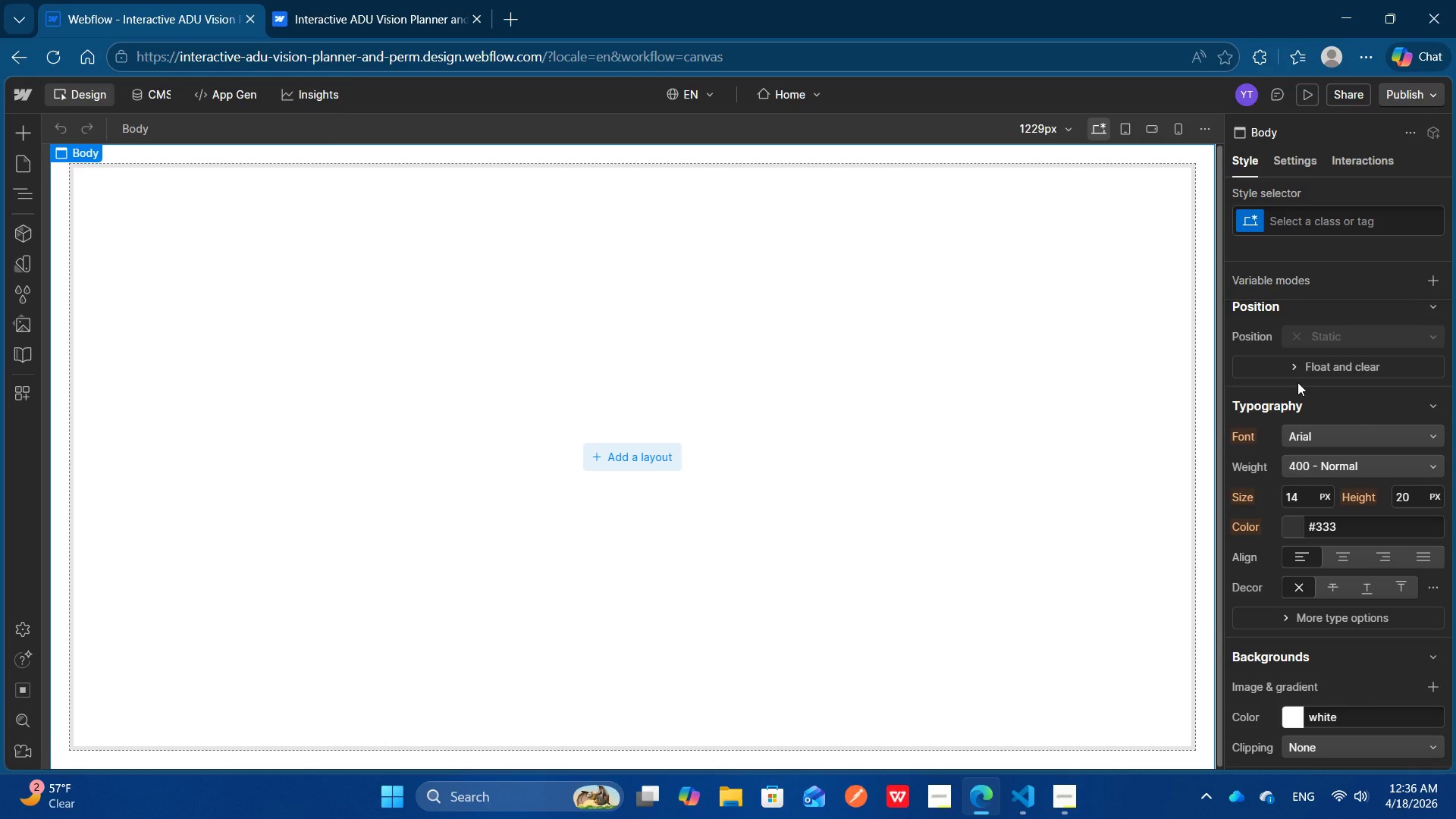 
scroll: coordinate [1326, 594], scroll_direction: none, amount: 0.0
 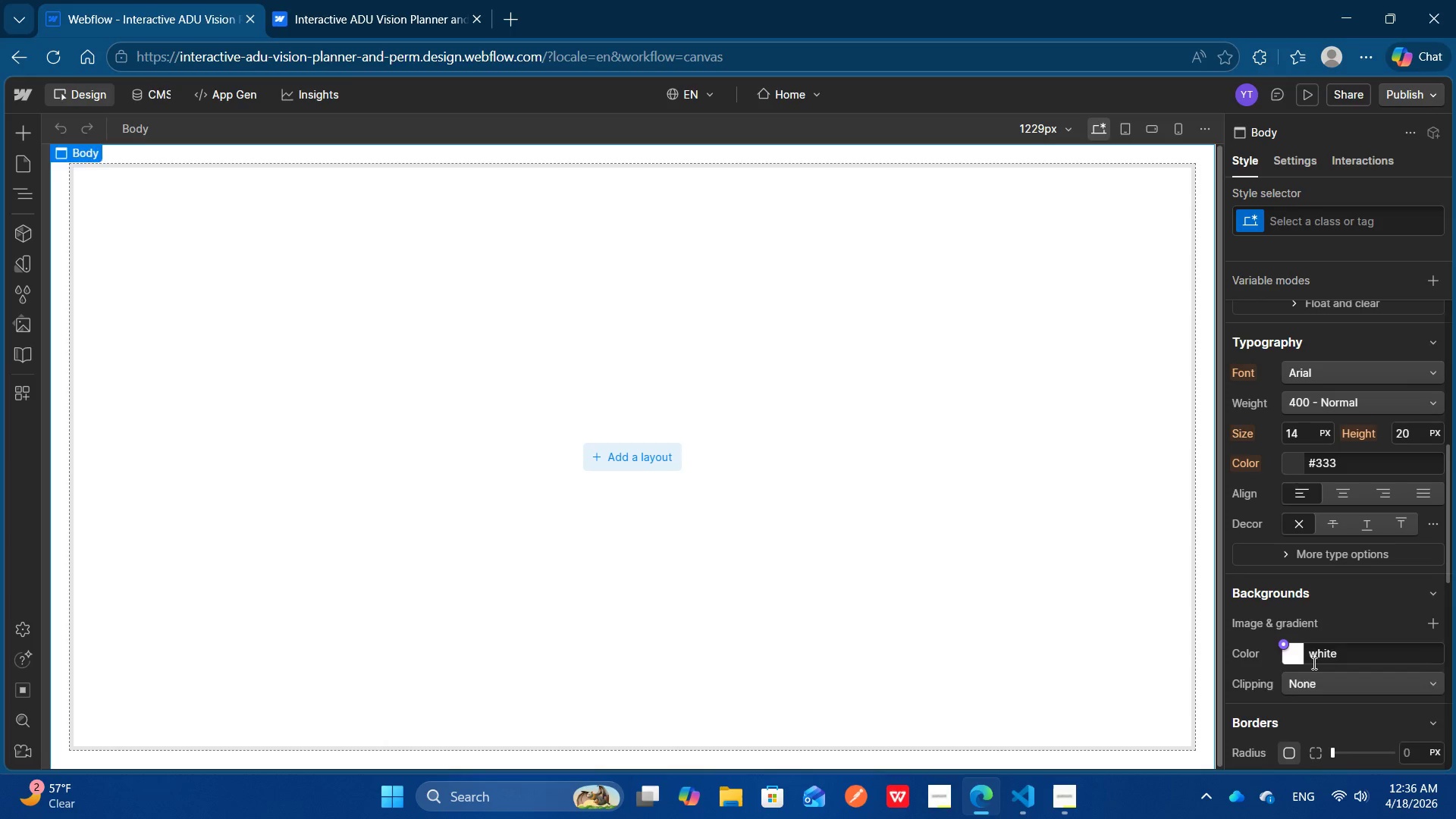 
left_click([1313, 663])
 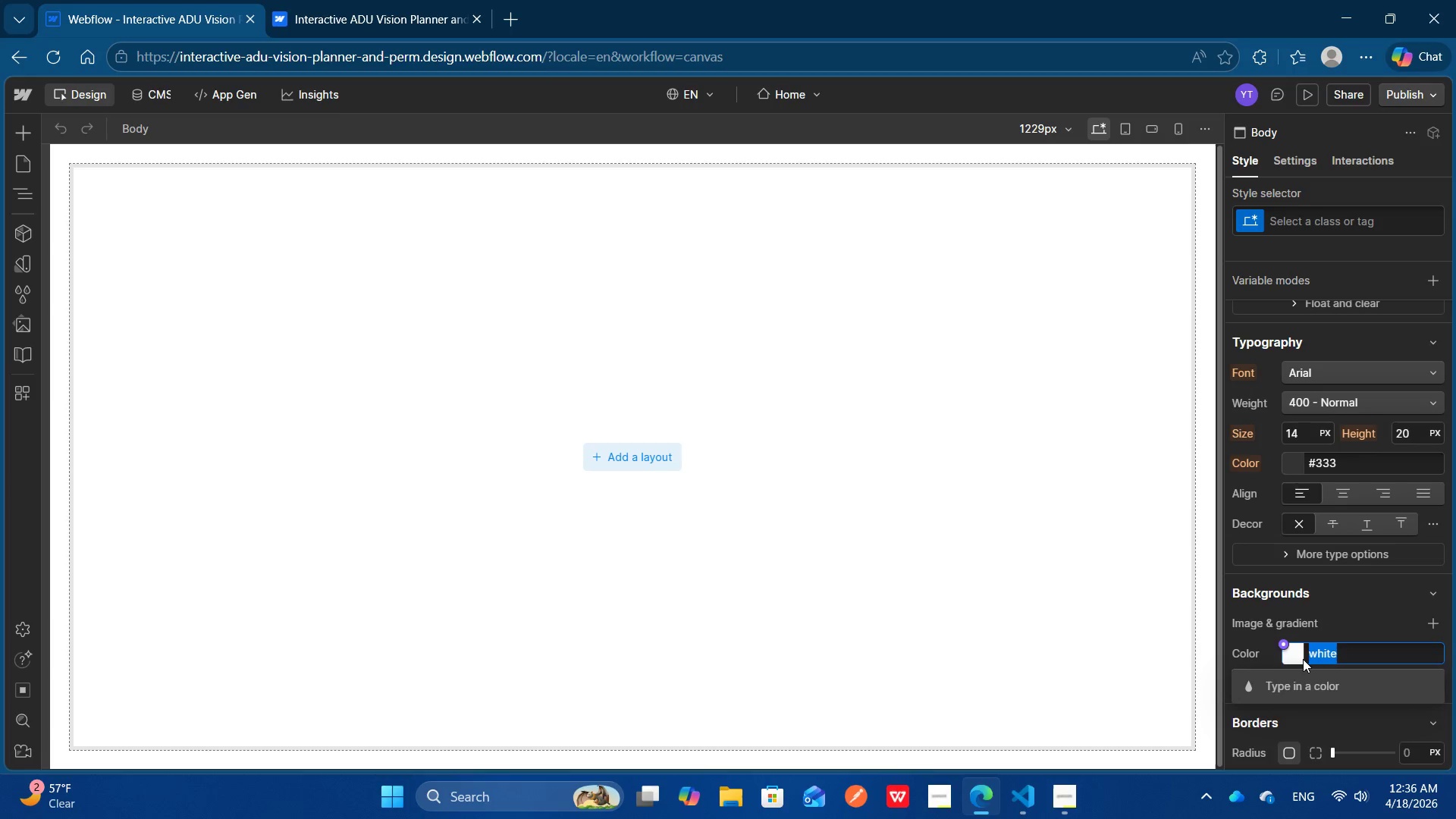 
key(Shift+3)
 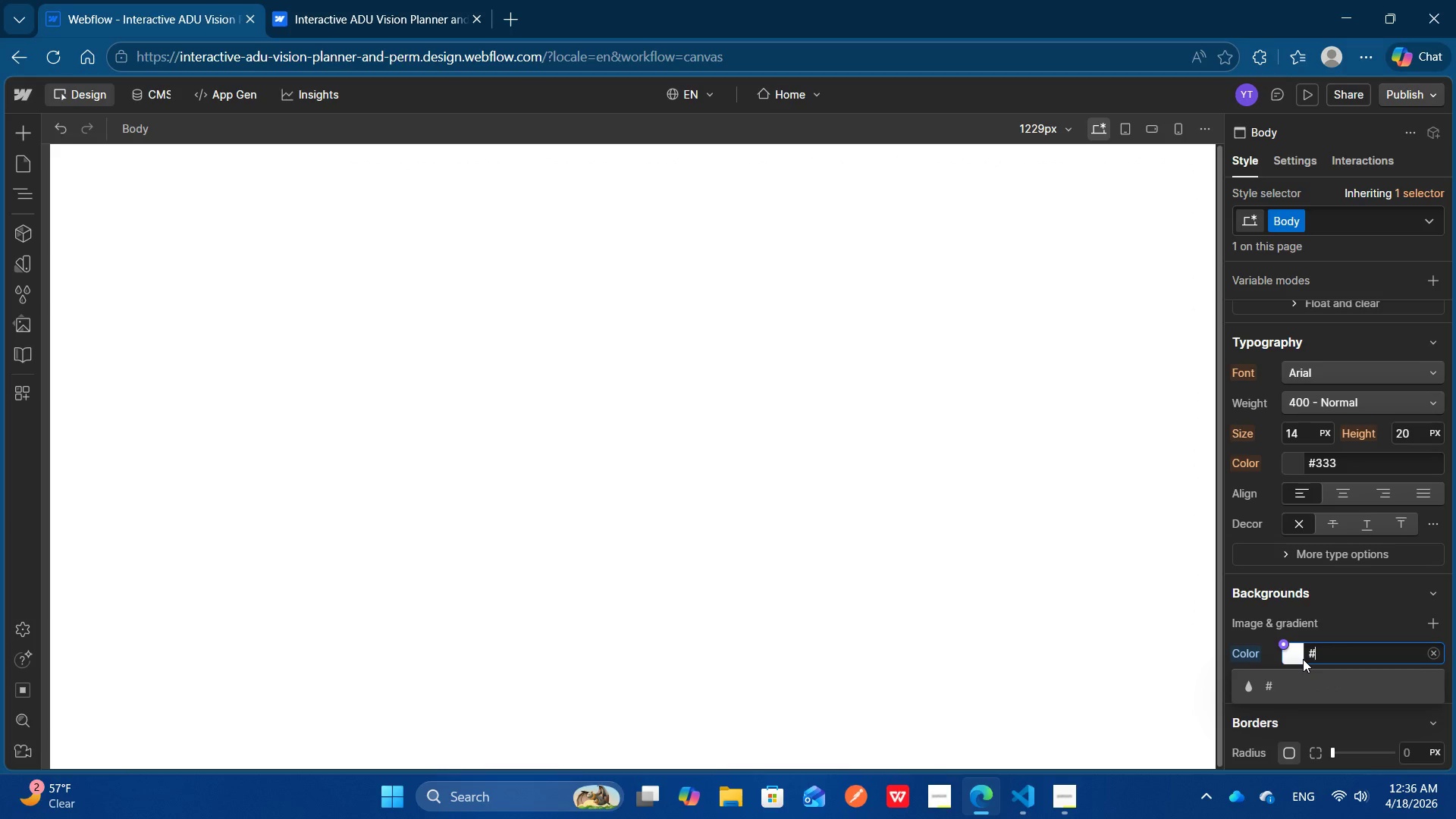 
wait(5.2)
 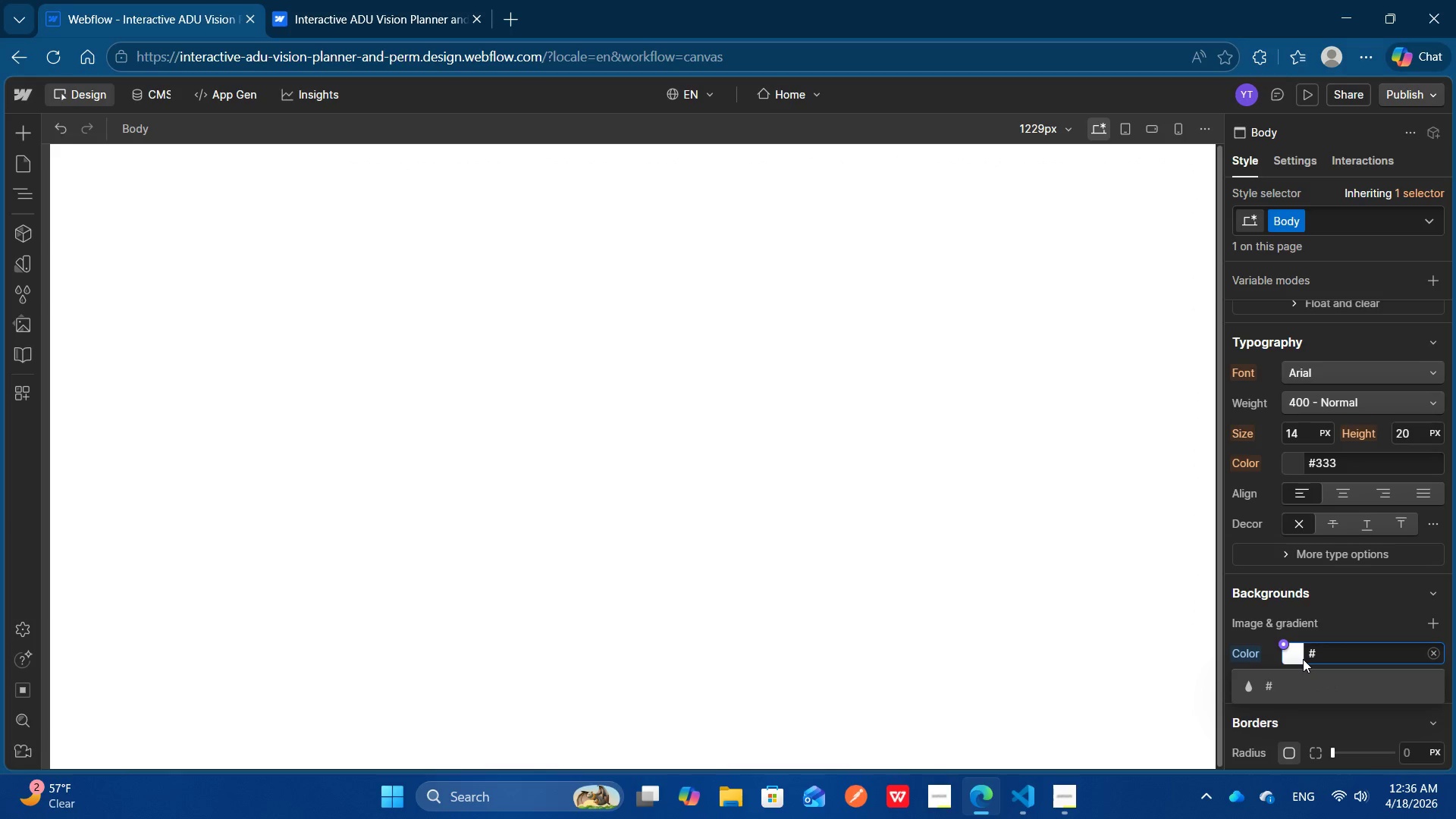 
type(f5f7)
 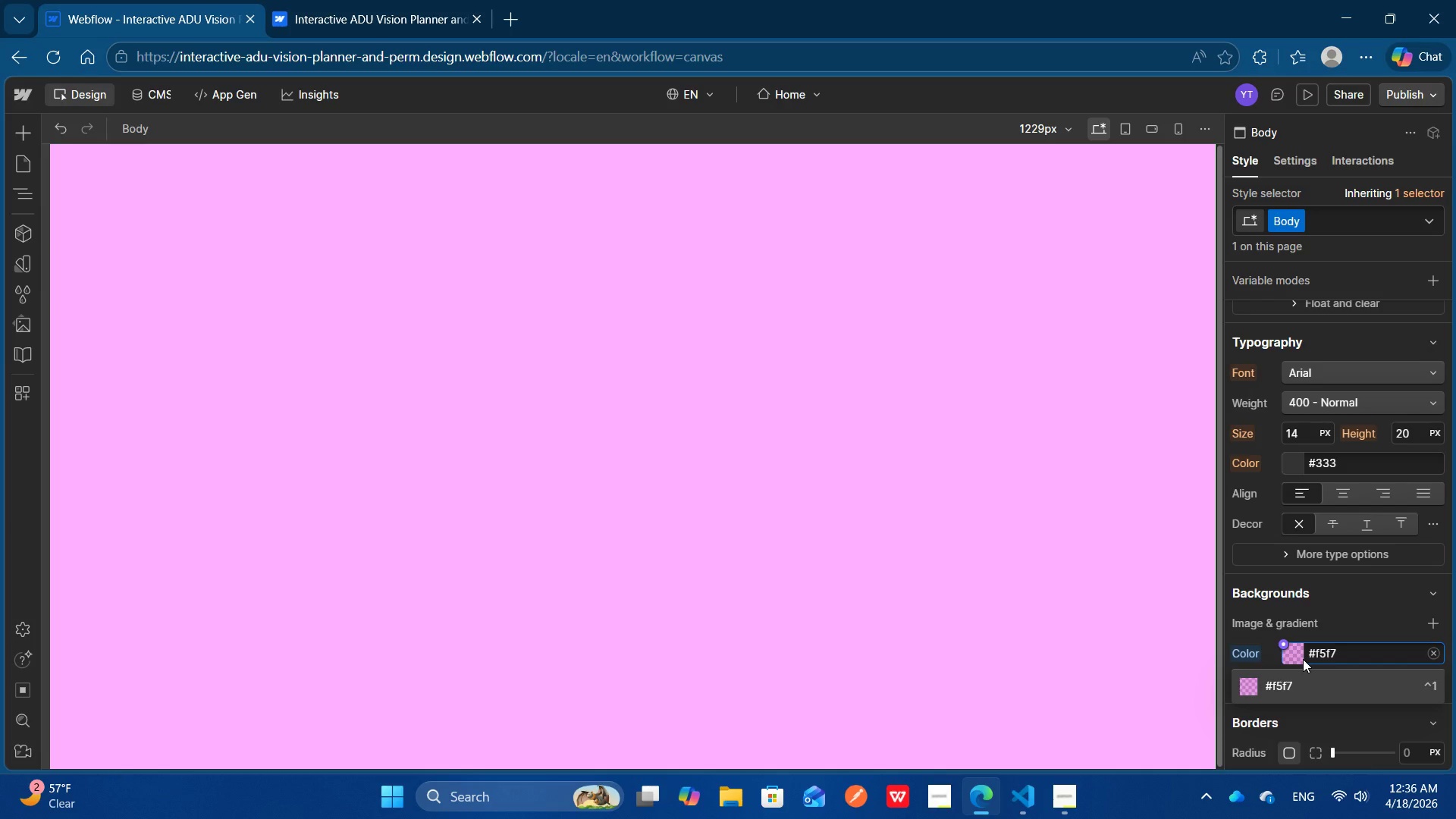 
type(f9)
 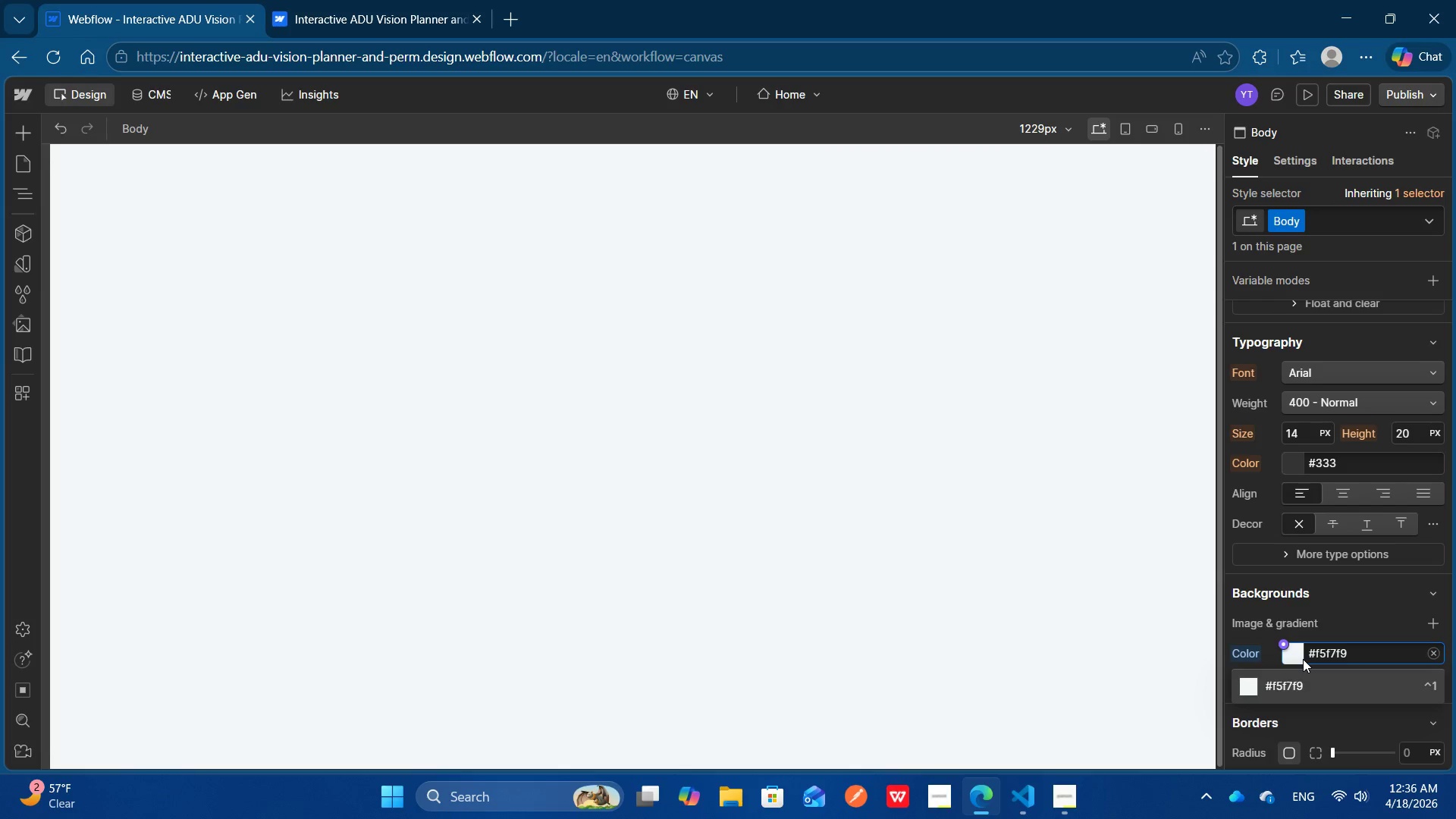 
key(Enter)
 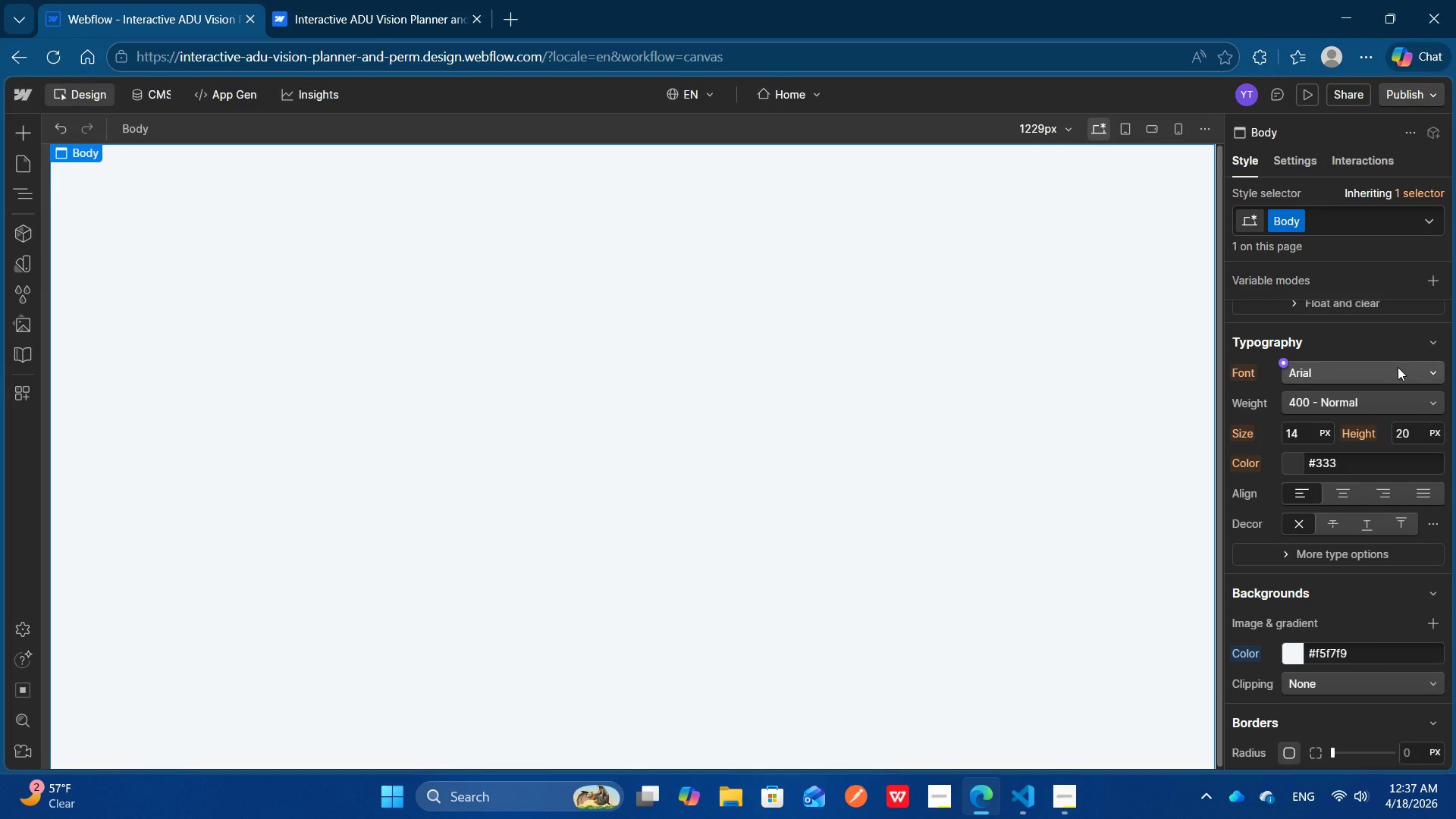 
wait(12.55)
 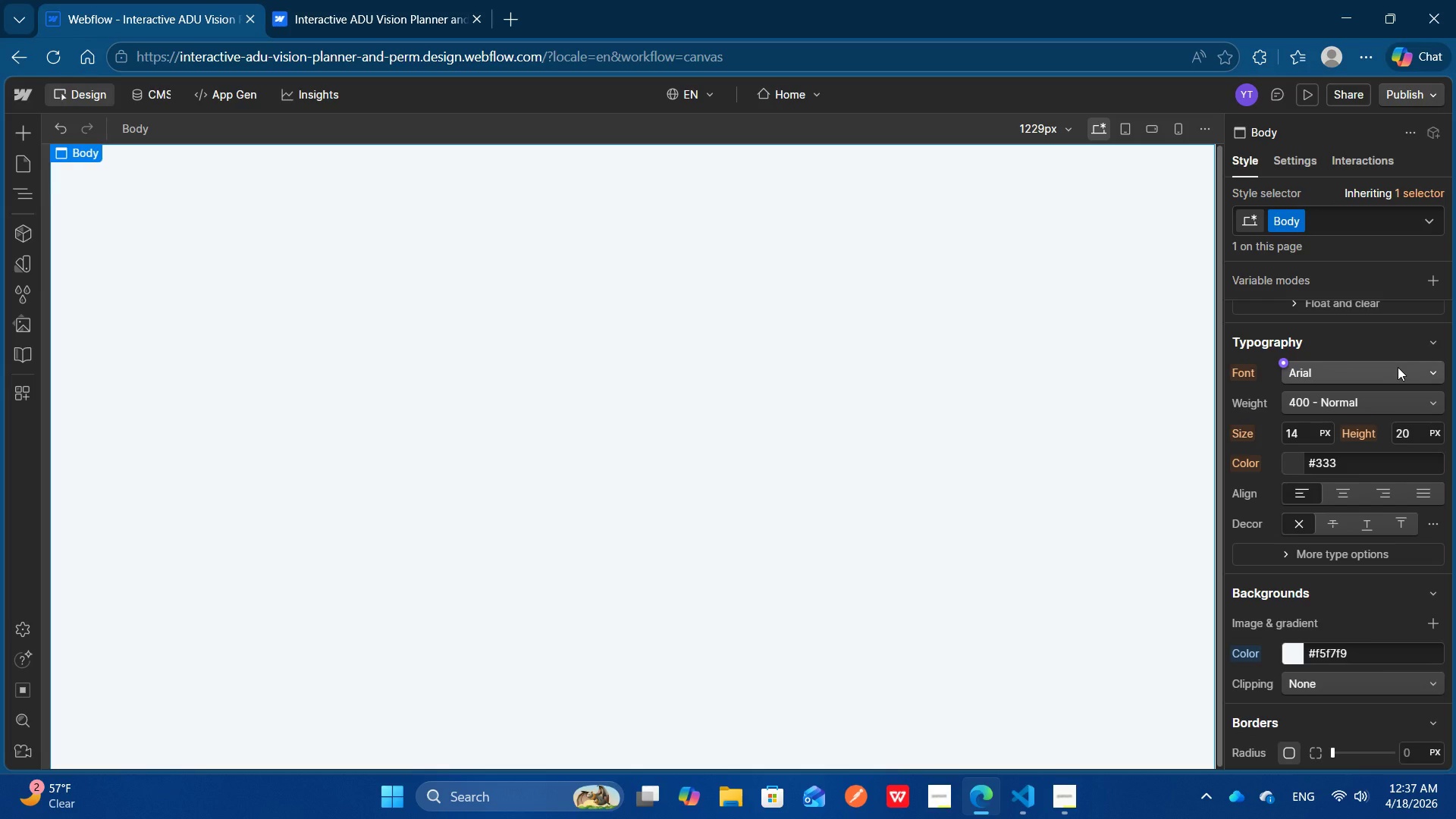 
left_click([1398, 367])
 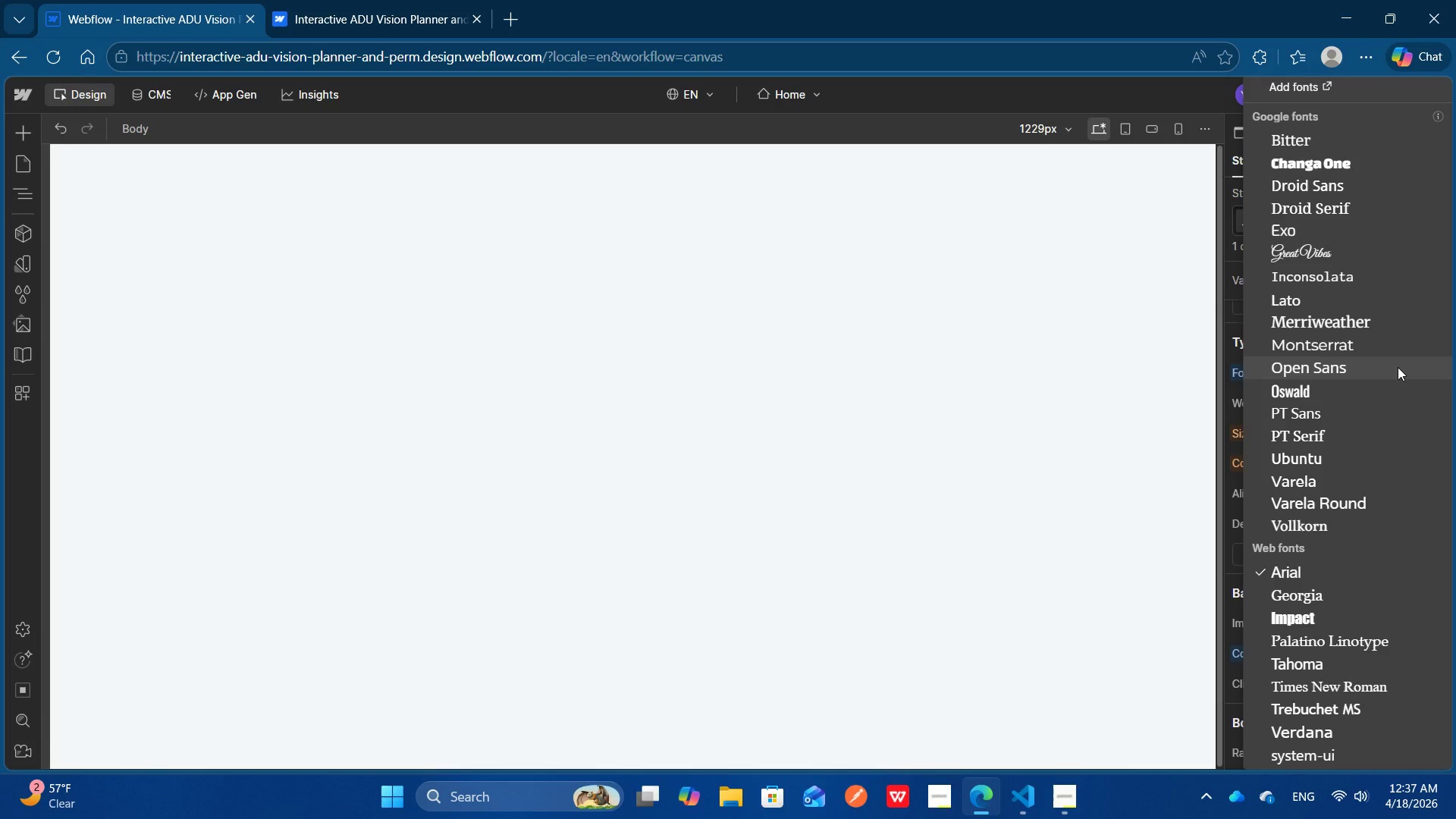 
scroll: coordinate [1398, 367], scroll_direction: down, amount: 2.0
 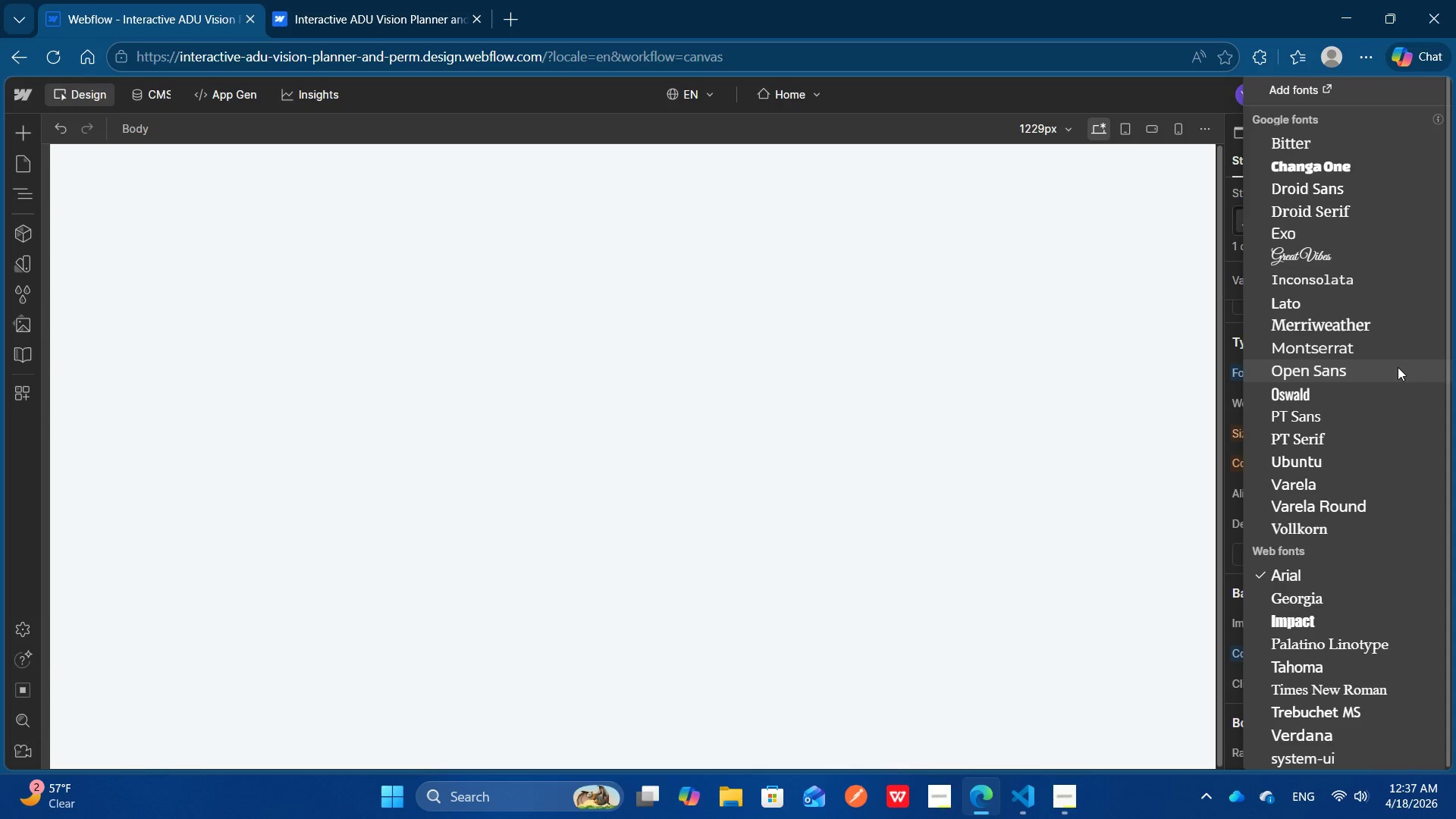 
scroll: coordinate [1398, 367], scroll_direction: up, amount: 1.0
 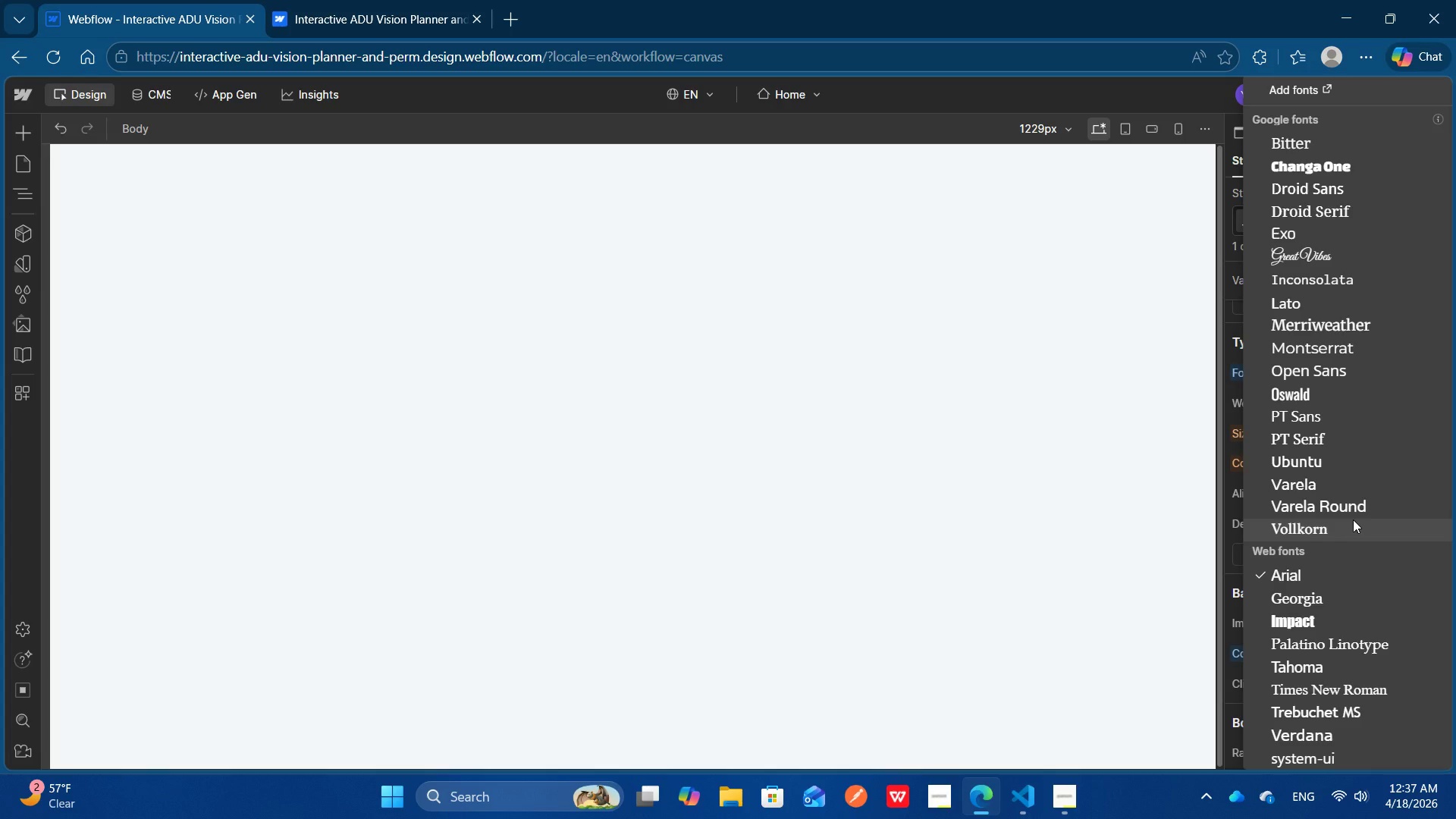 
wait(27.08)
 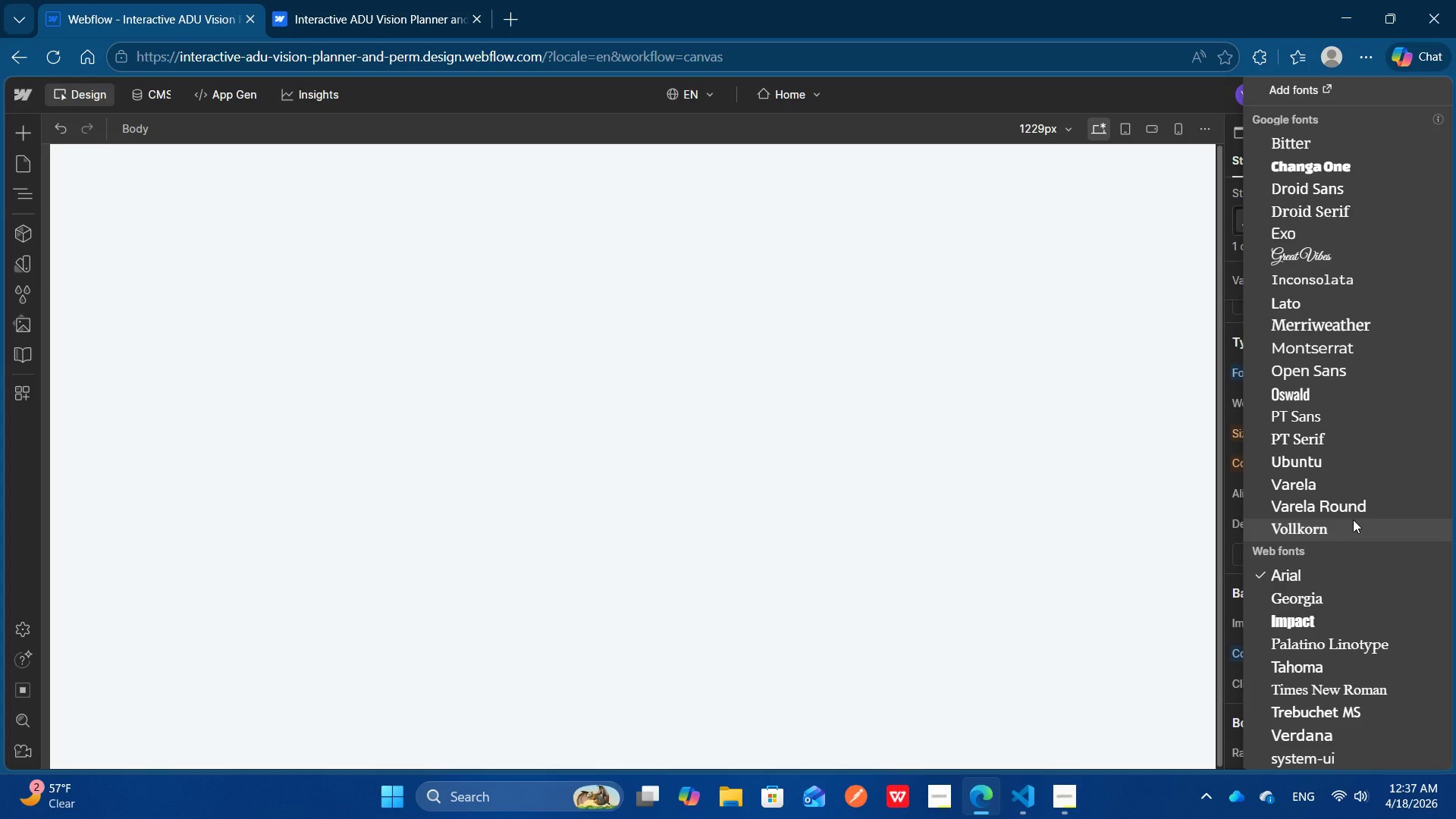 
left_click([1319, 372])
 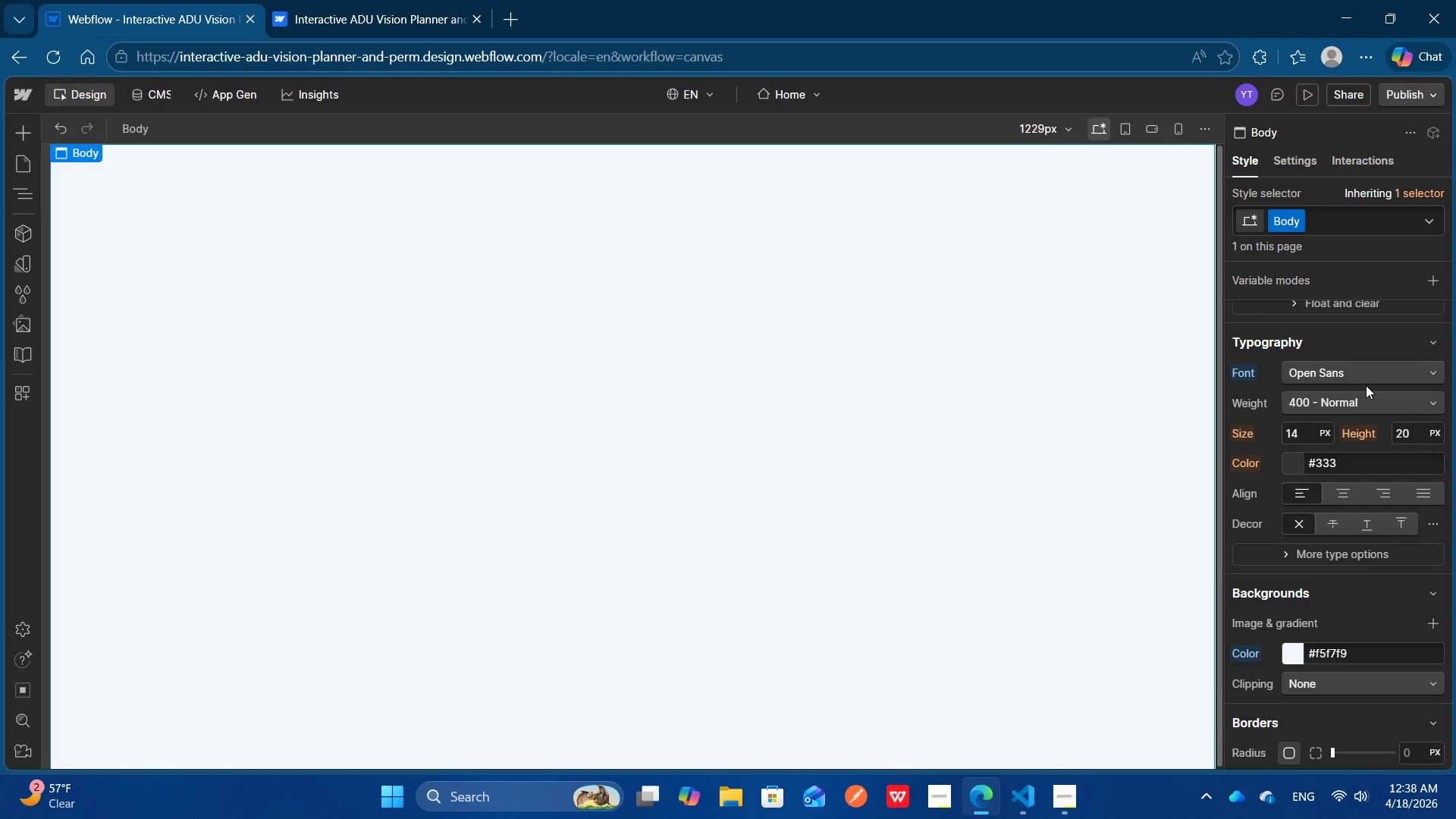 
wait(37.16)
 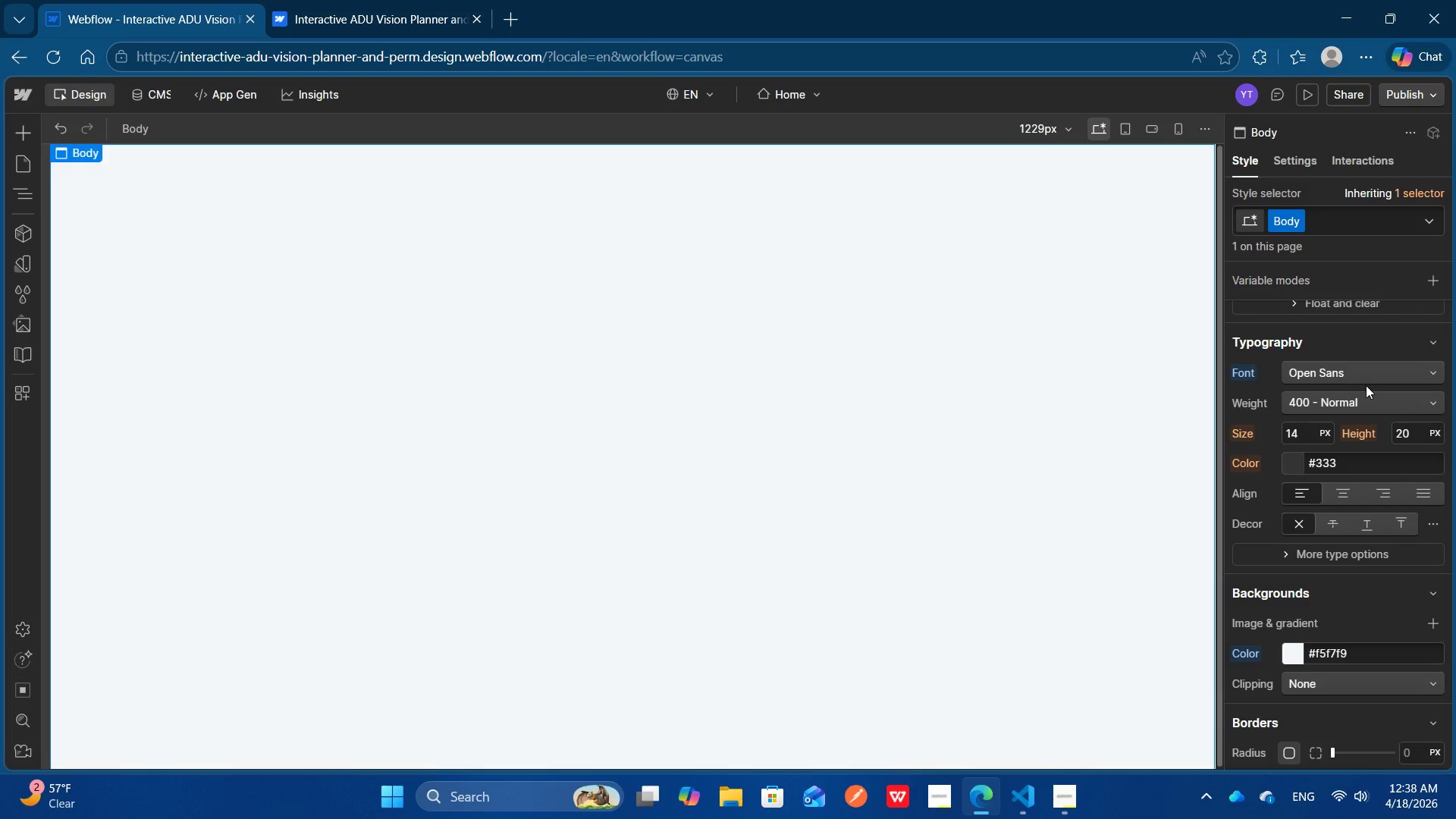 
left_click([1009, 507])
 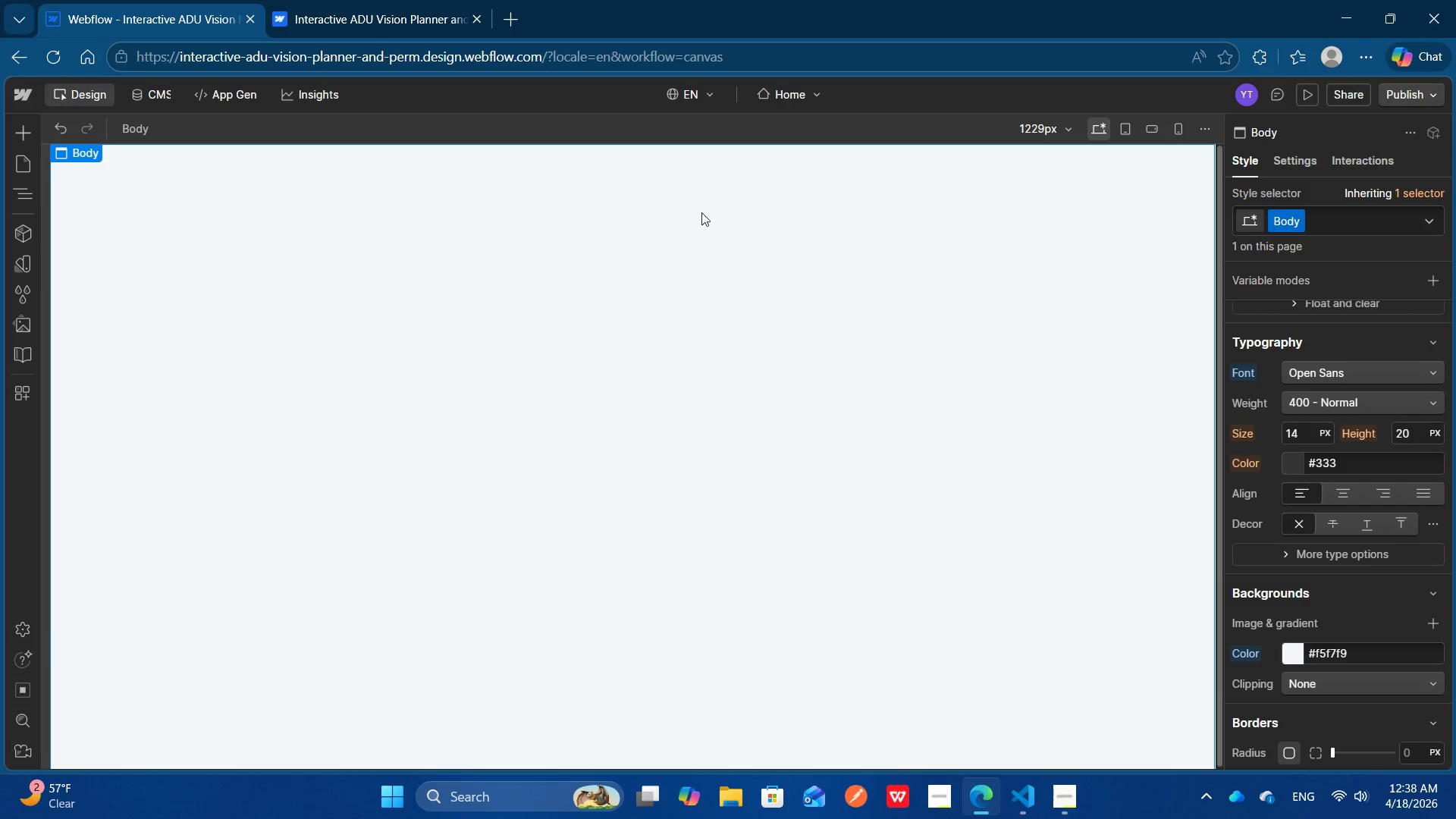 
wait(5.83)
 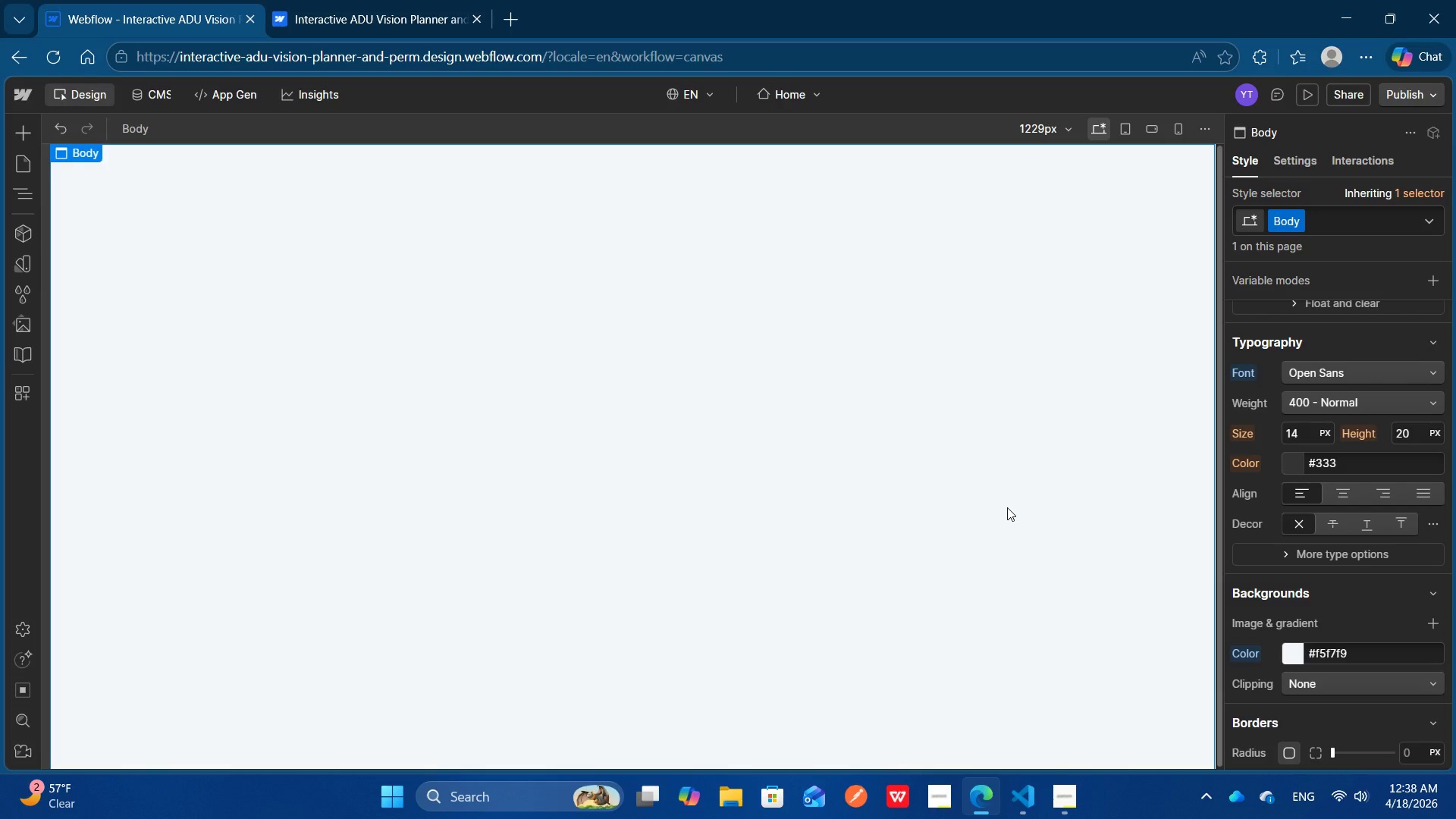 
left_click([27, 142])
 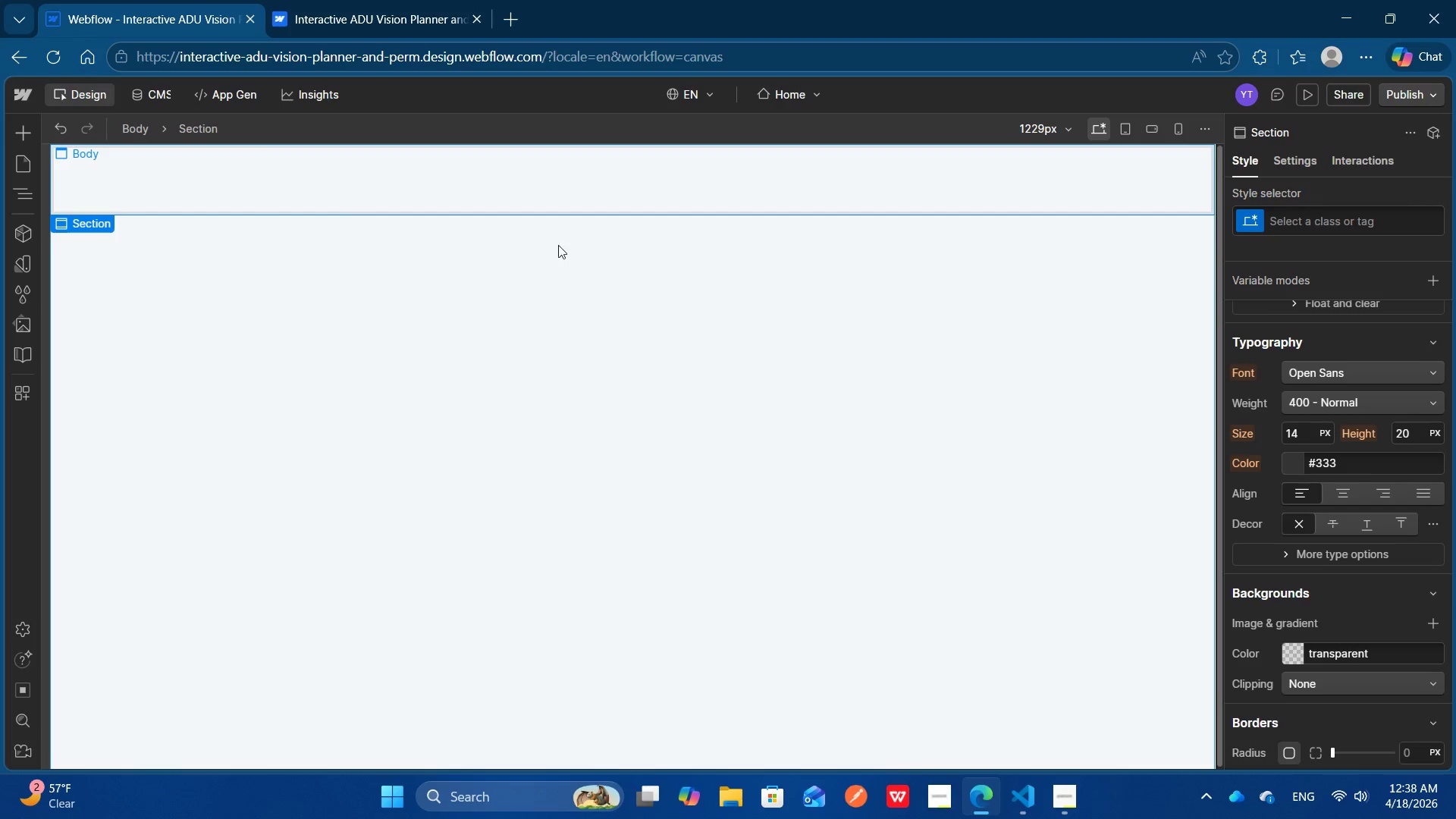 
left_click([582, 195])
 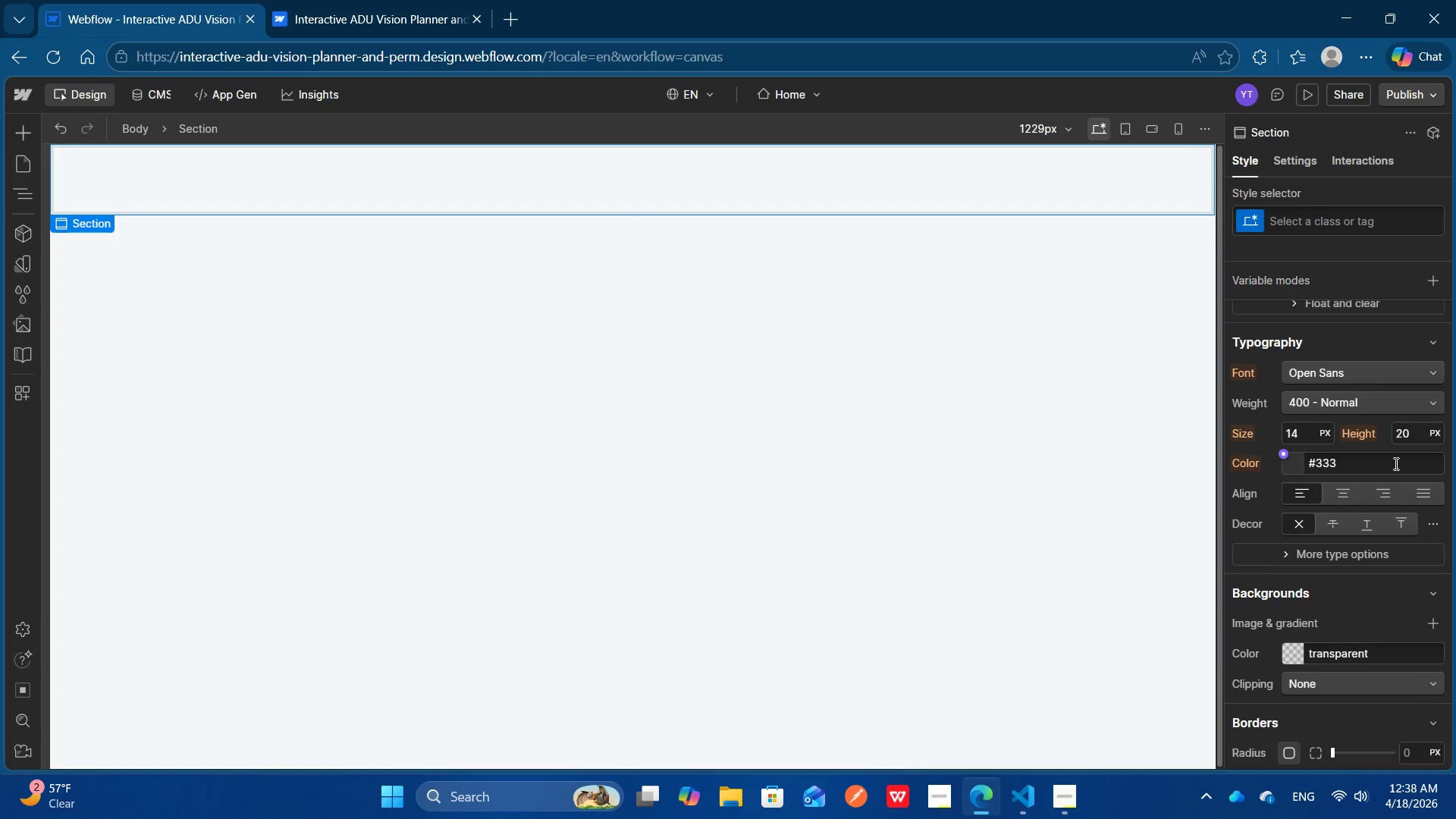 
scroll: coordinate [1397, 464], scroll_direction: up, amount: 8.0
 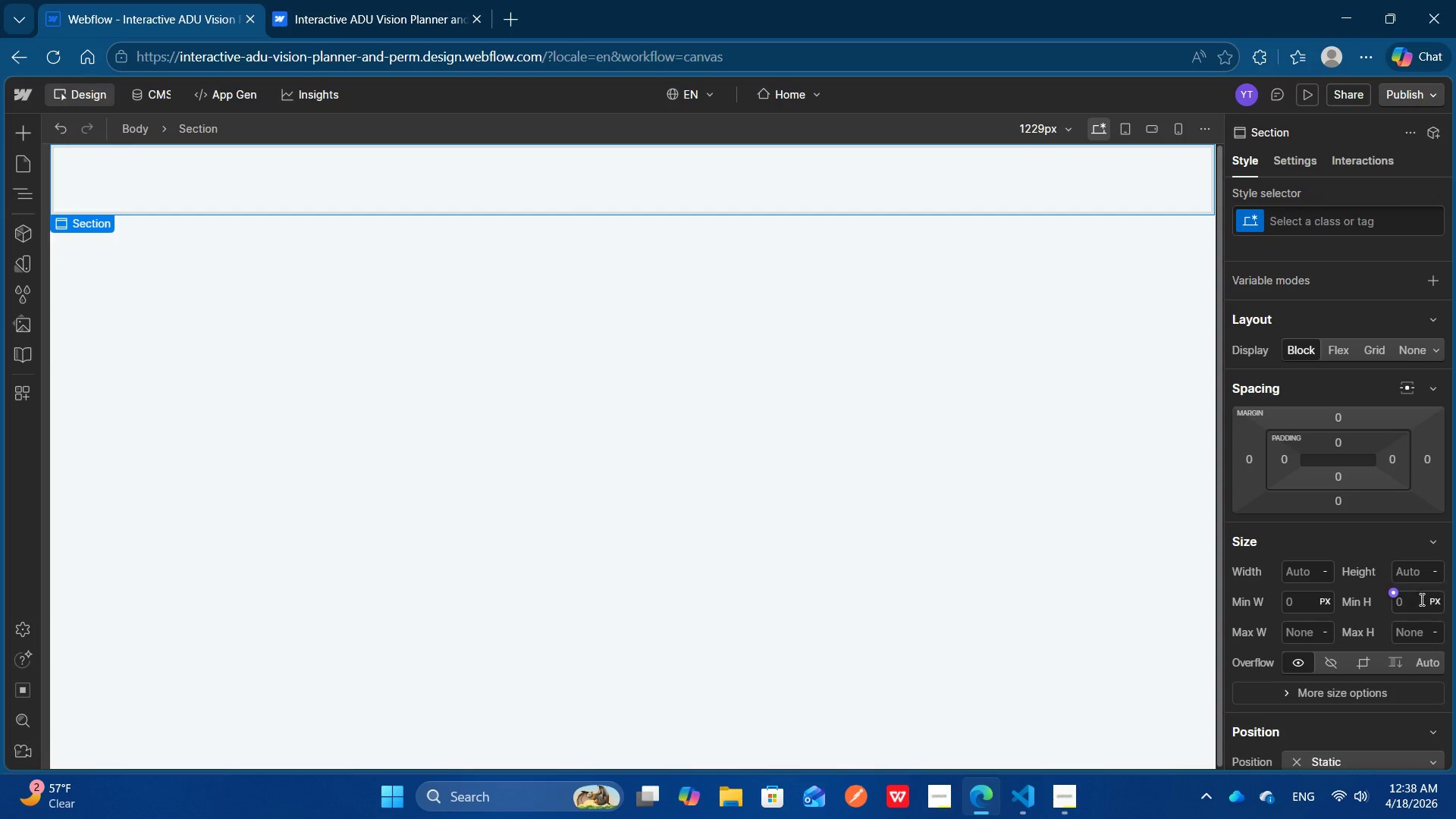 
left_click([1414, 575])
 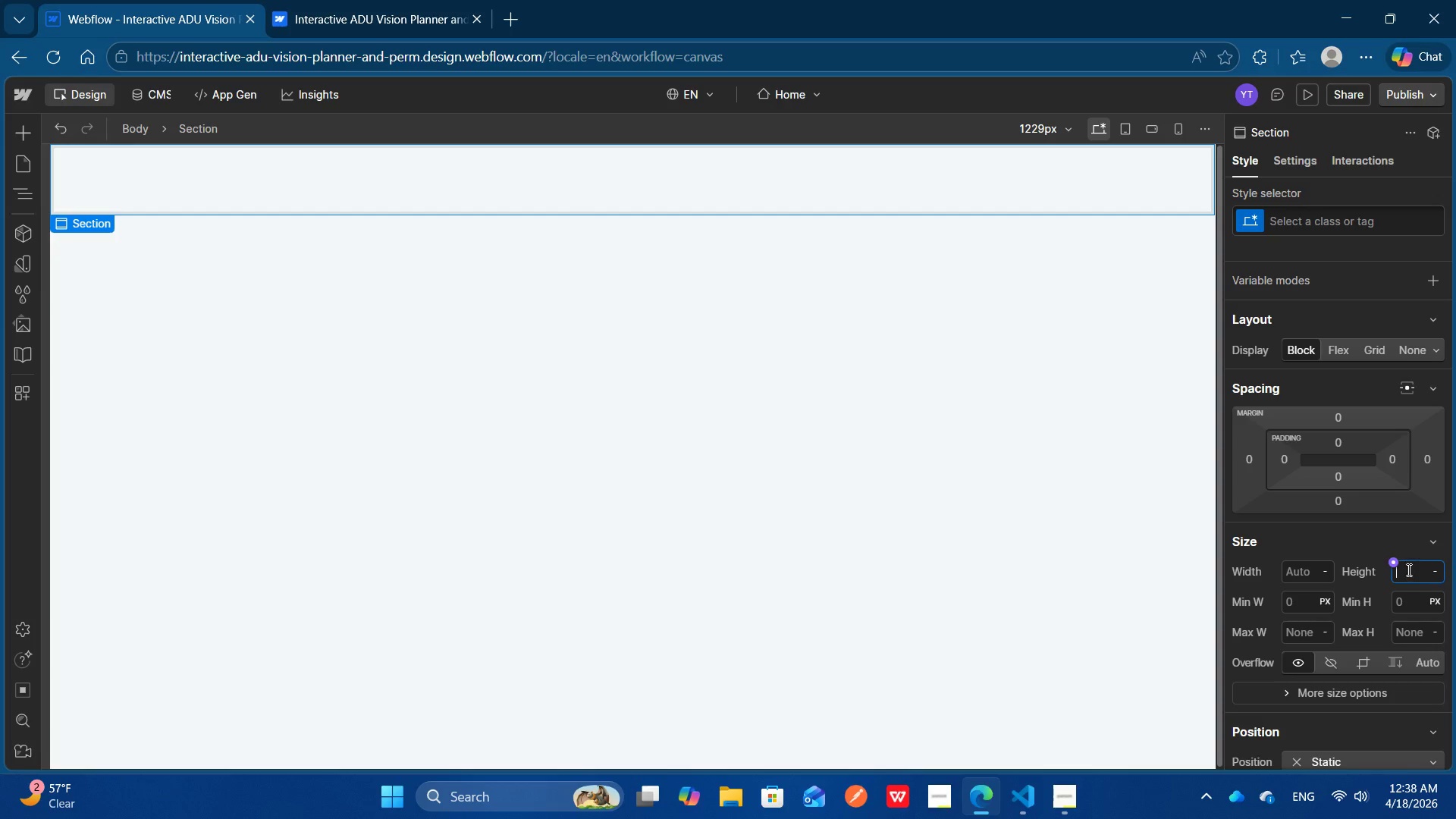 
type(70vh)
 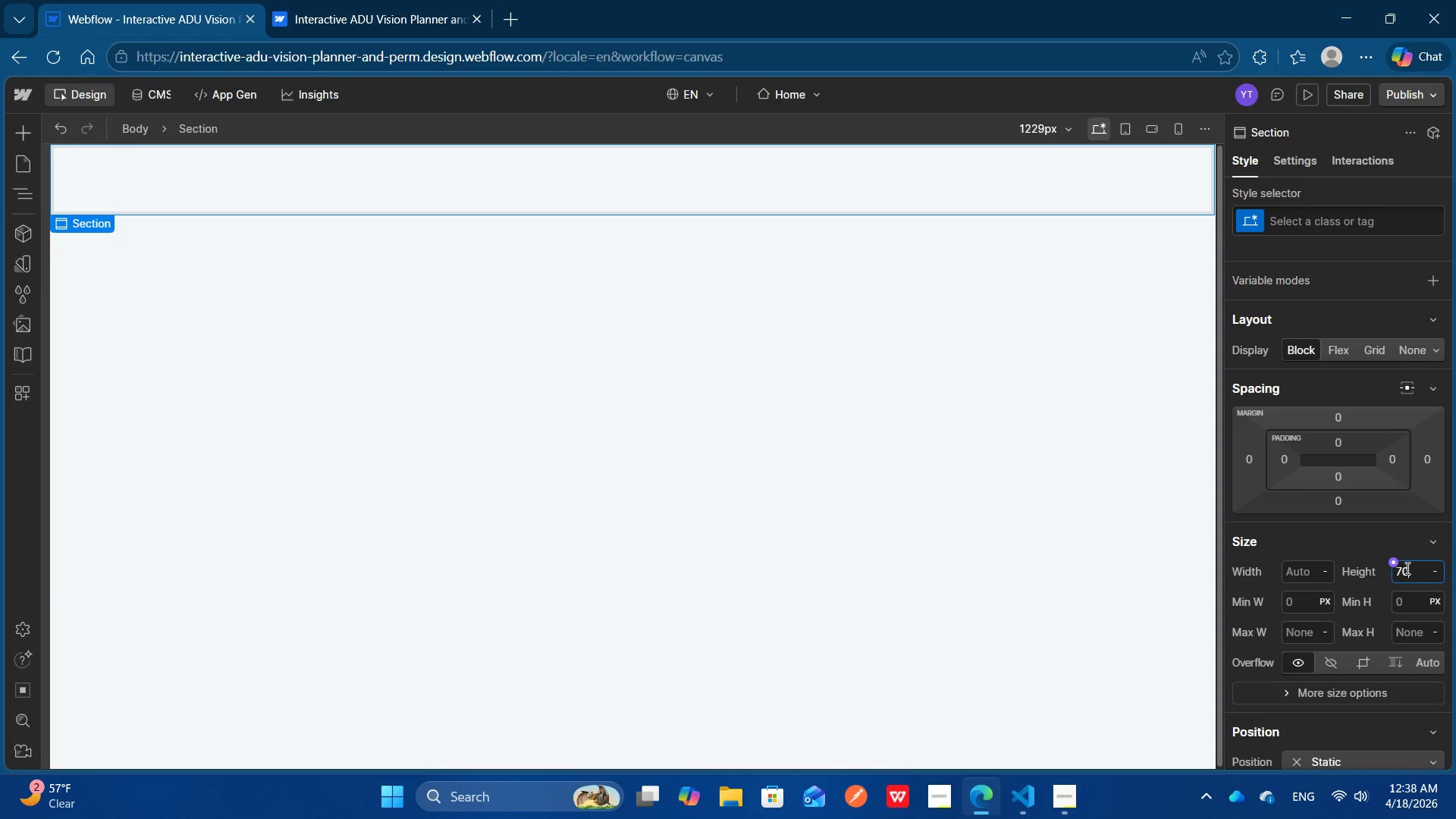 
key(Enter)
 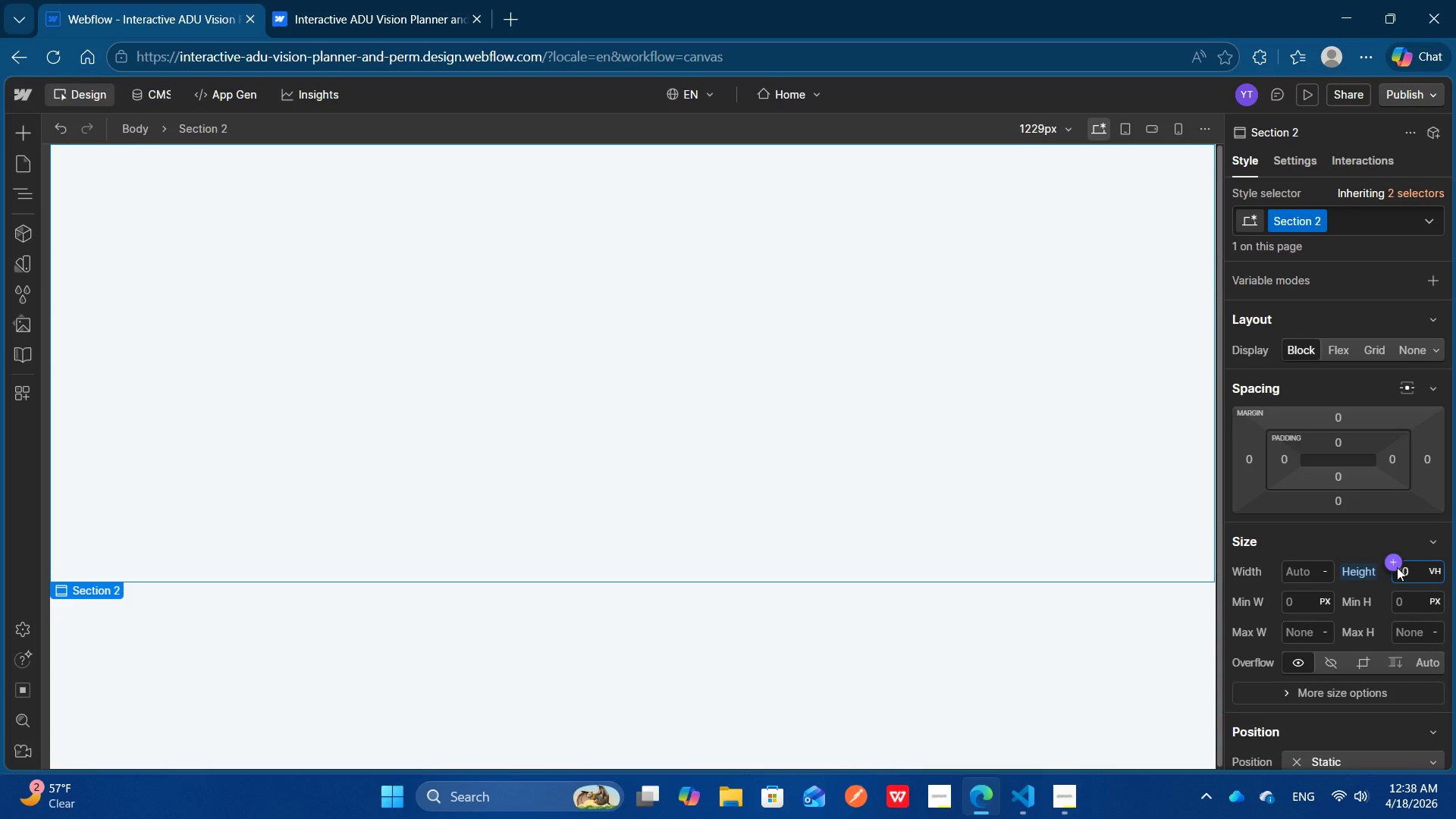 
wait(6.23)
 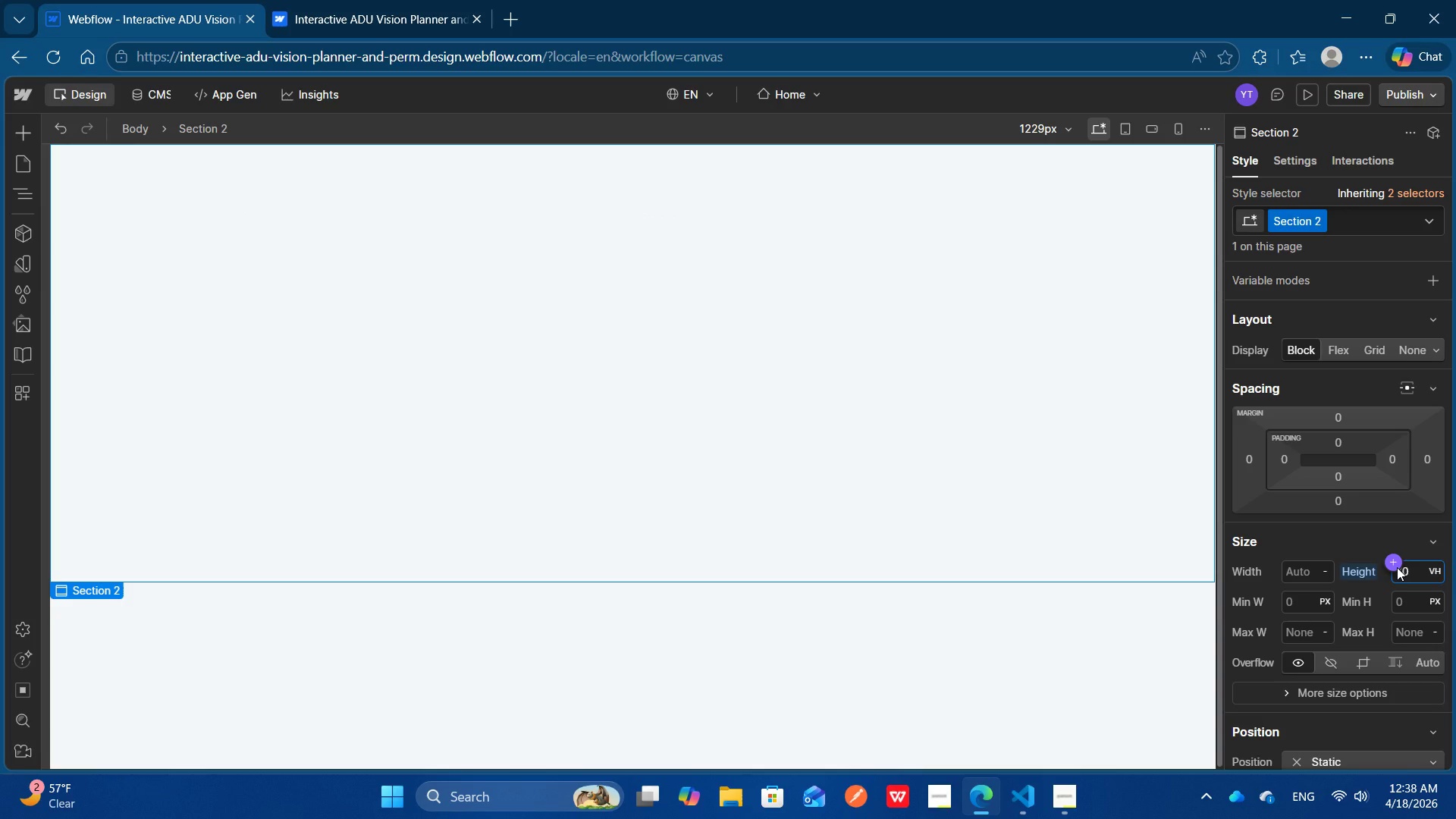 
key(Control+A)
 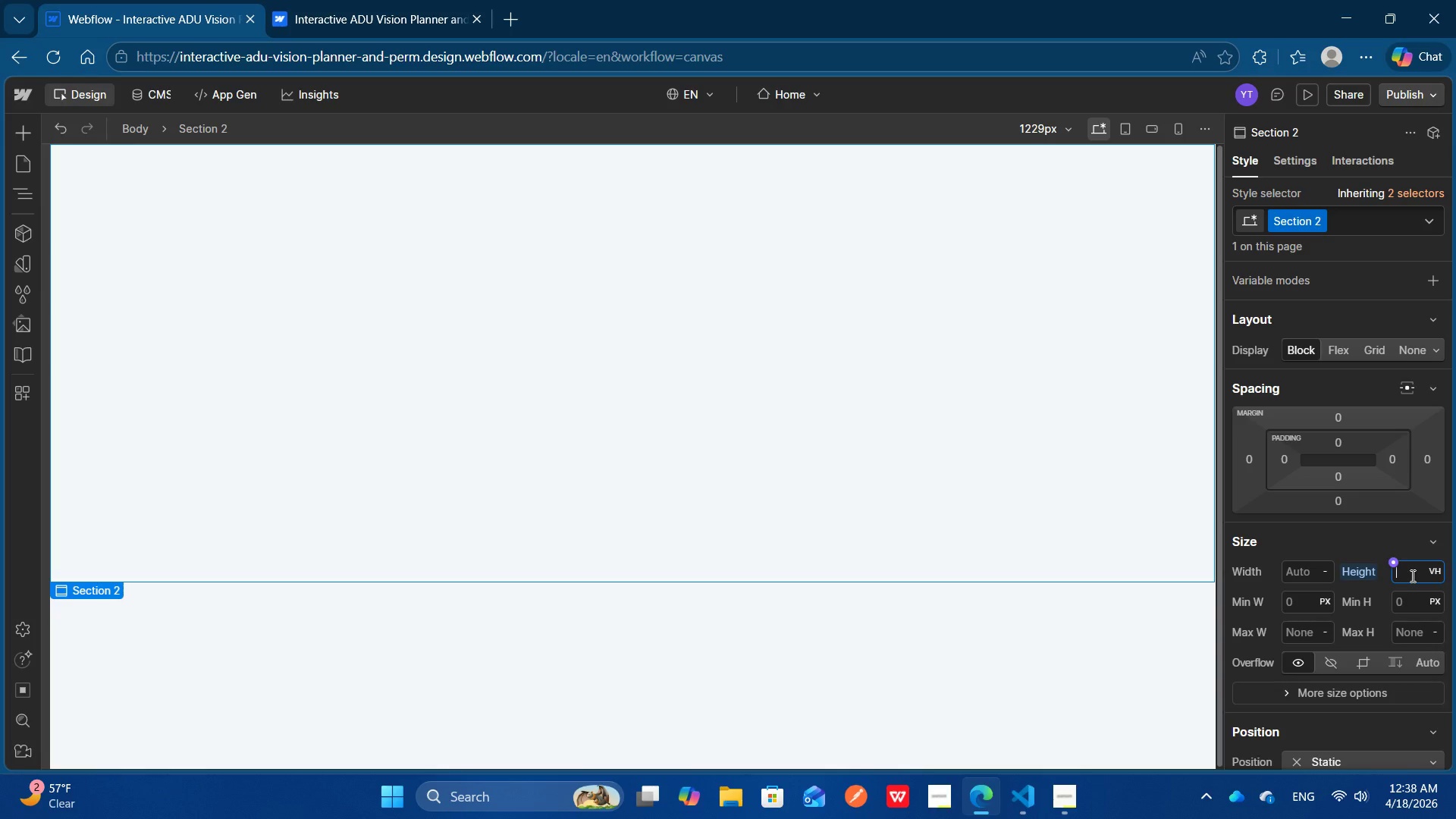 
key(Control+X)
 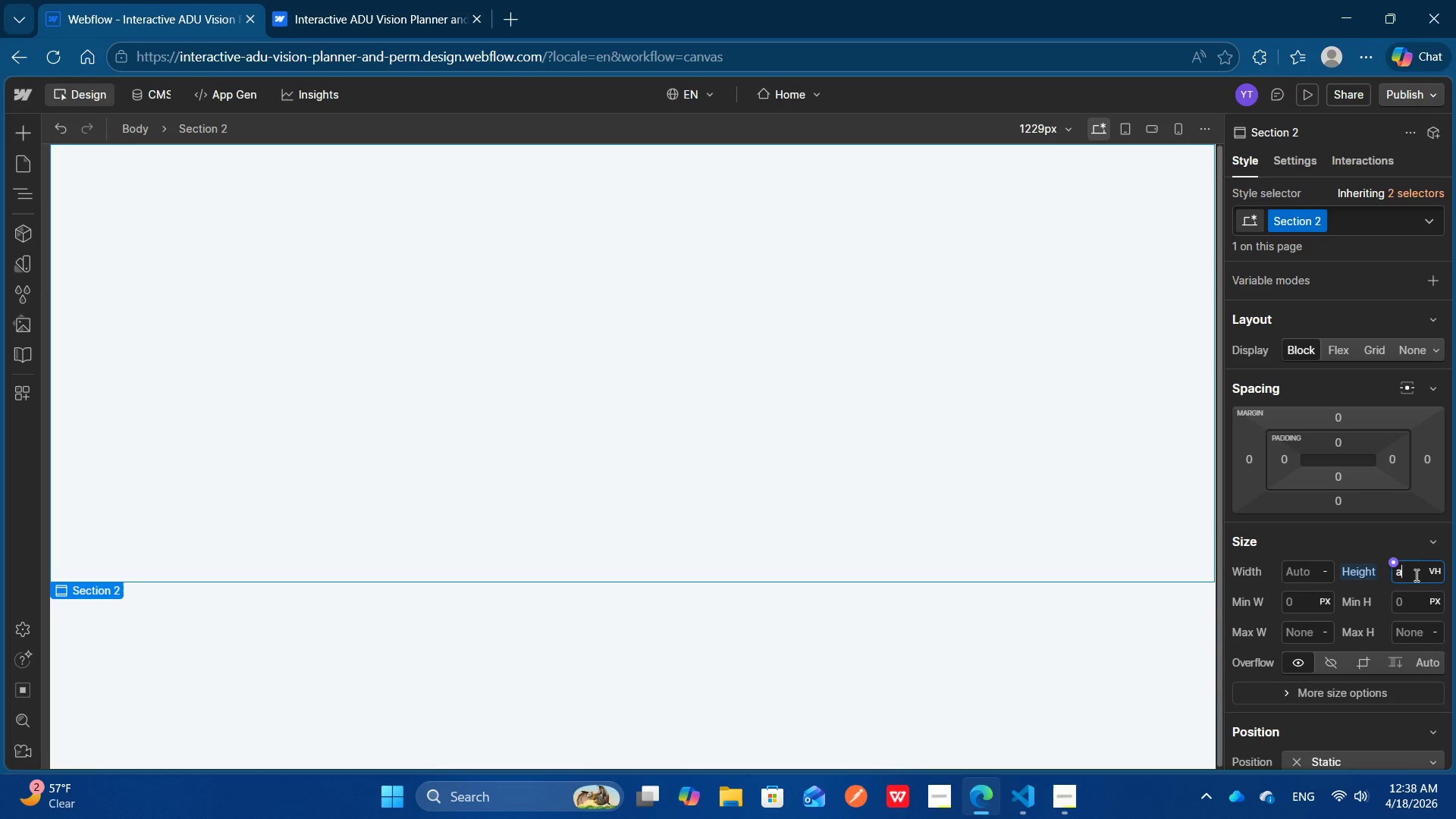 
type(auto)
 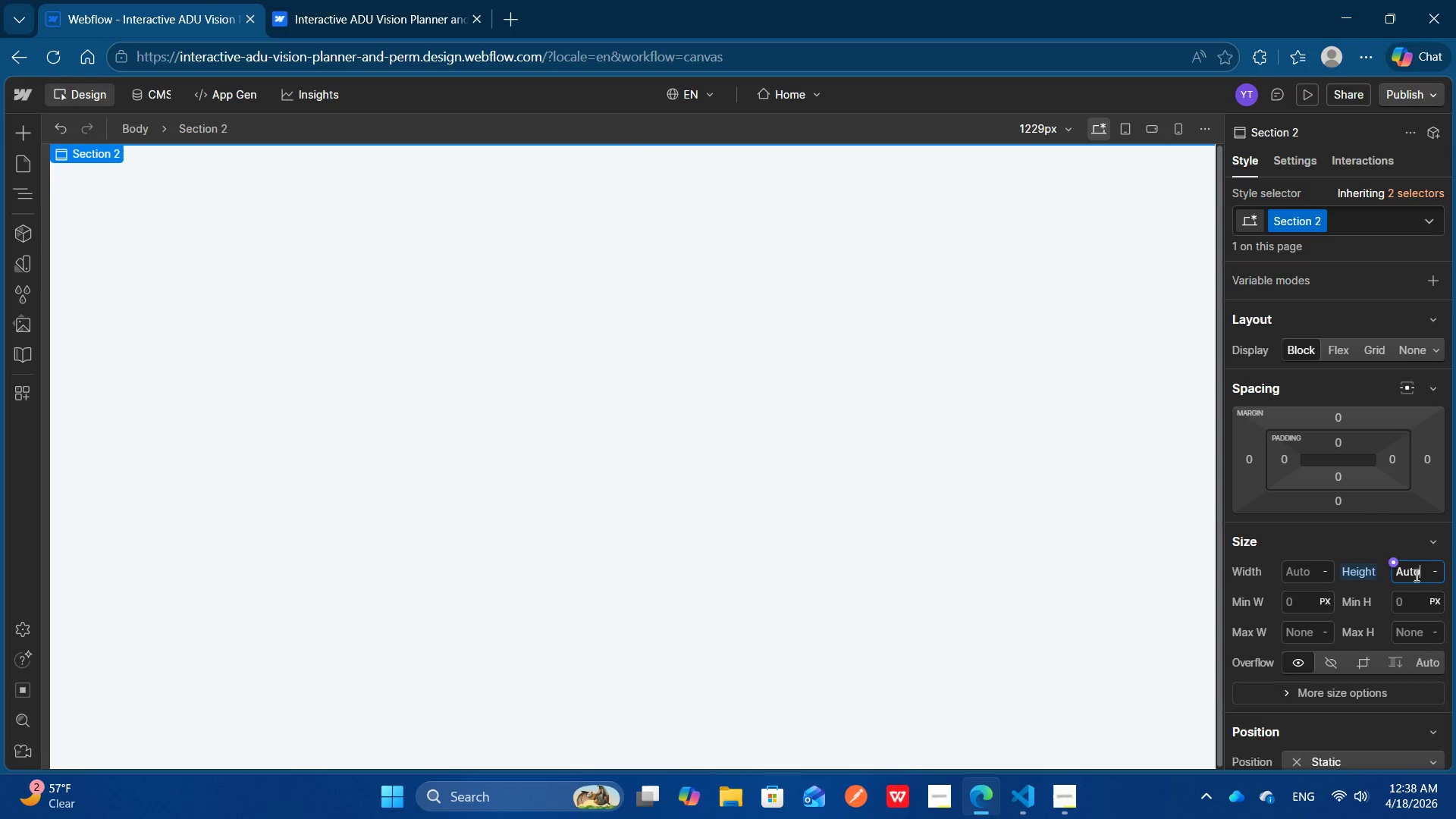 
key(Enter)
 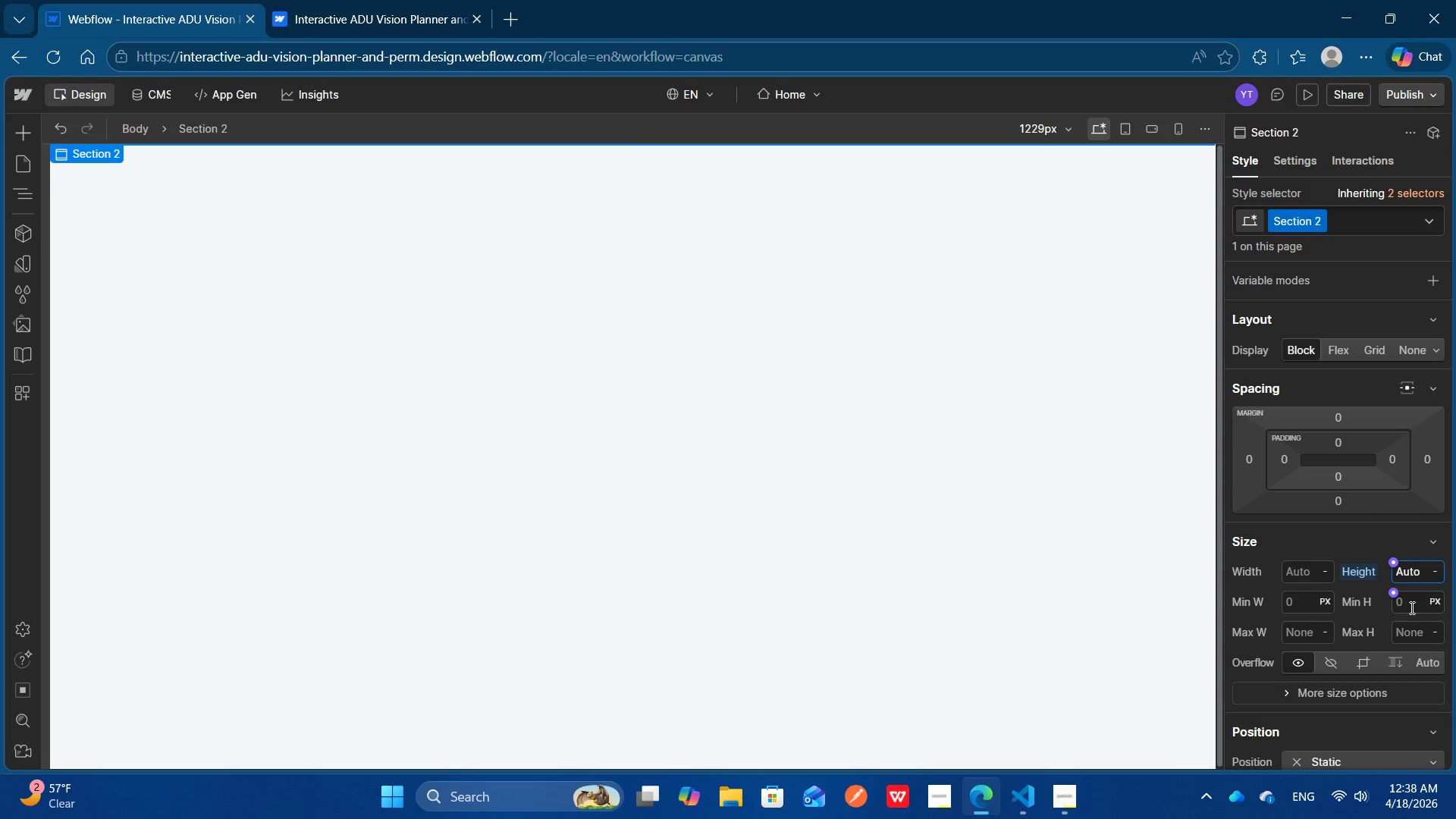 
left_click([1410, 607])
 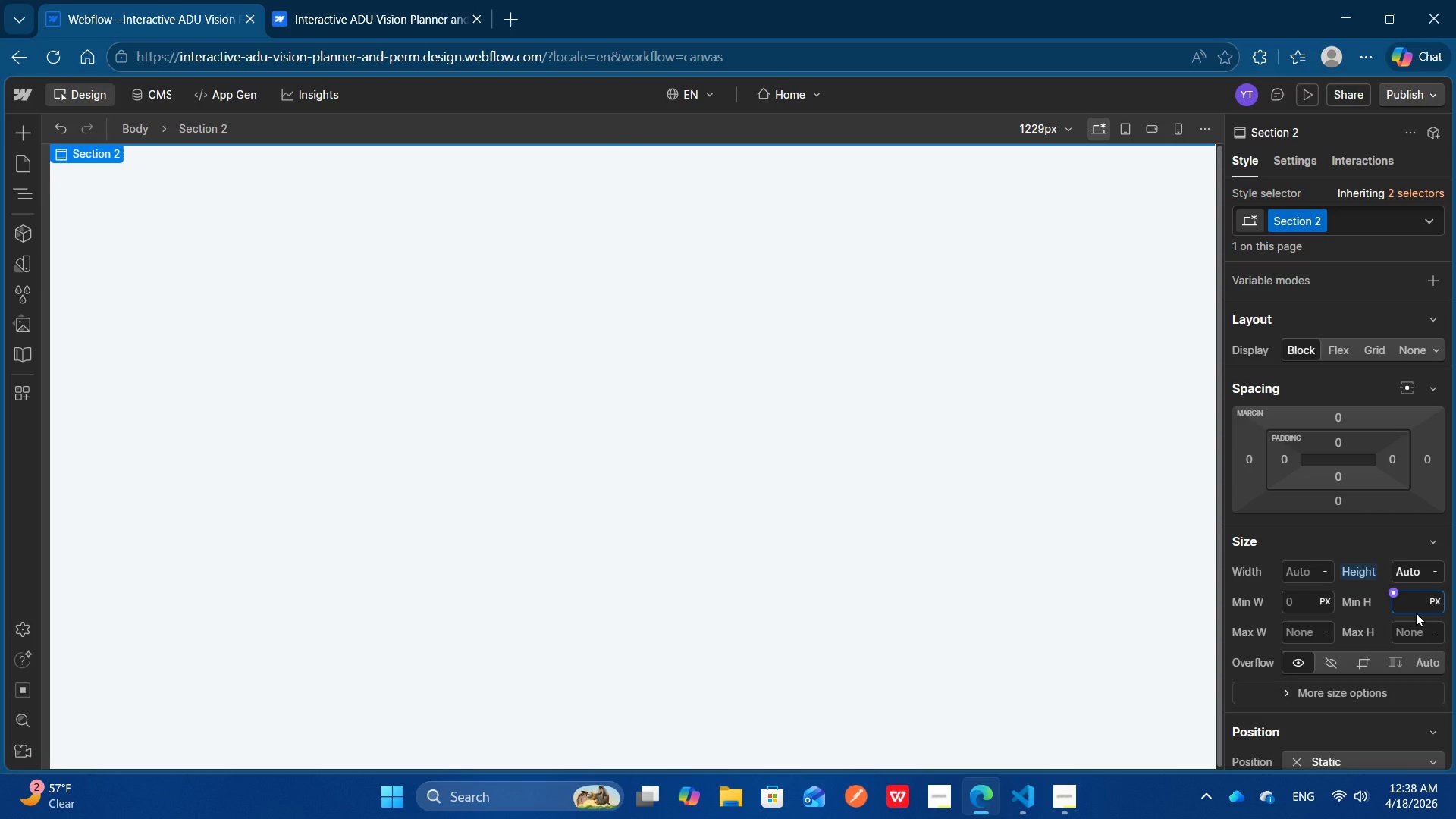 
key(Control+V)
 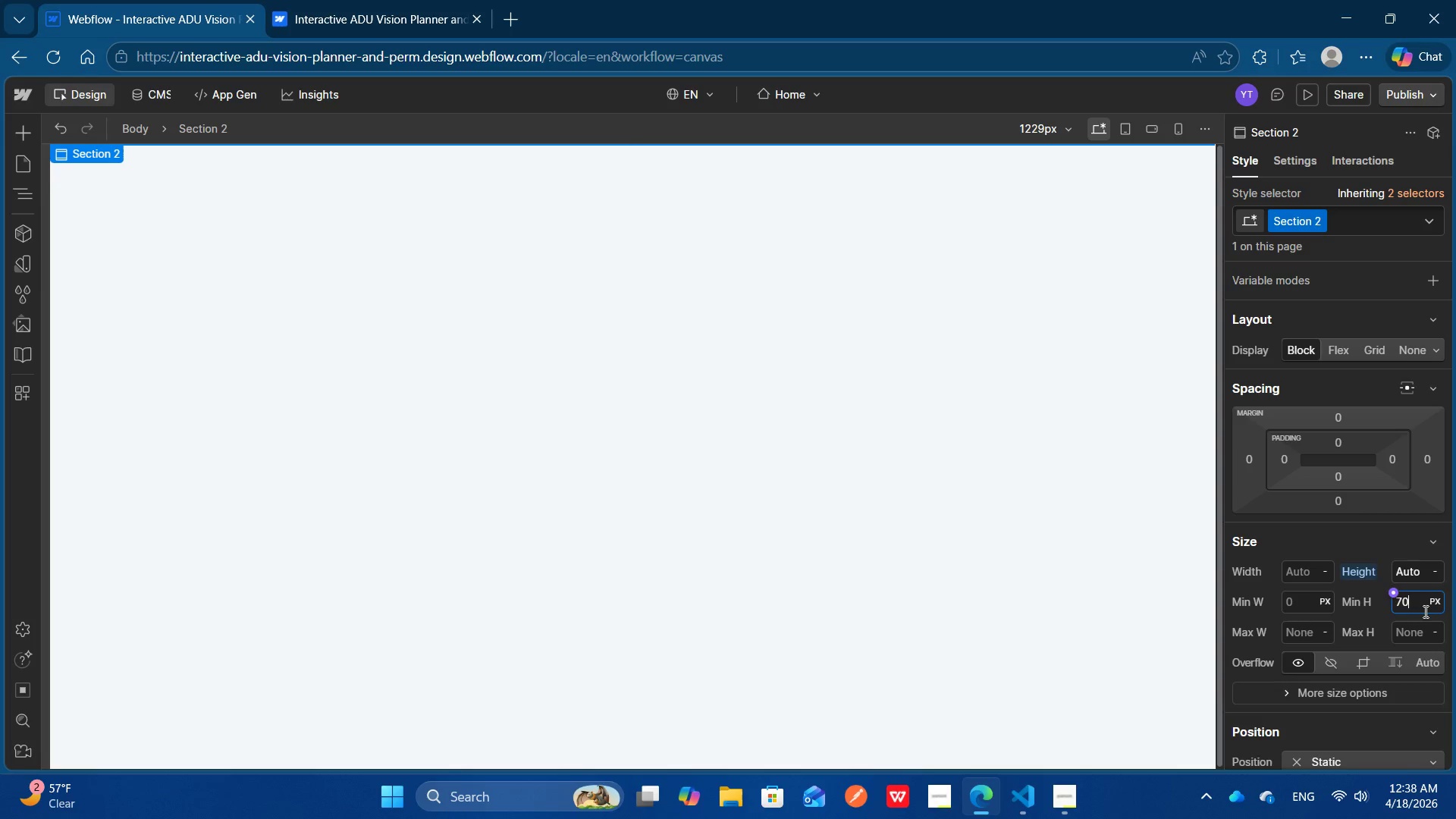 
key(Enter)
 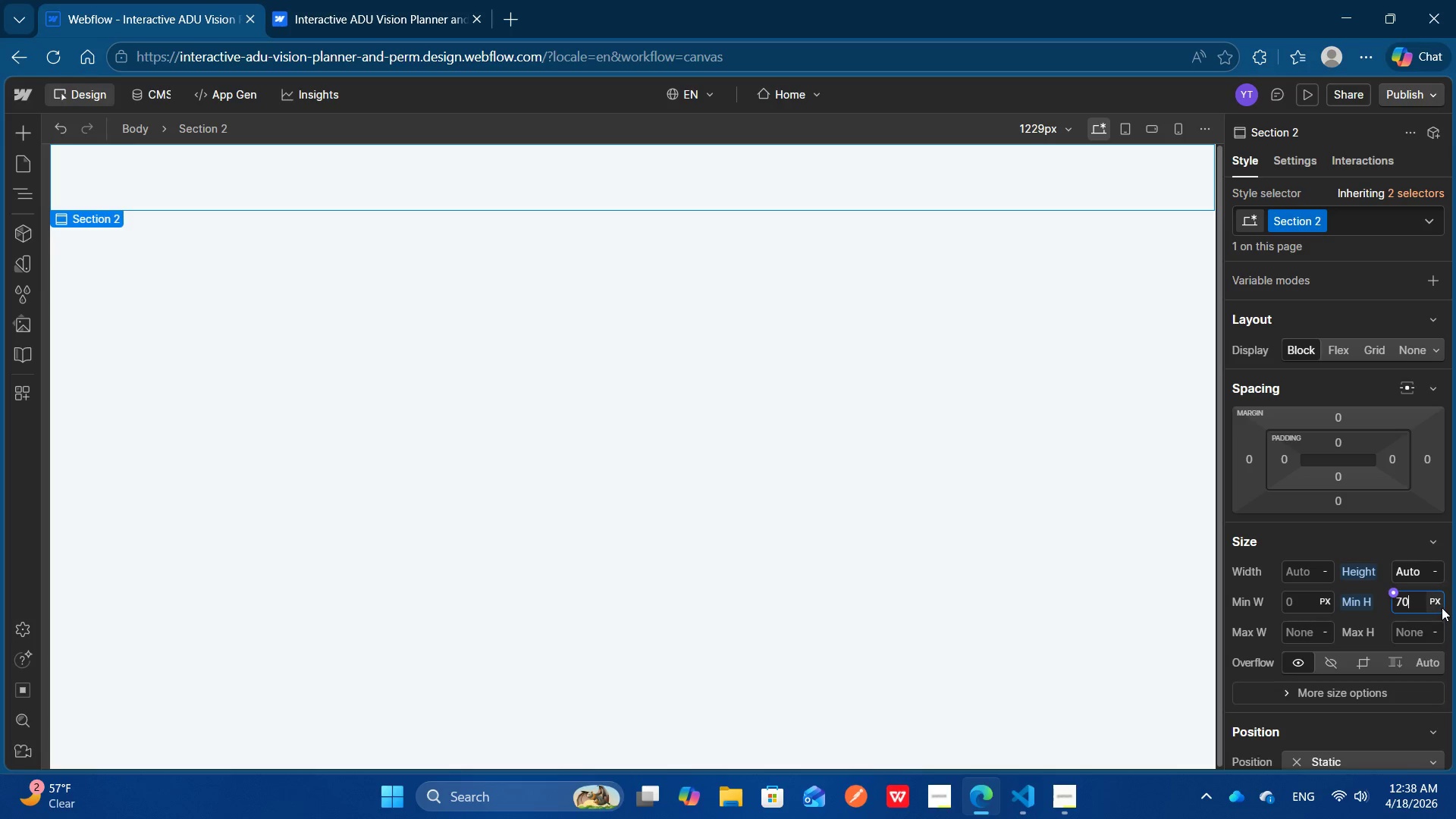 
left_click([1432, 602])
 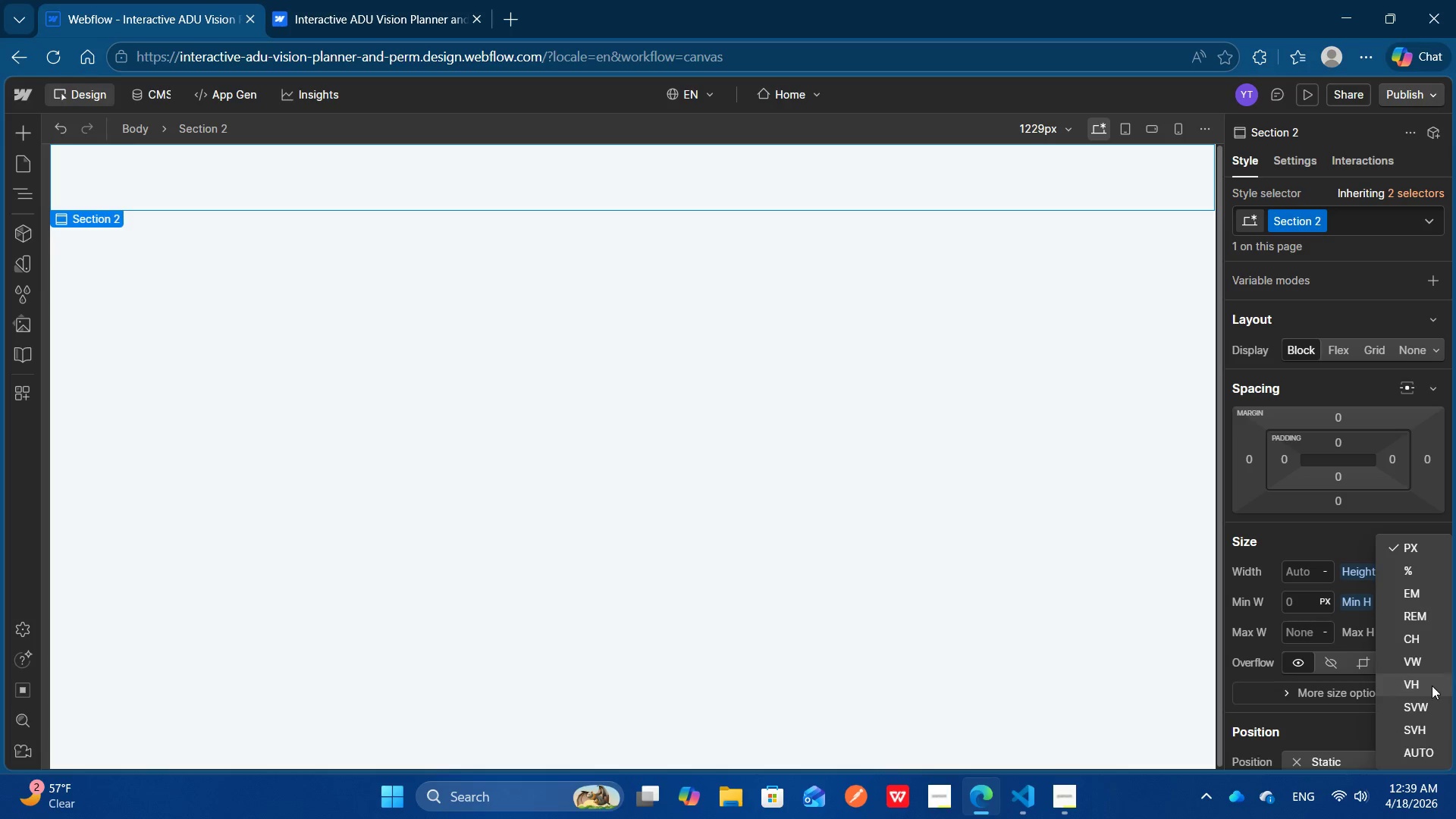 
left_click([1432, 686])
 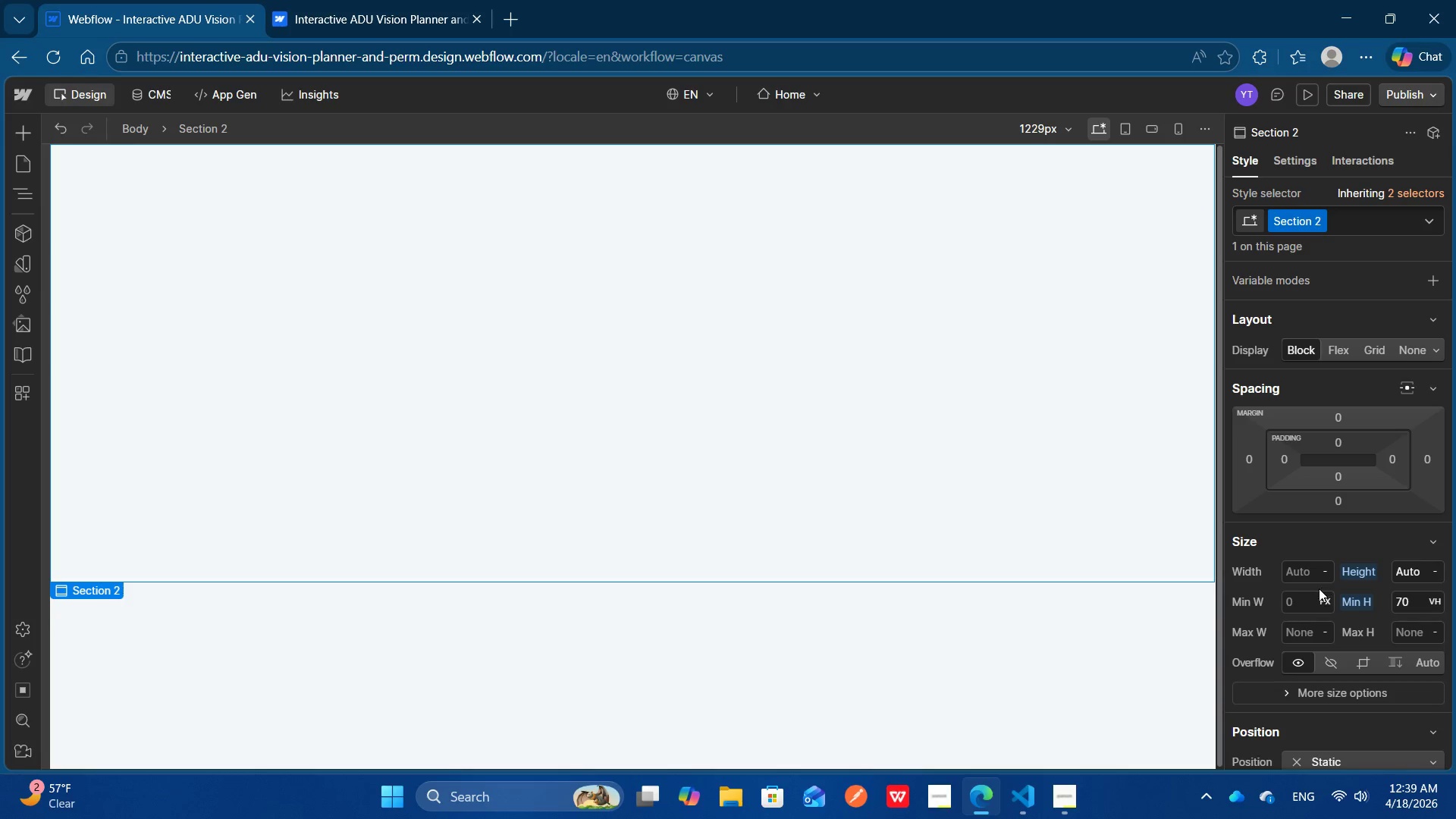 
wait(5.2)
 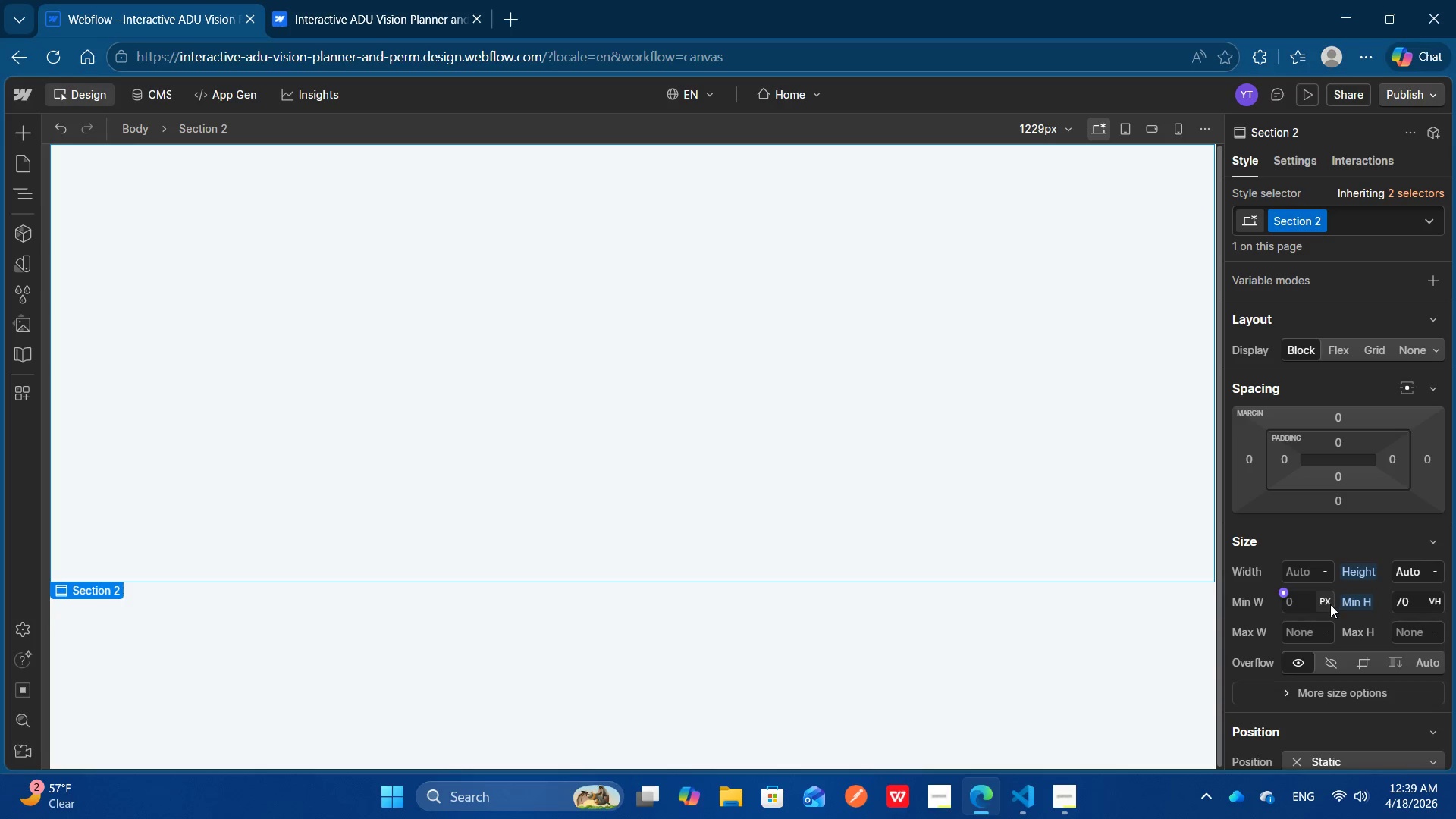 
left_click([1158, 577])
 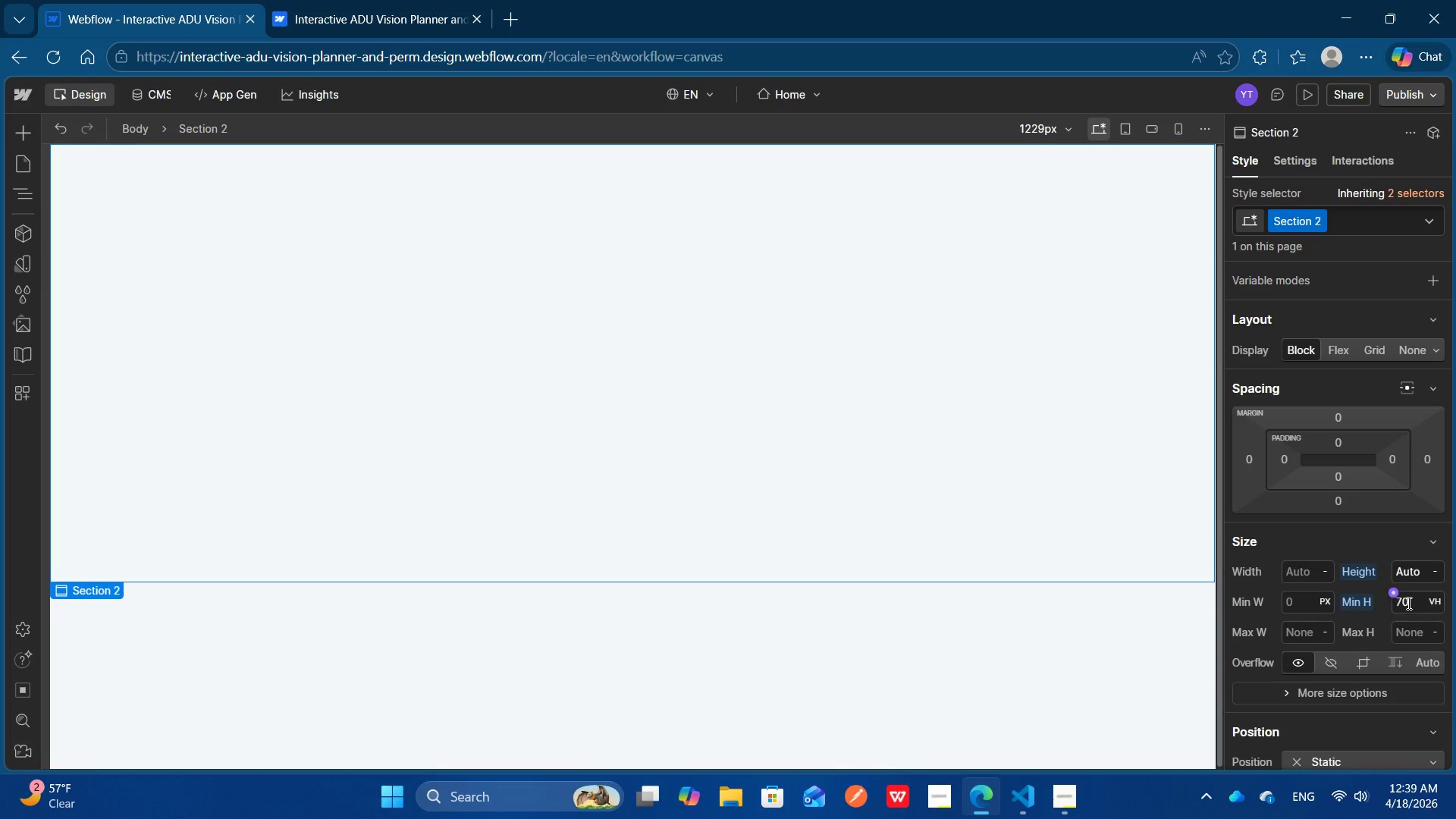 
left_click([1417, 604])
 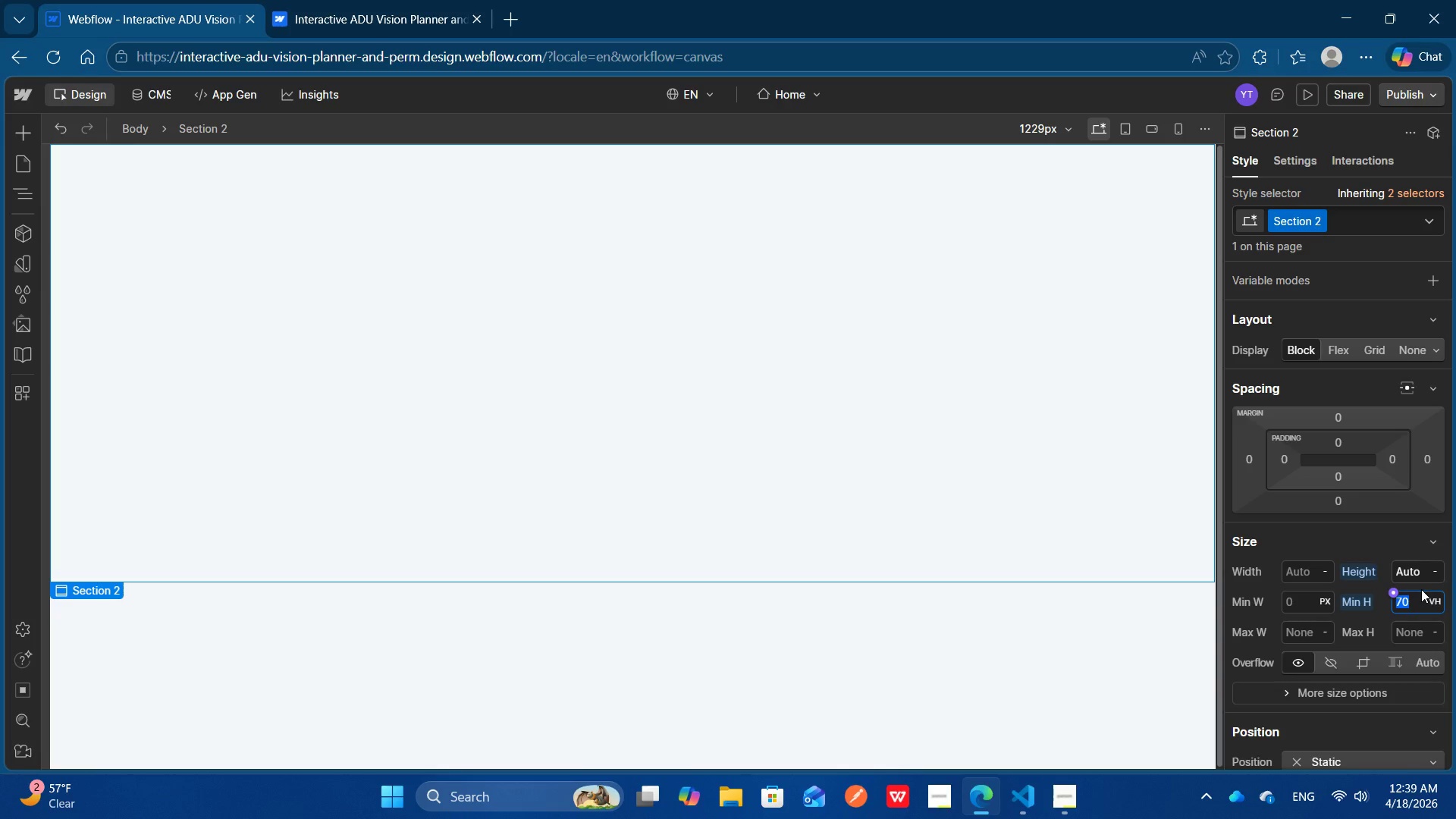 
key(Control+A)
 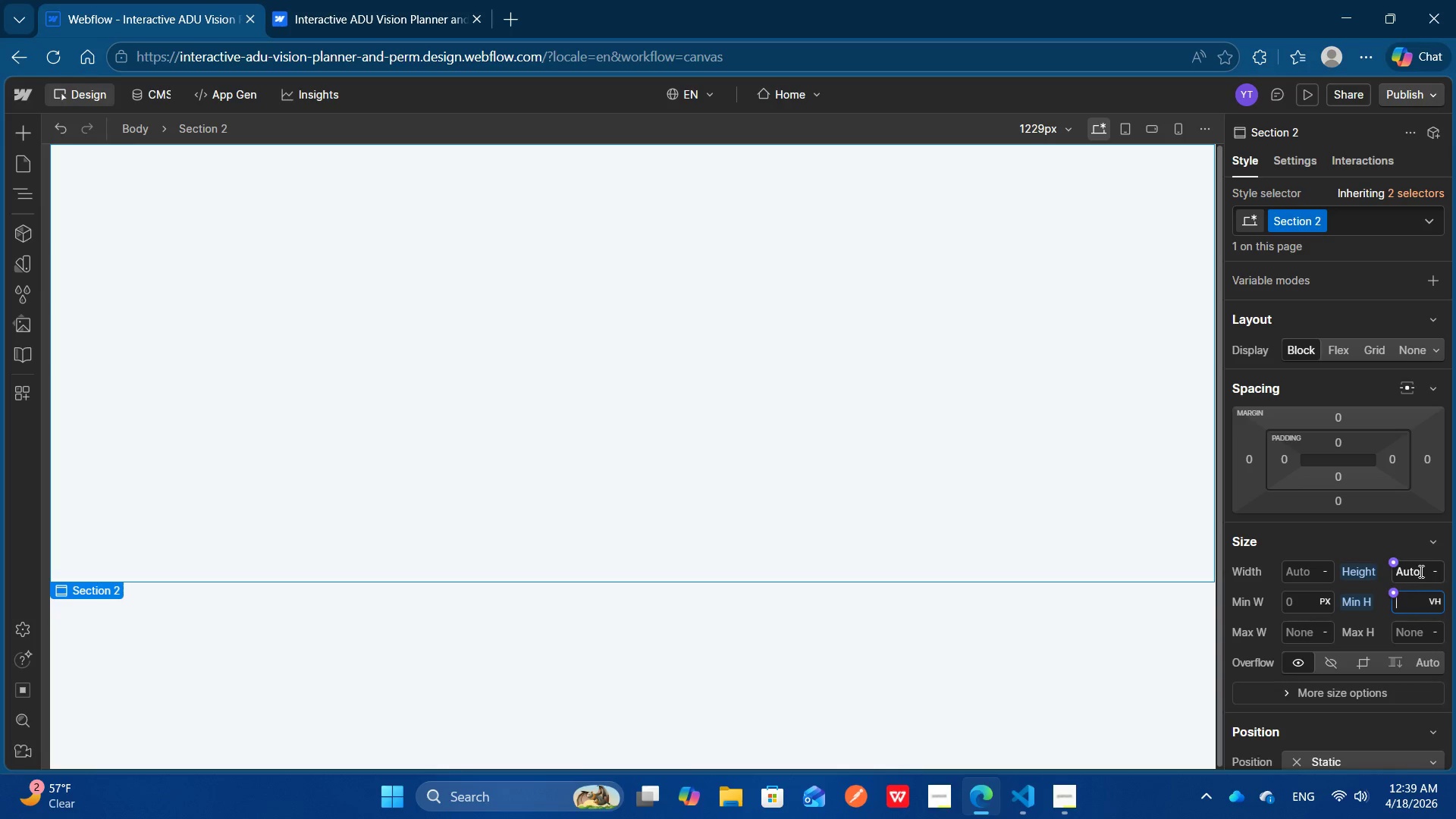 
key(Backspace)
 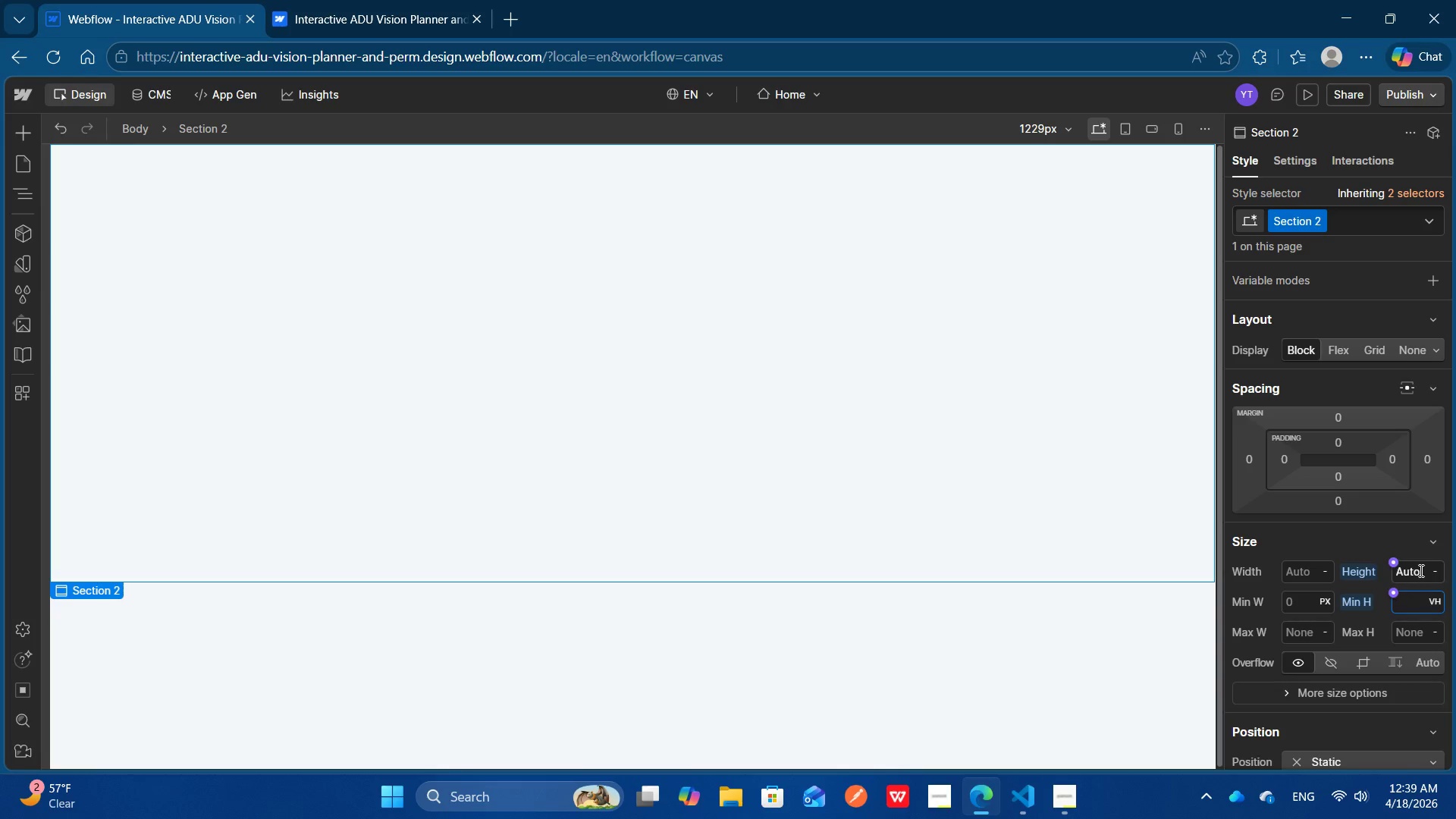 
key(Enter)
 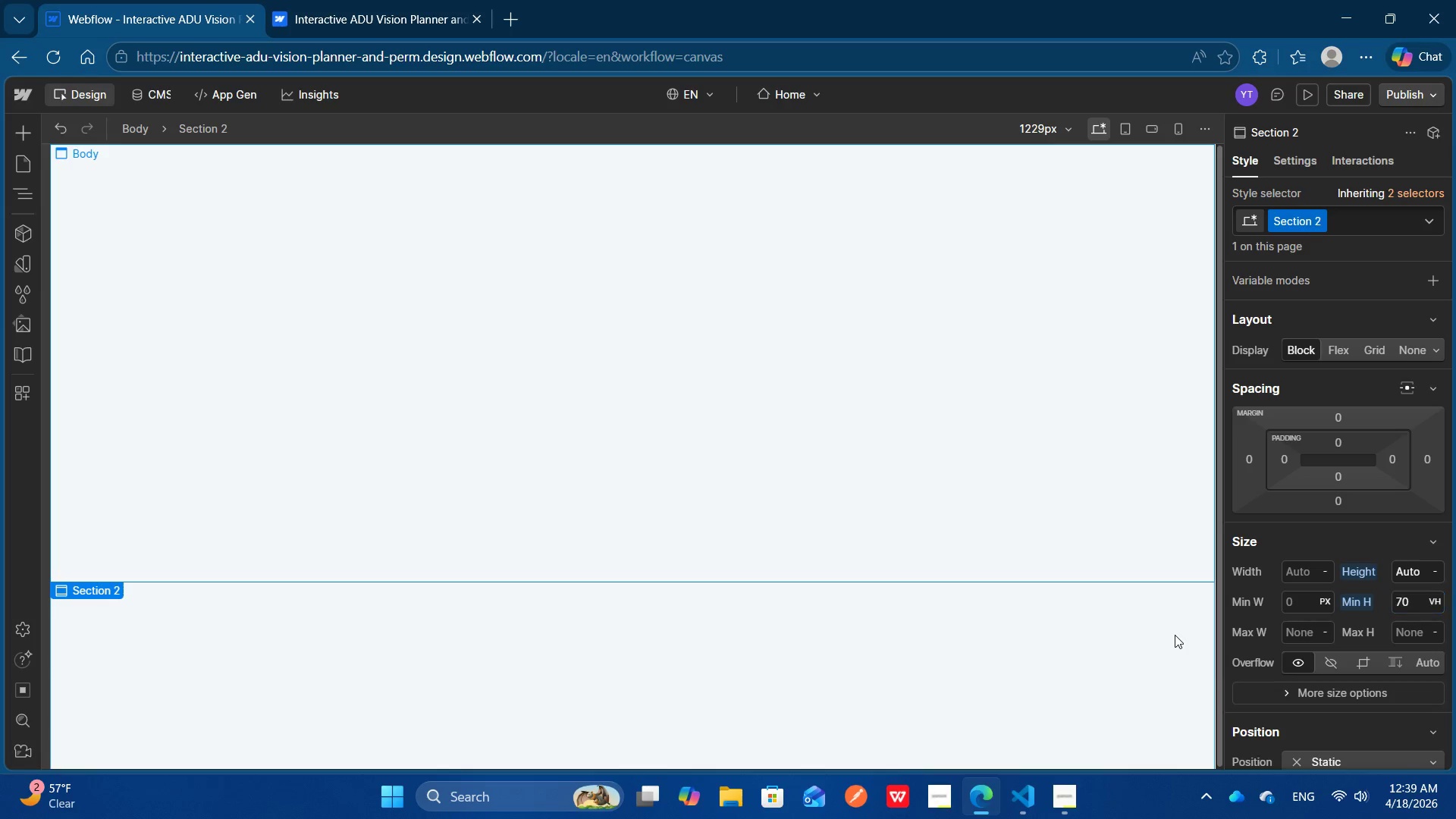 
left_click([1175, 635])
 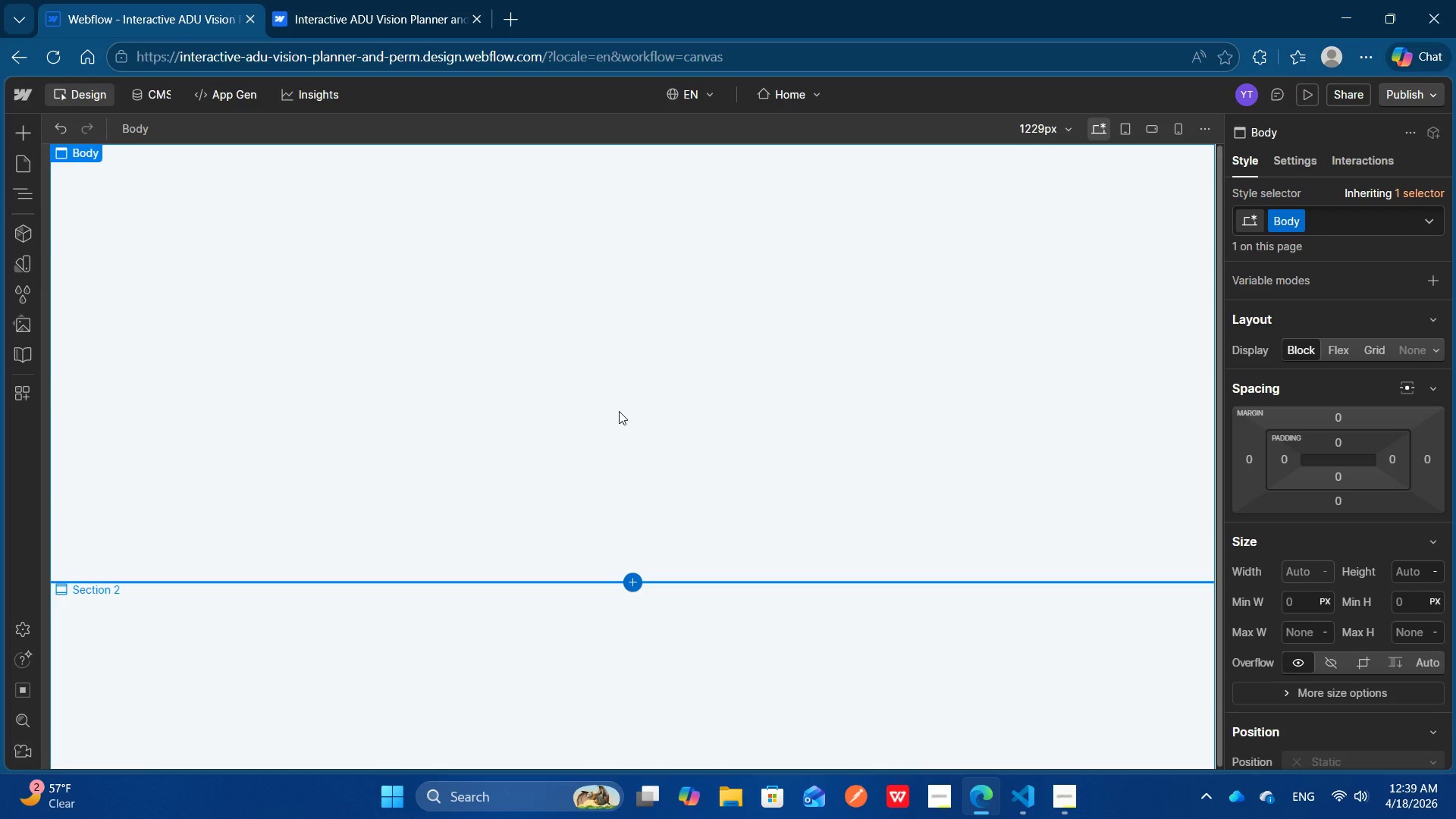 
left_click([619, 411])
 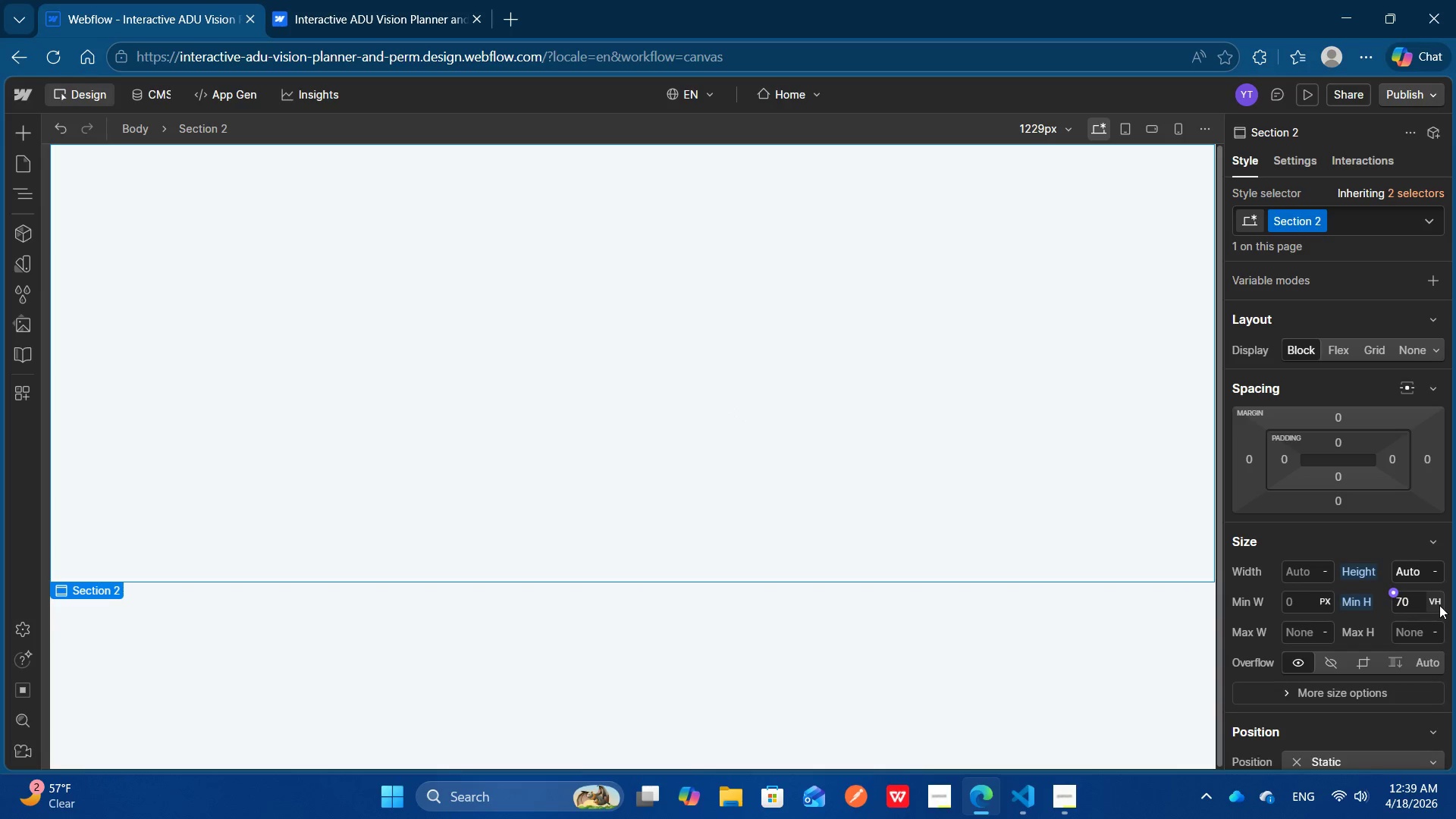 
left_click([1435, 604])
 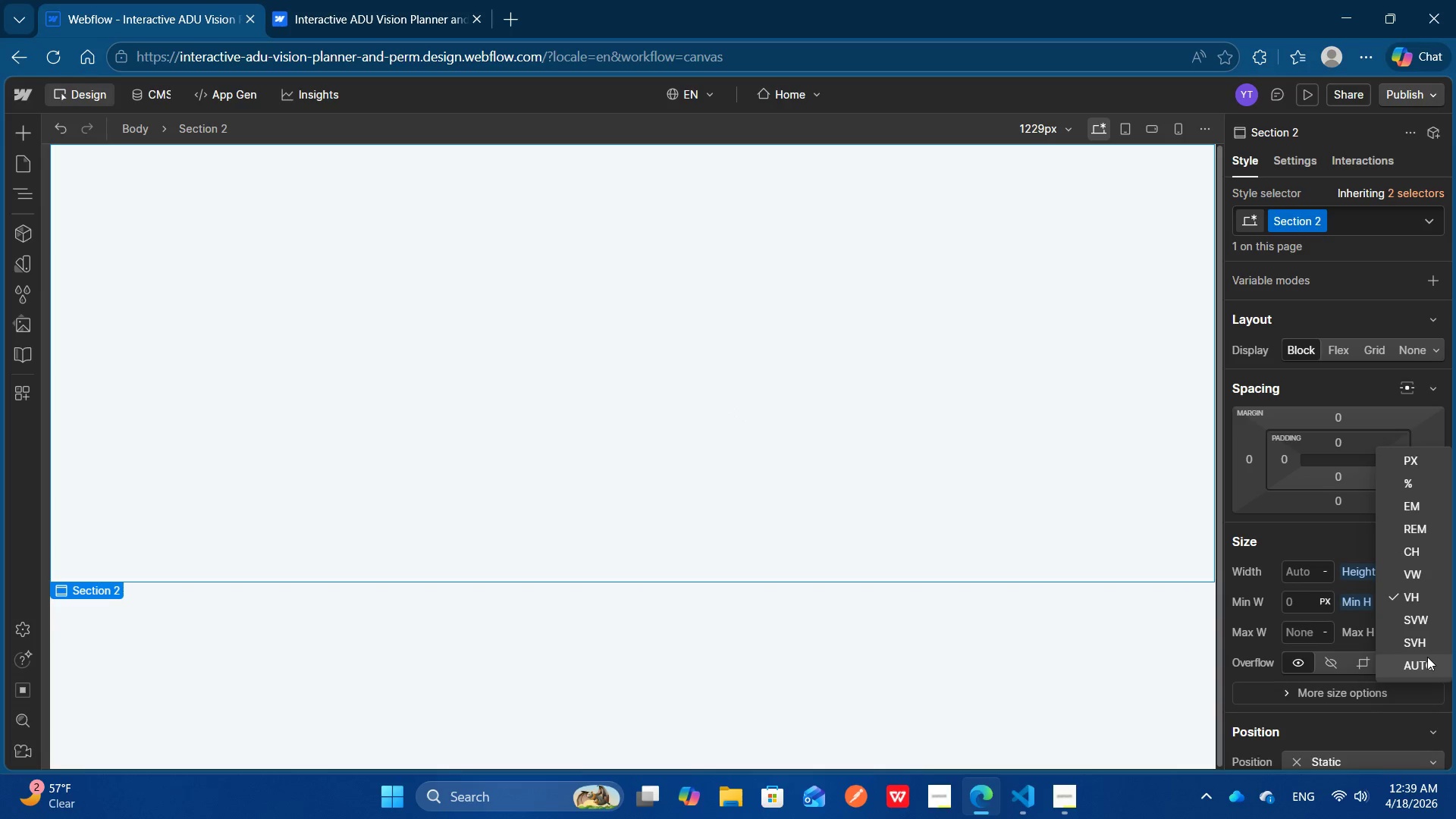 
left_click([1427, 657])
 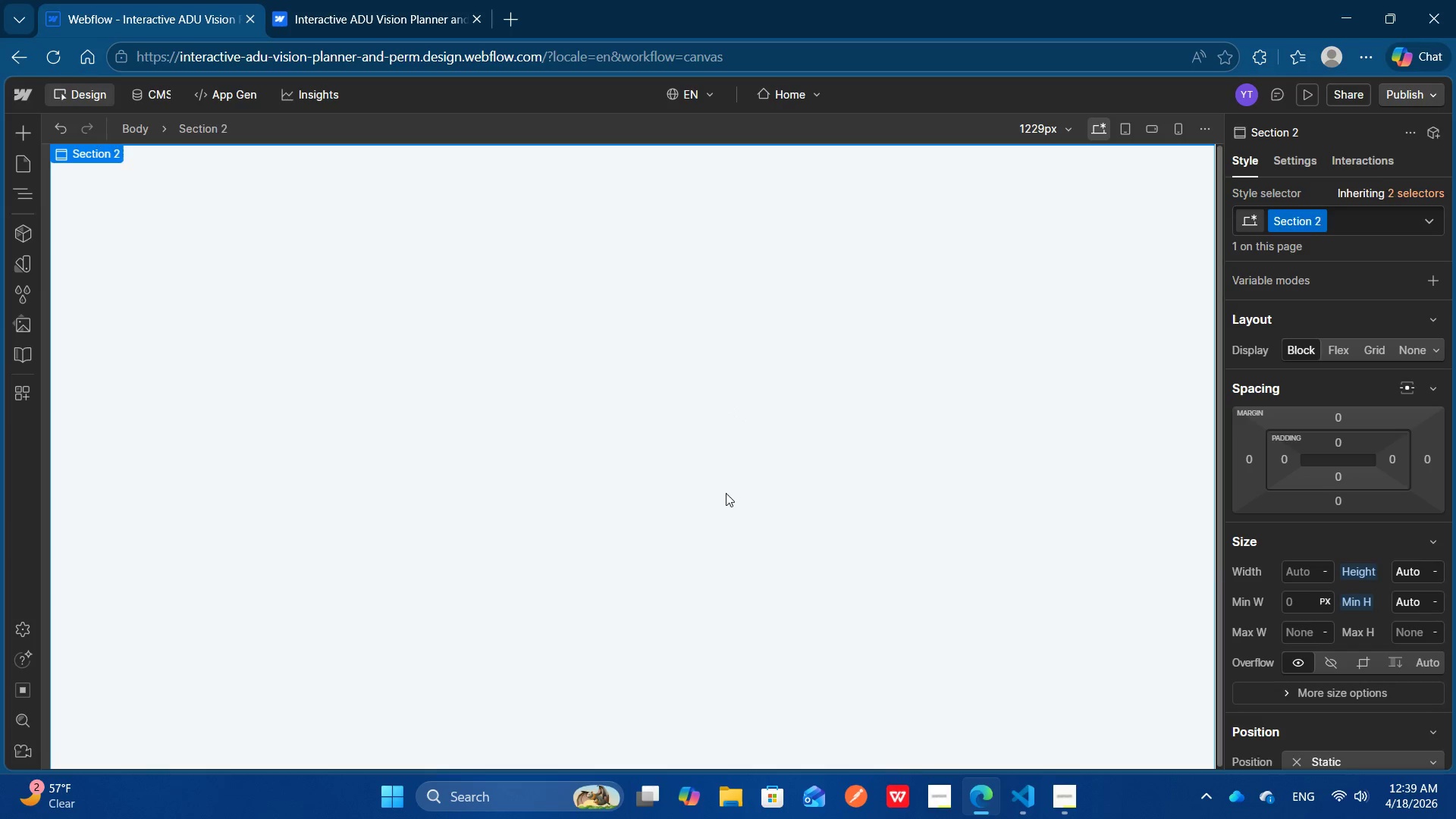 
left_click([726, 493])
 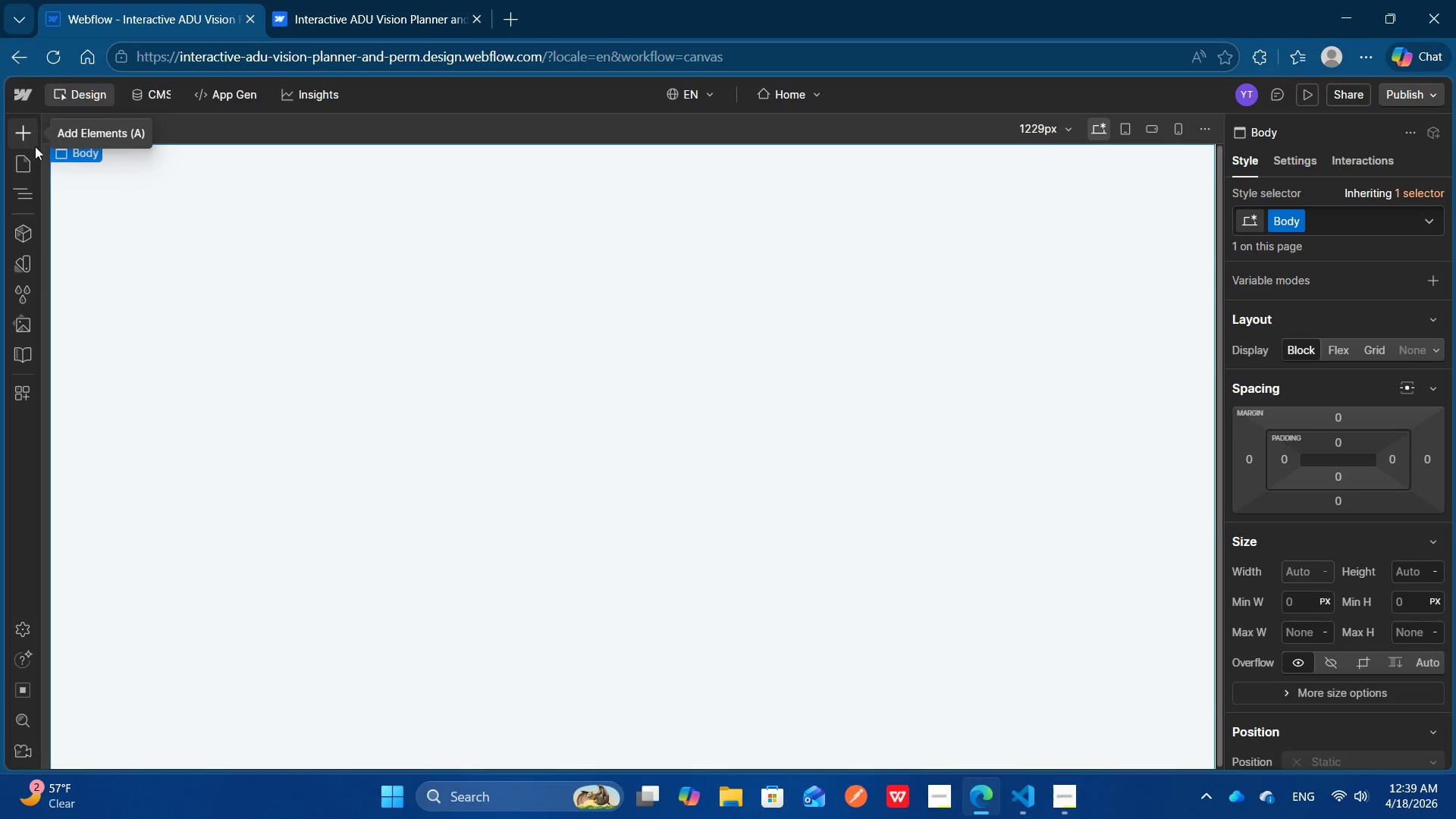 
left_click([30, 194])
 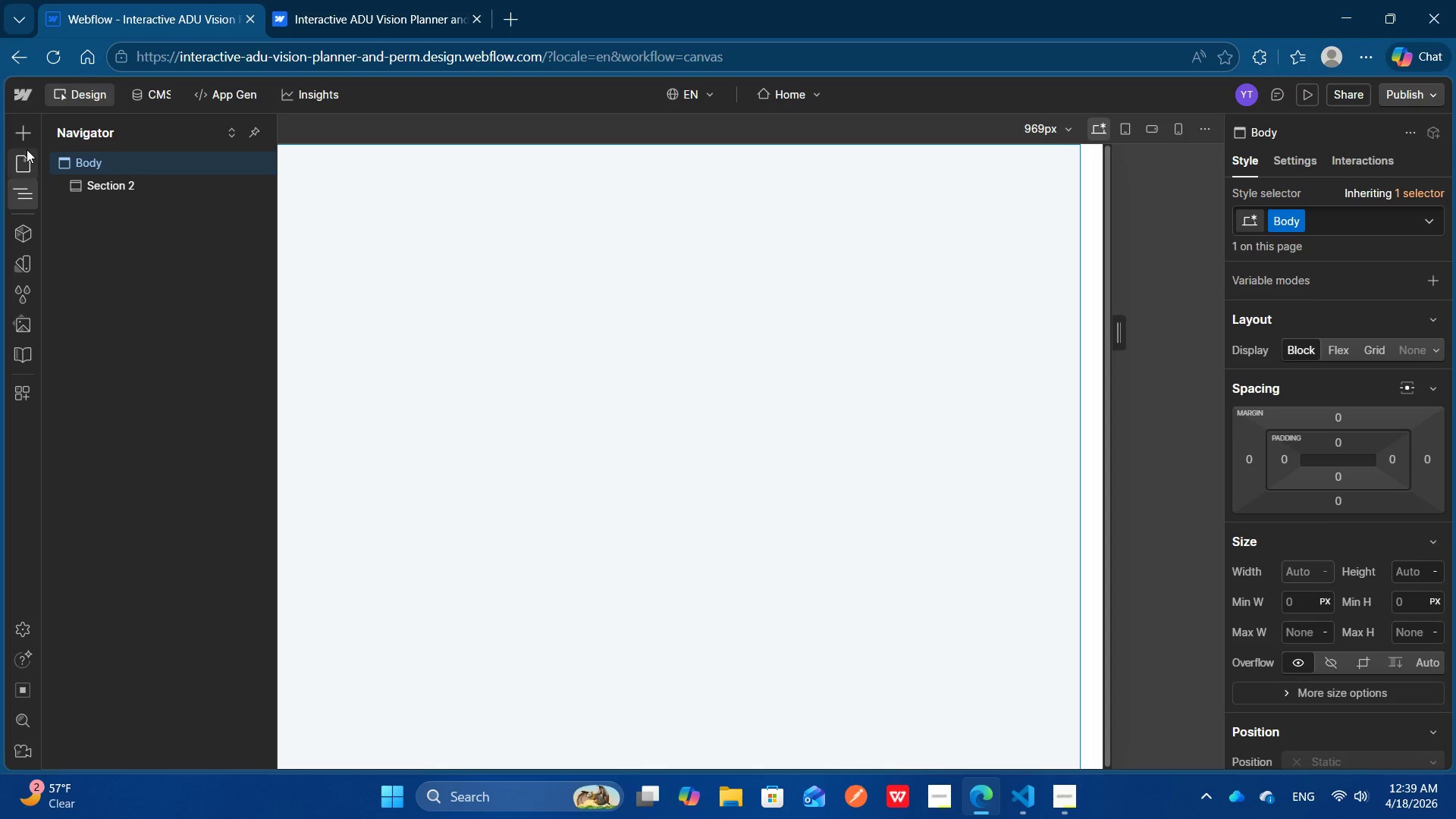 
mouse_move([44, 135])
 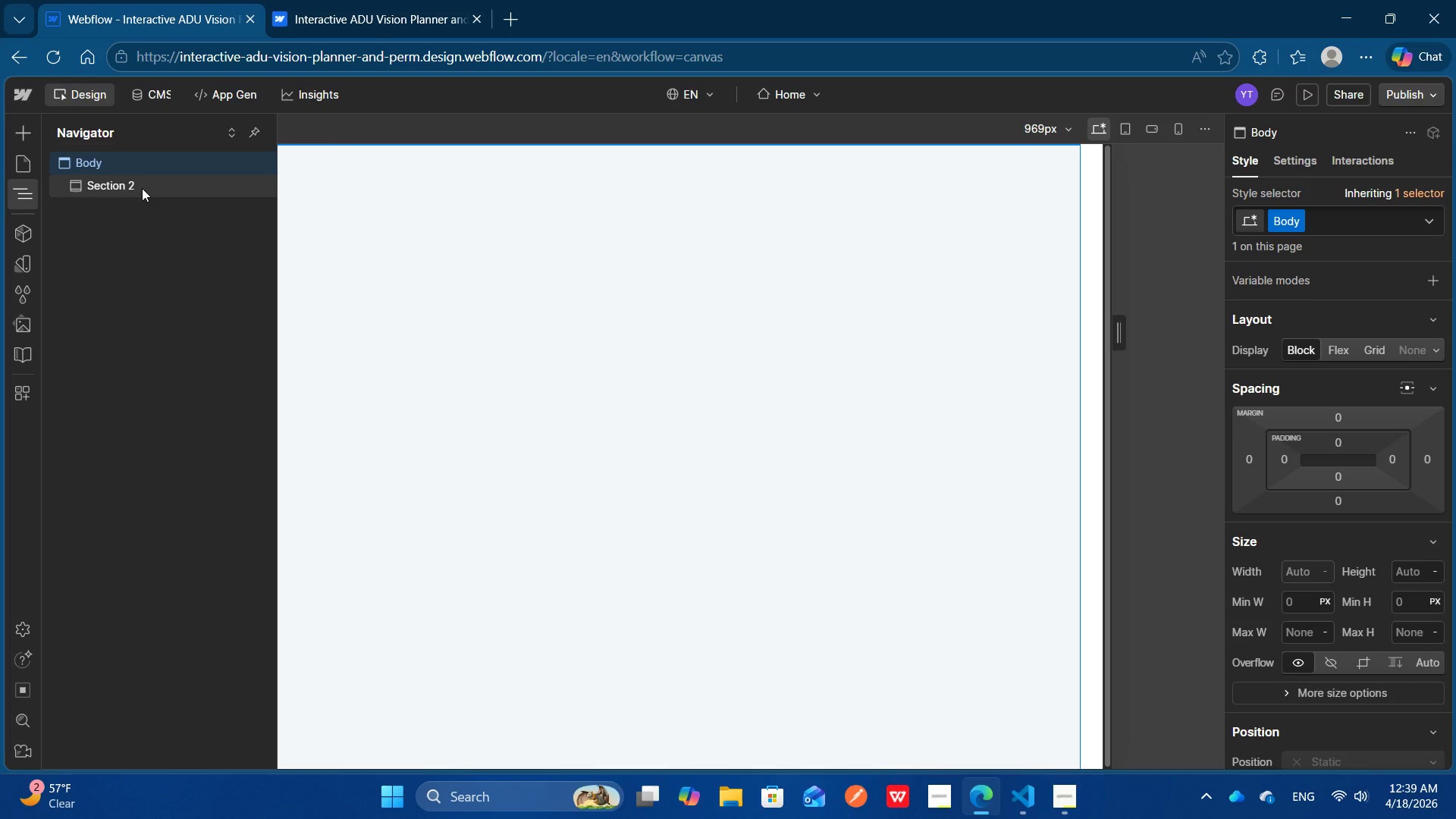 
left_click([142, 188])
 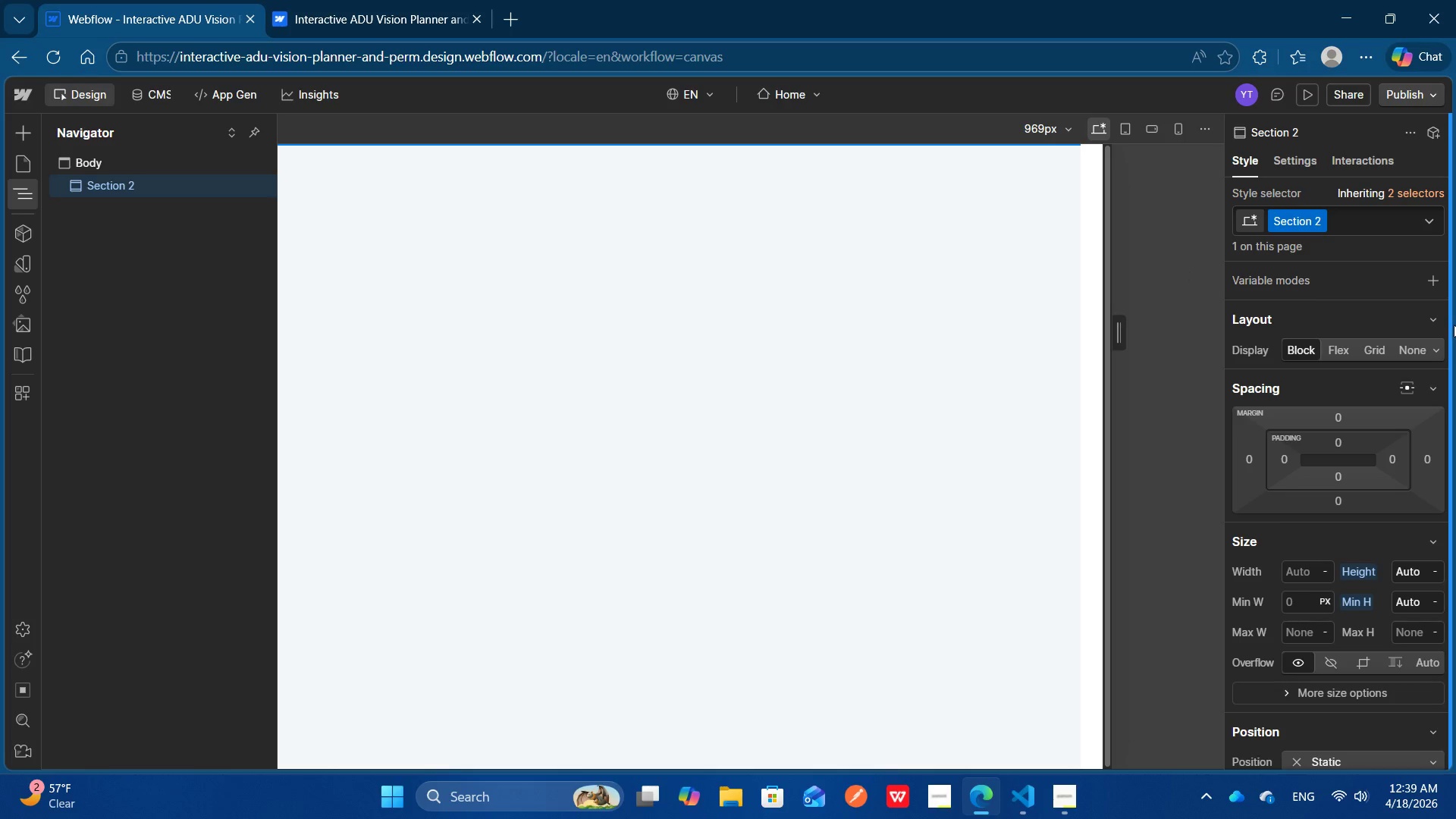 
scroll: coordinate [1450, 322], scroll_direction: up, amount: 4.0
 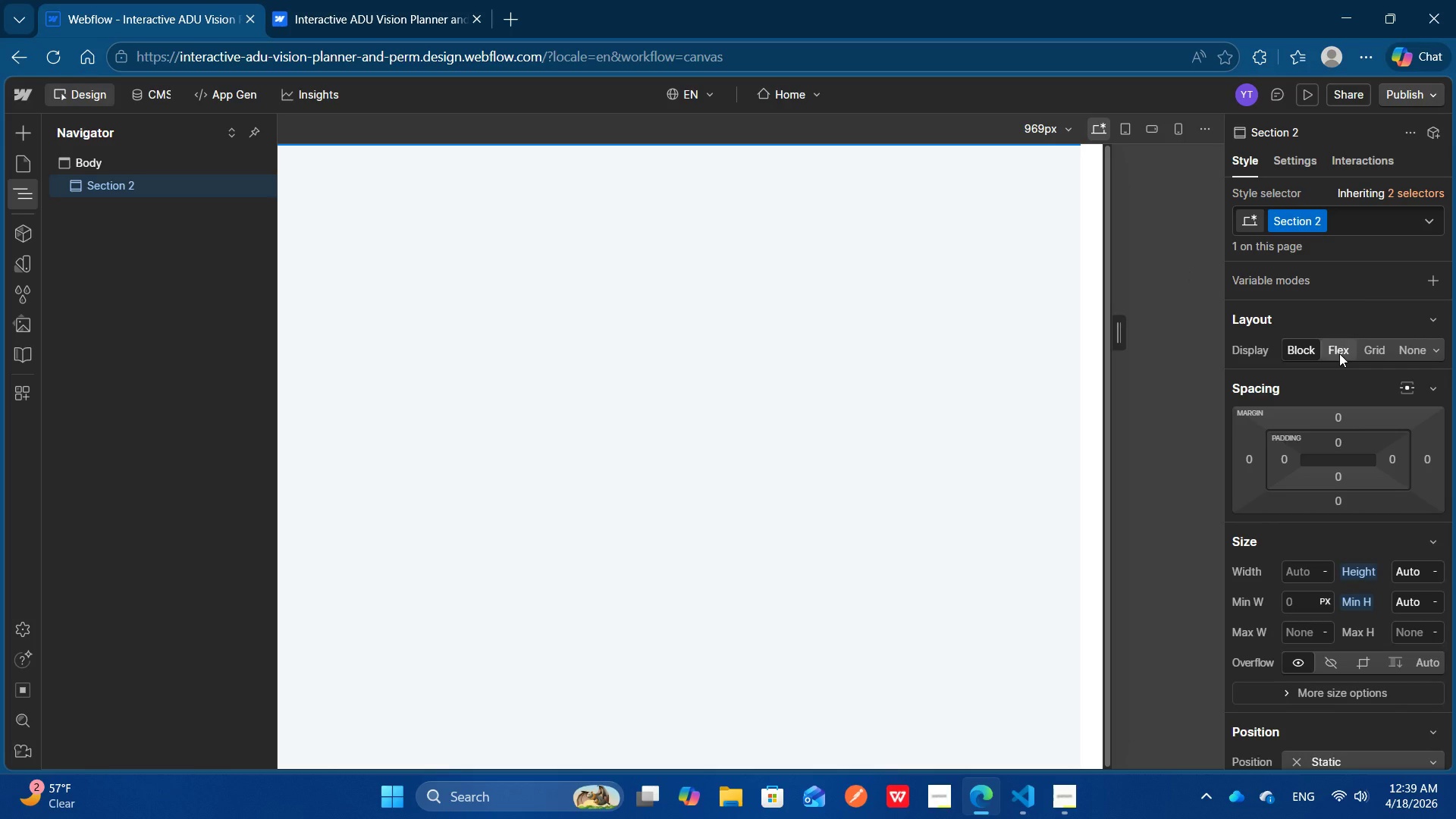 
left_click([1339, 353])
 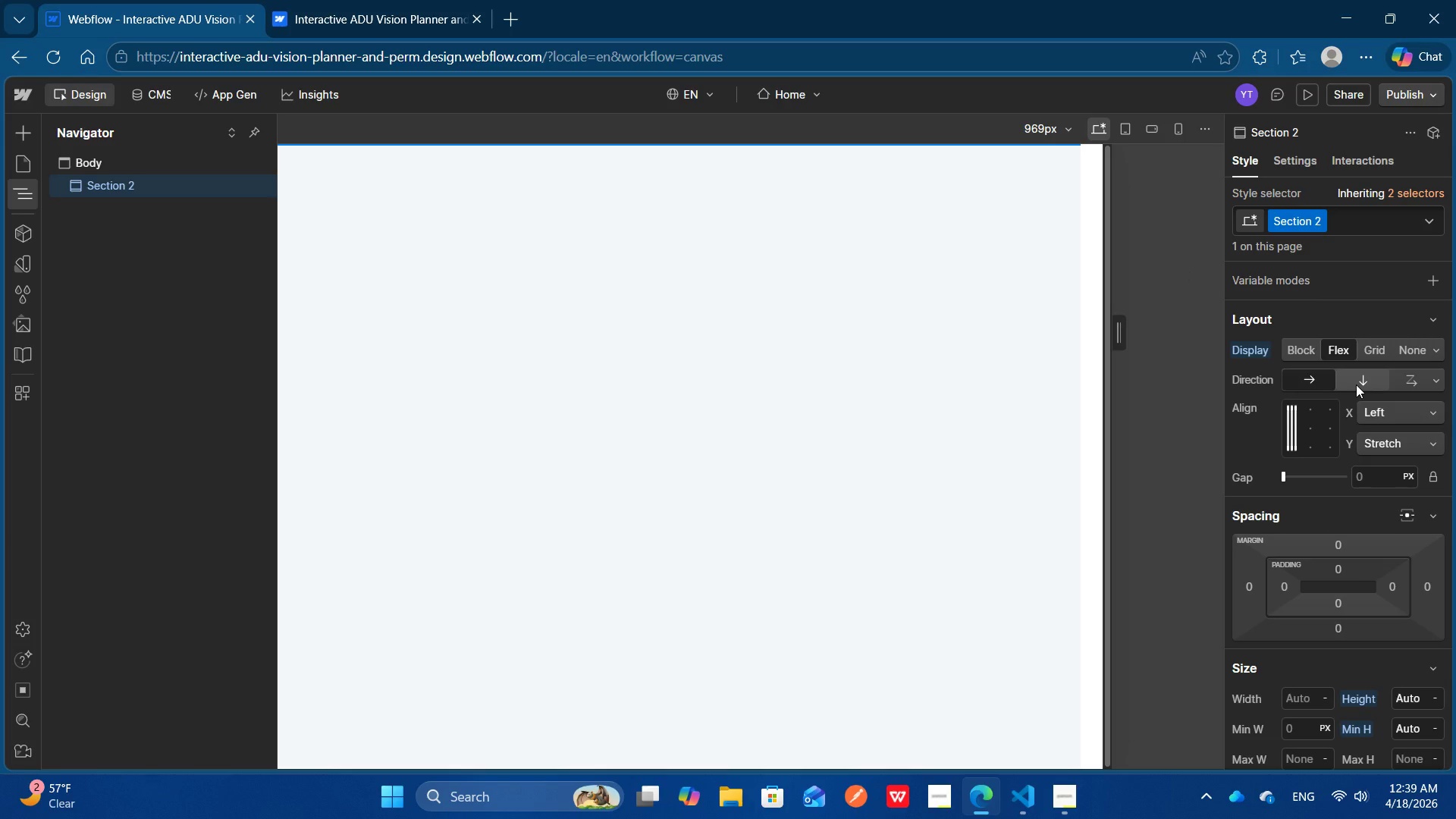 
left_click([1356, 384])
 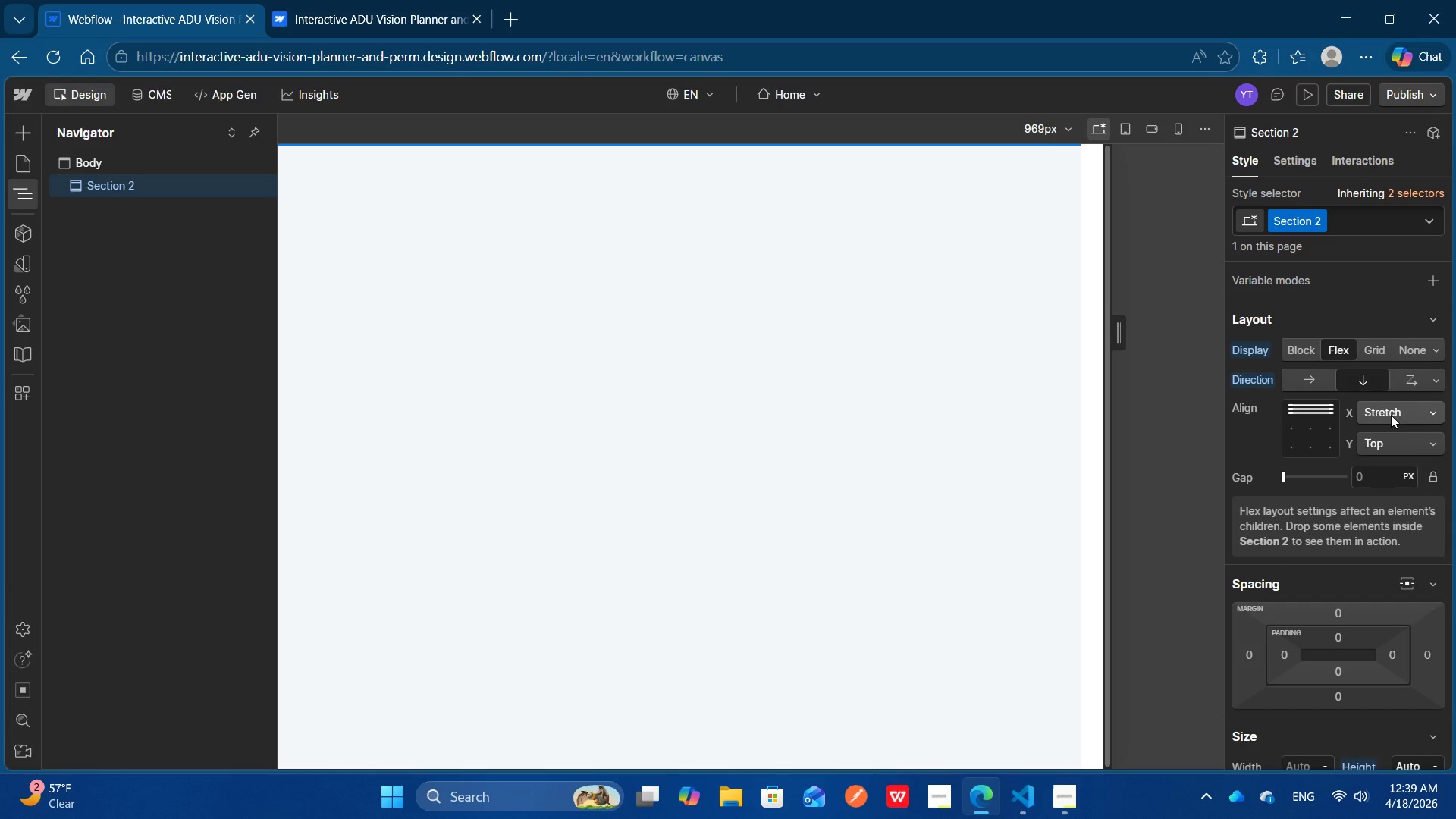 
left_click([1391, 415])
 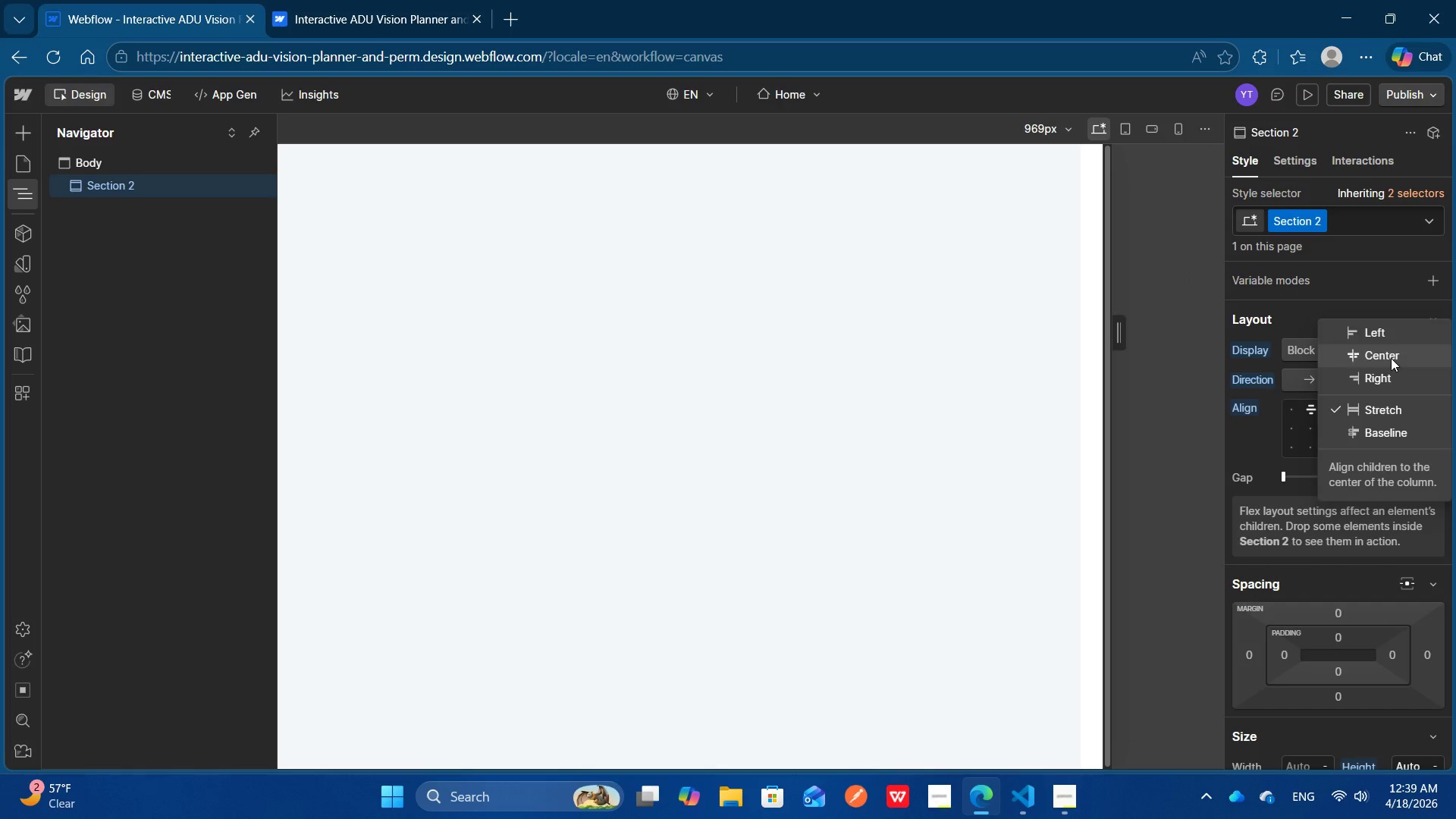 
left_click([1391, 358])
 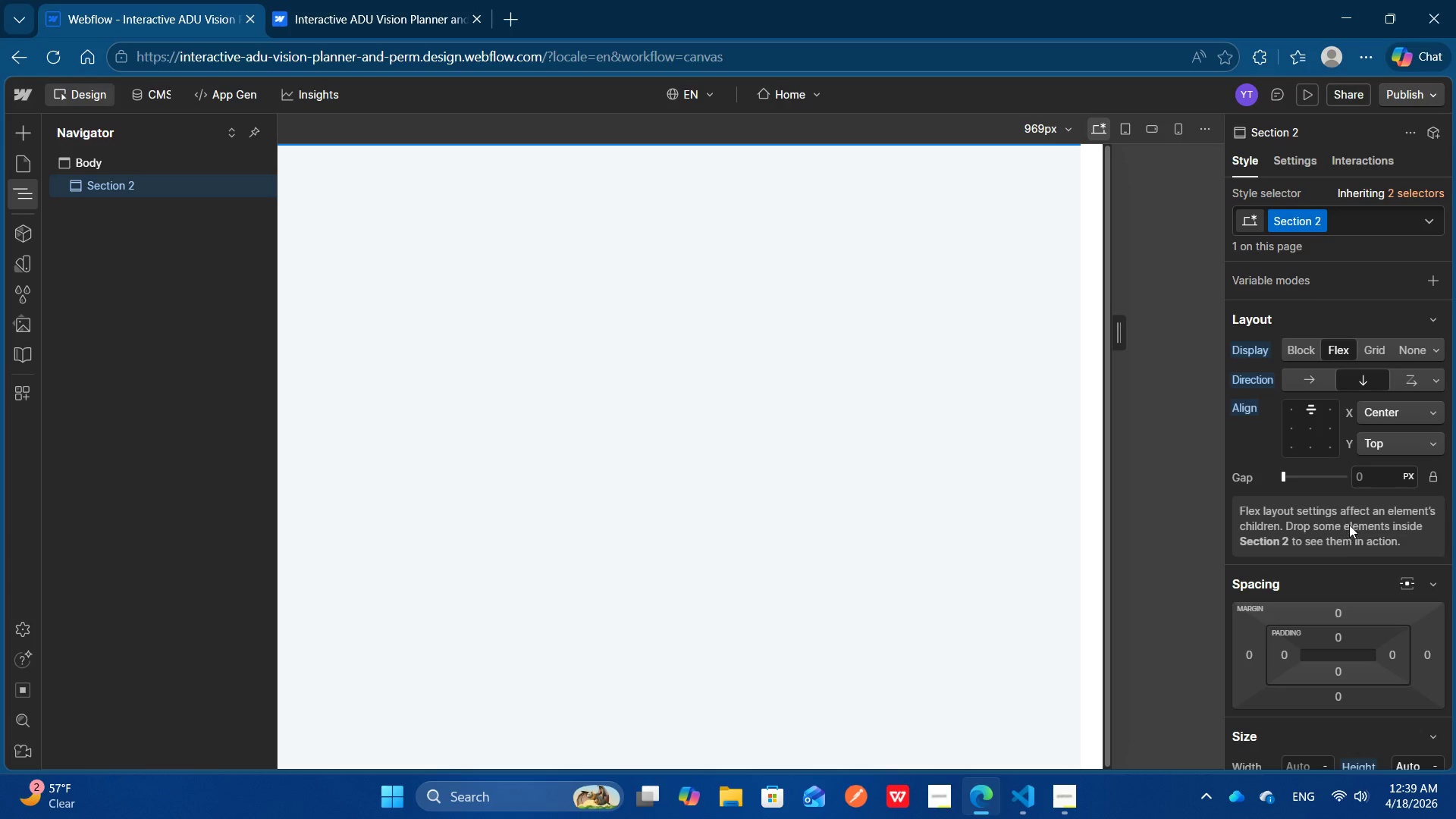 
wait(5.88)
 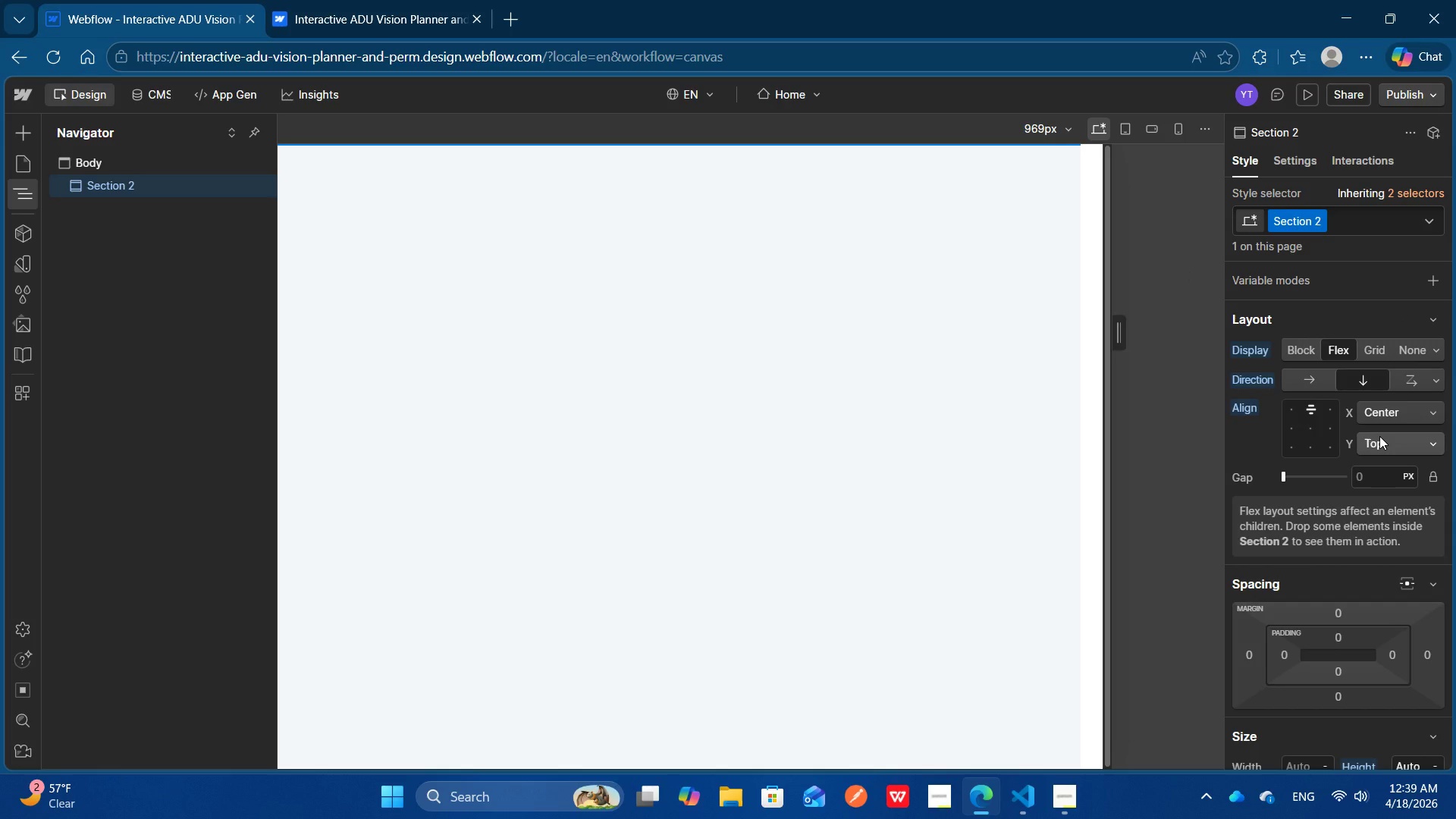 
left_click([1363, 480])
 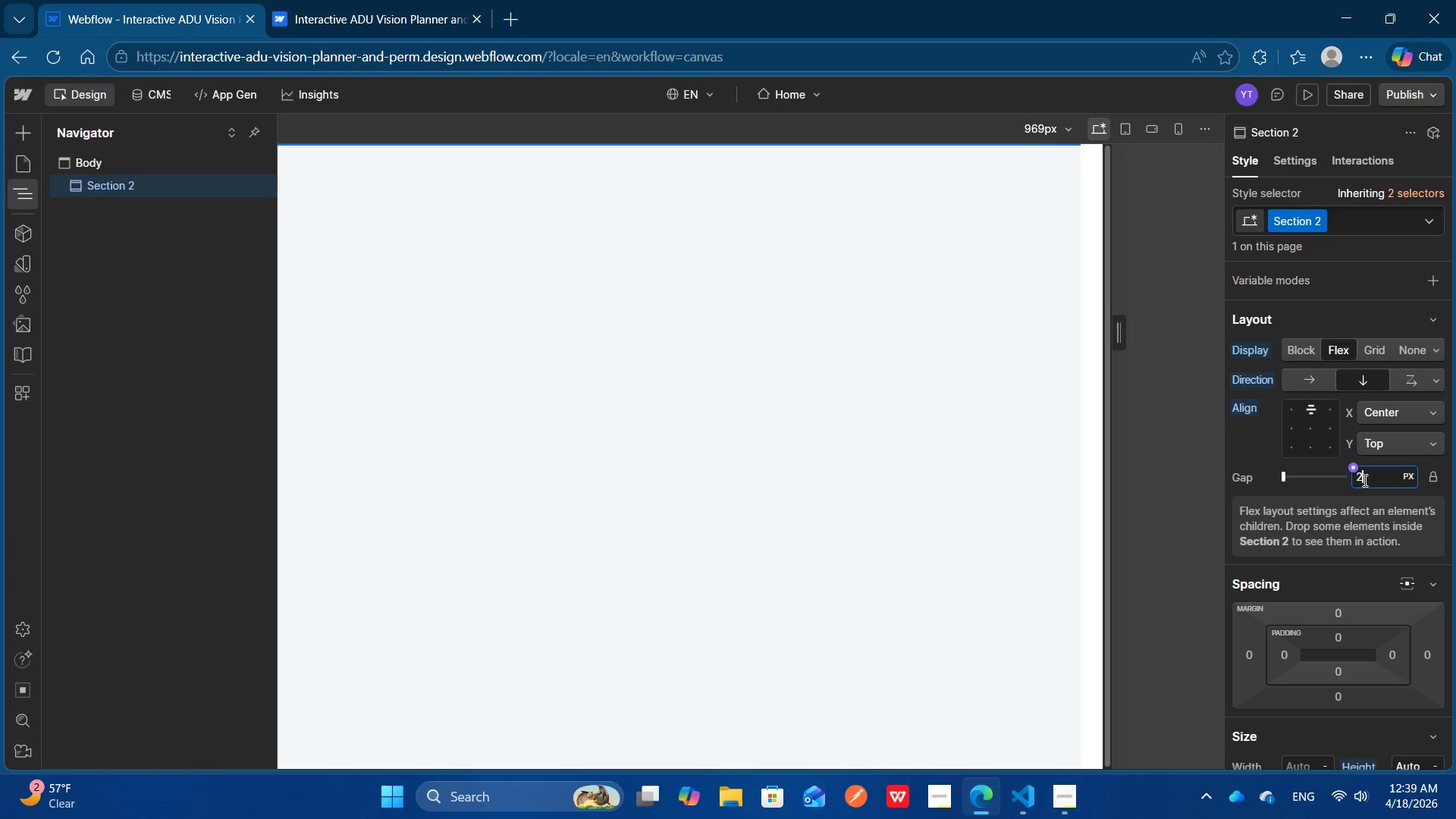 
type(20)
 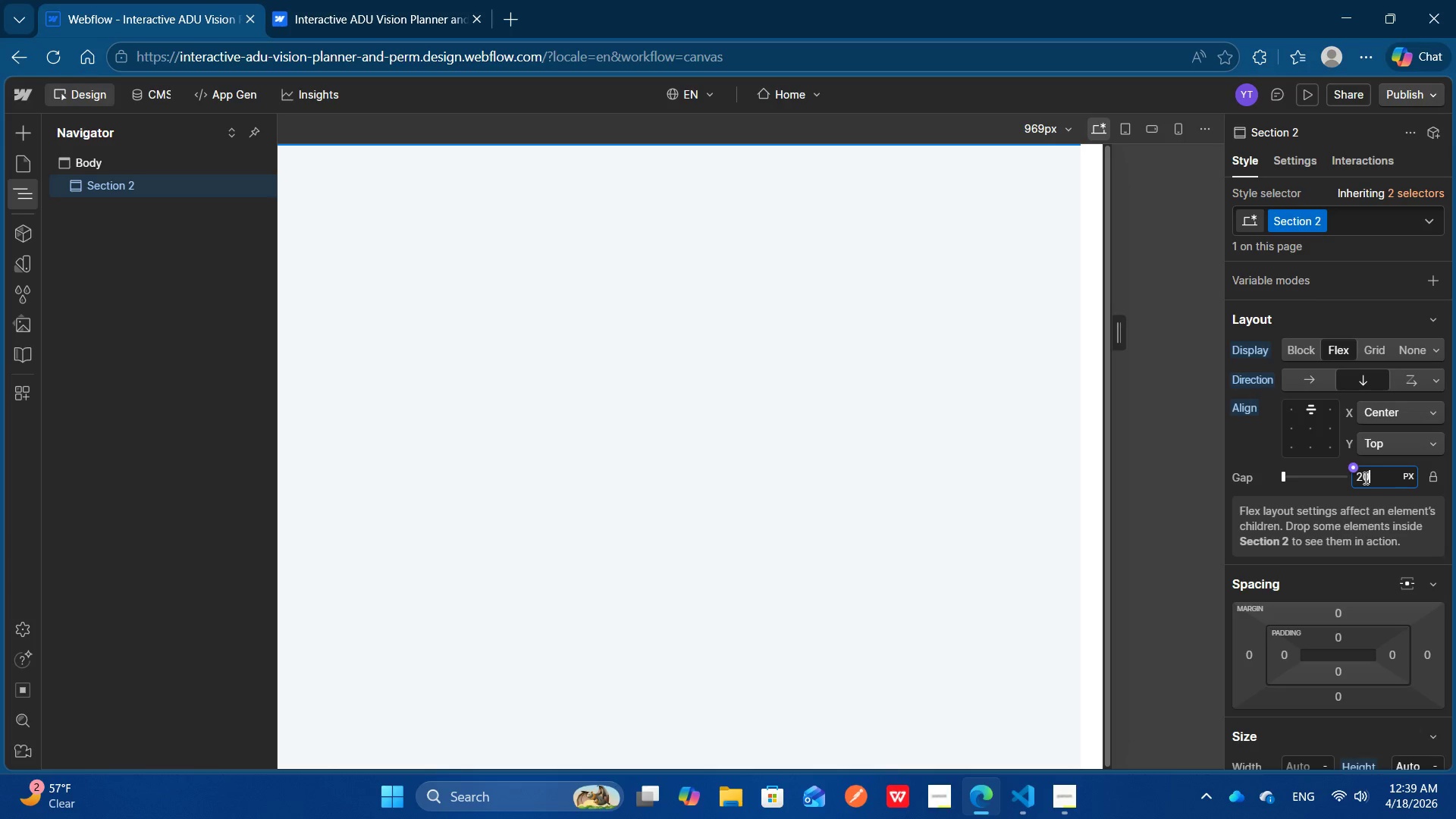 
key(Enter)
 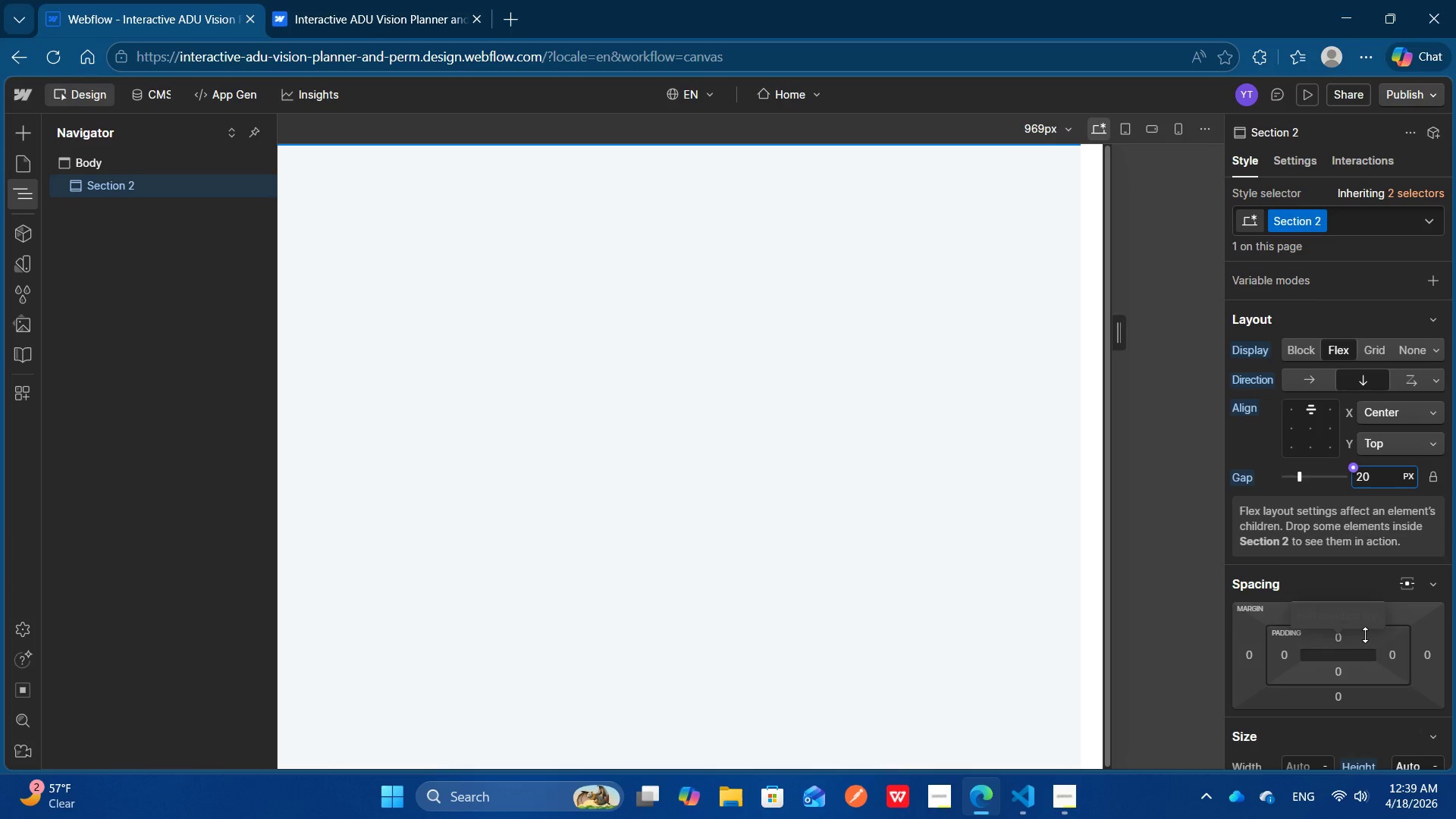 
hold_key(key=ShiftLeft, duration=11.38)
left_click_drag(start_coordinate=[1365, 635], to_coordinate=[1367, 675])
 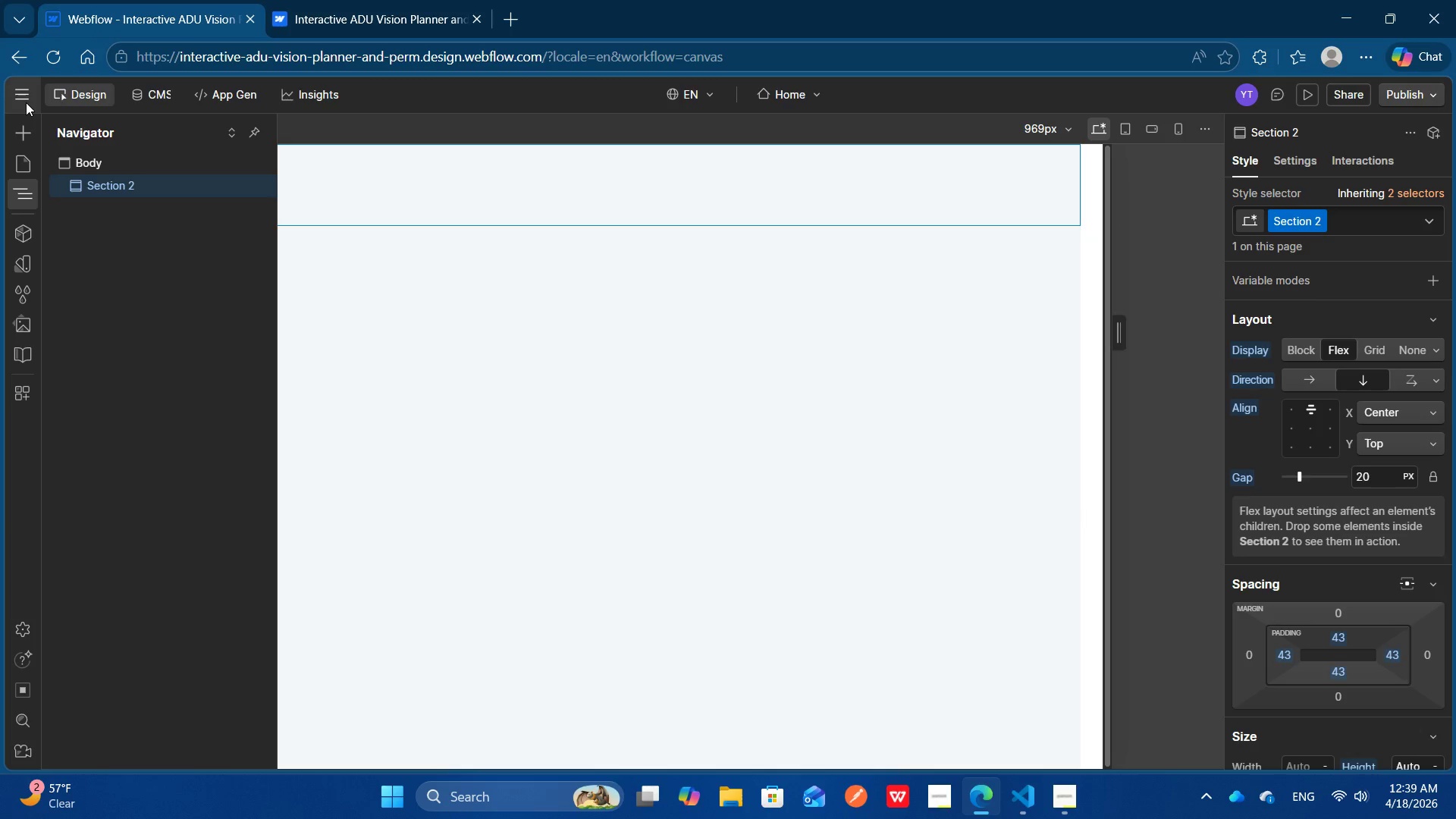 
left_click([26, 102])
 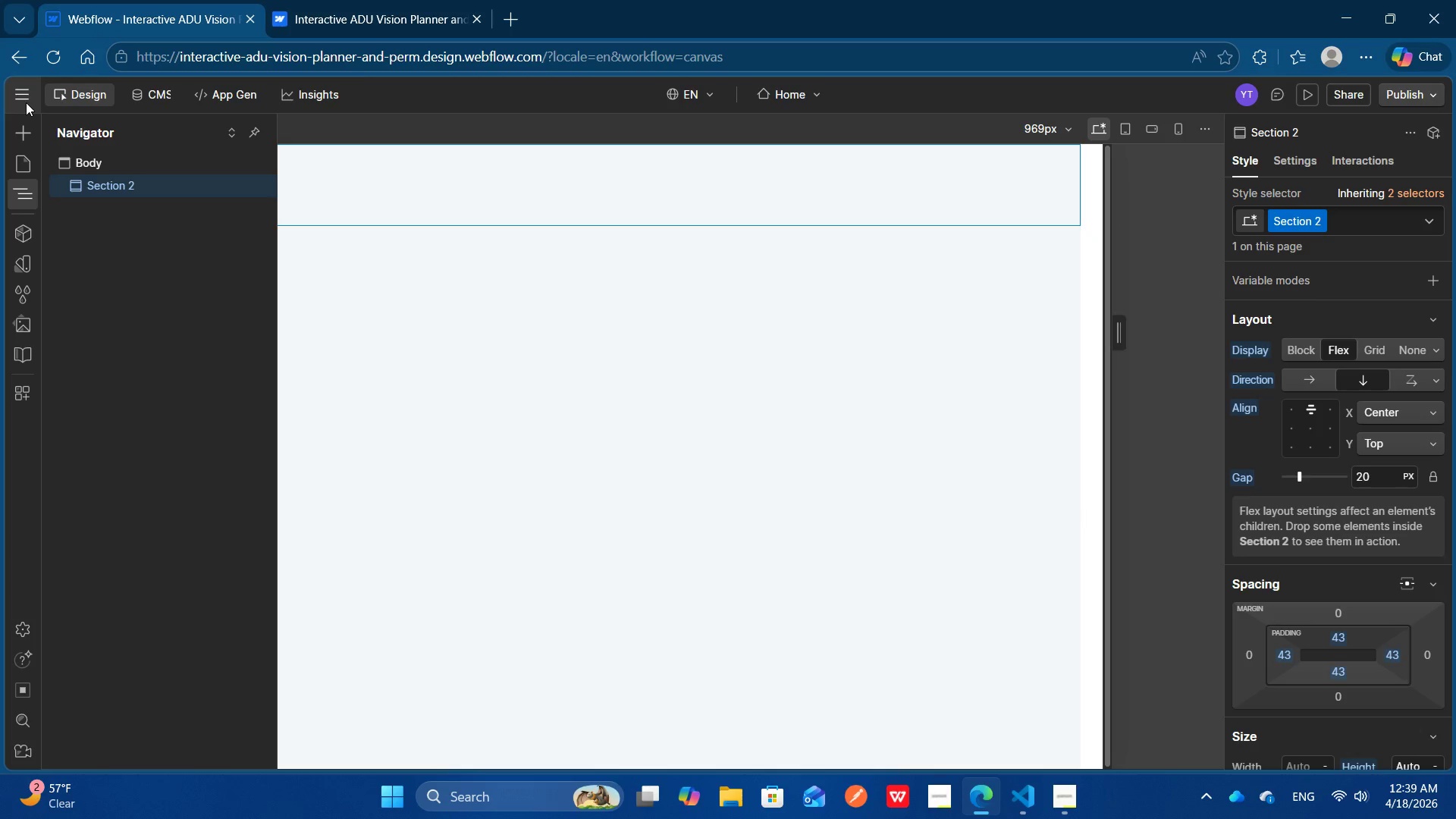 
left_click([26, 102])
 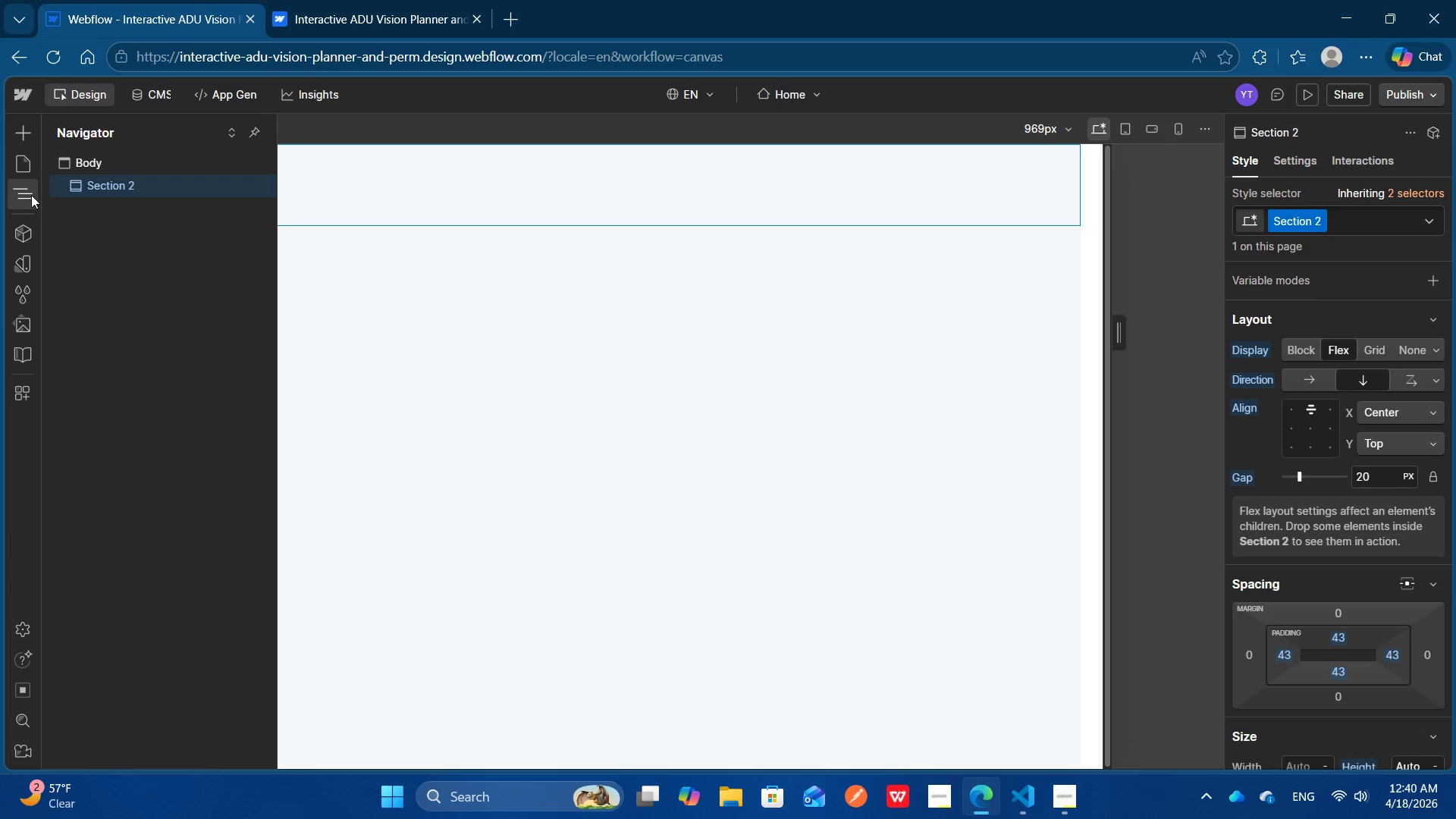 
double_click([31, 195])
 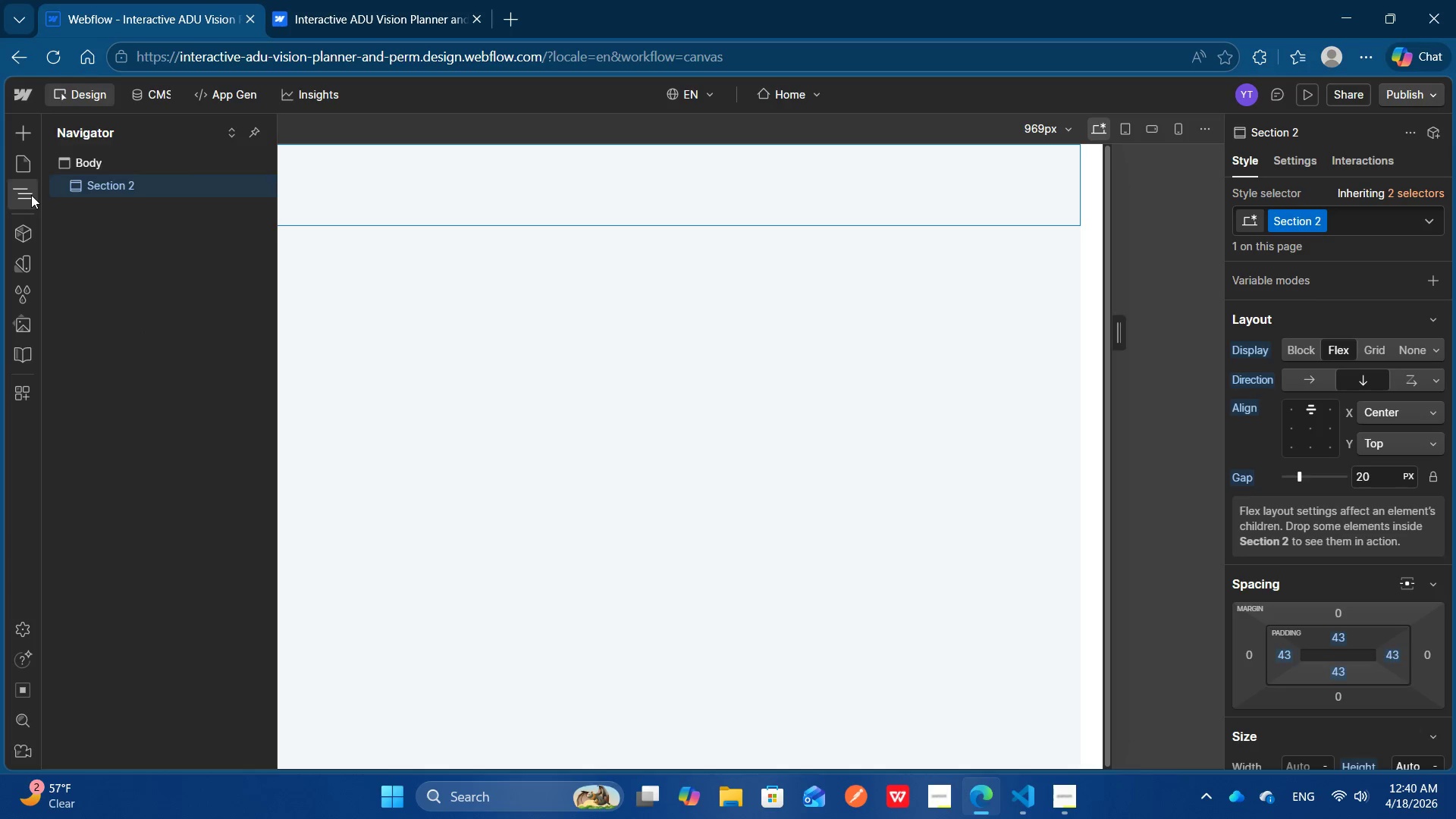 
left_click([31, 195])
 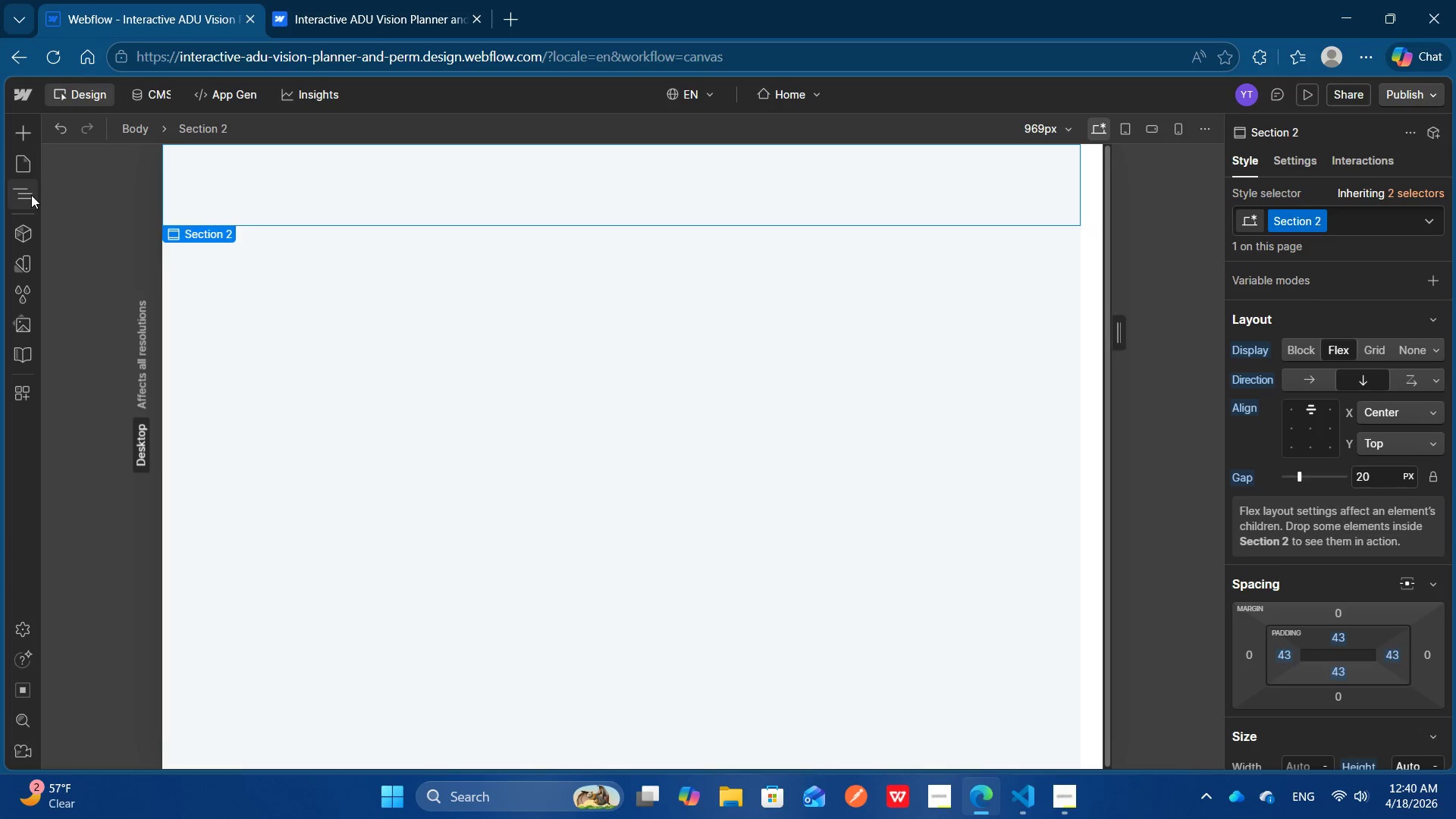 
left_click([31, 195])
 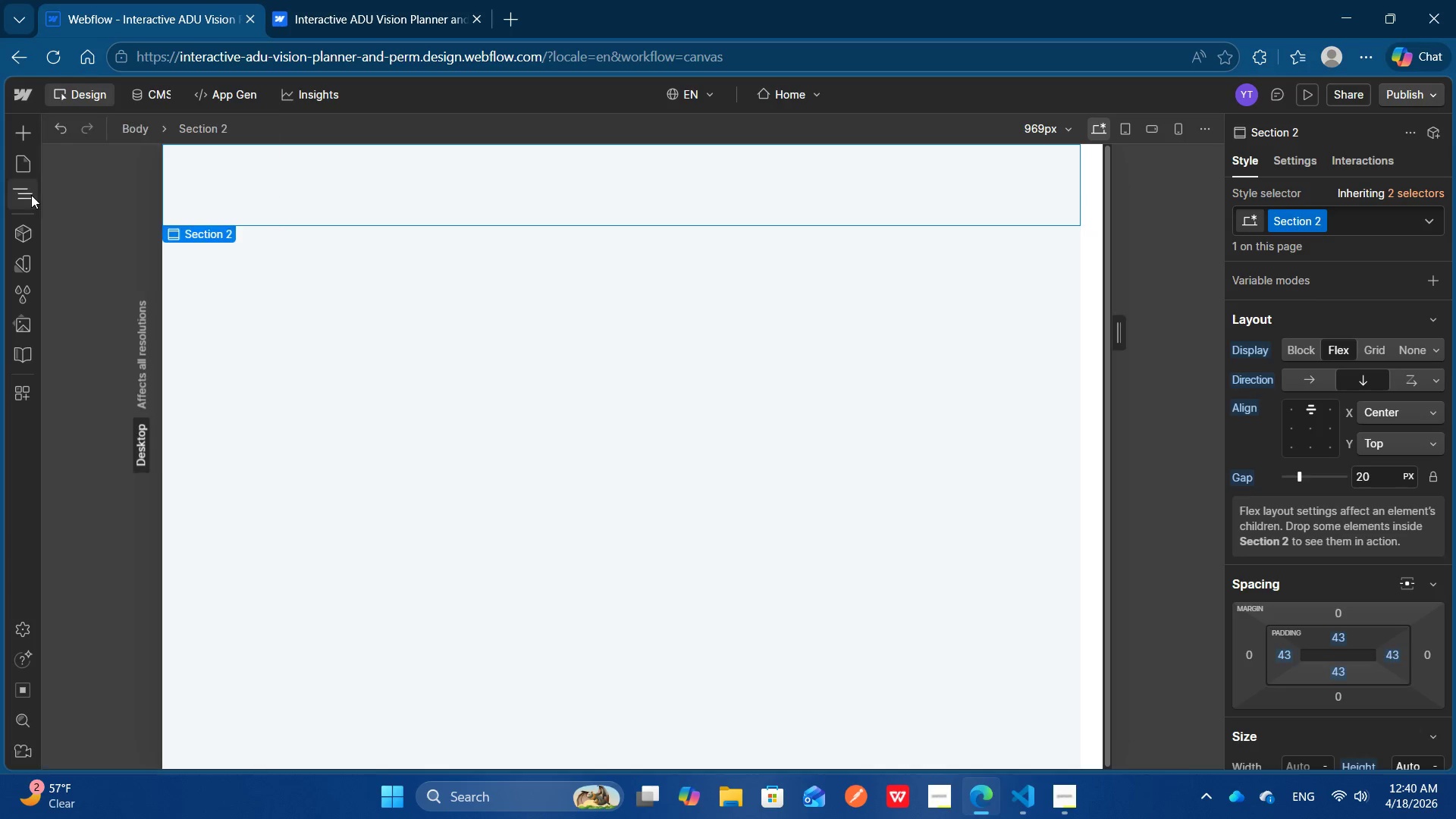 
left_click([31, 195])
 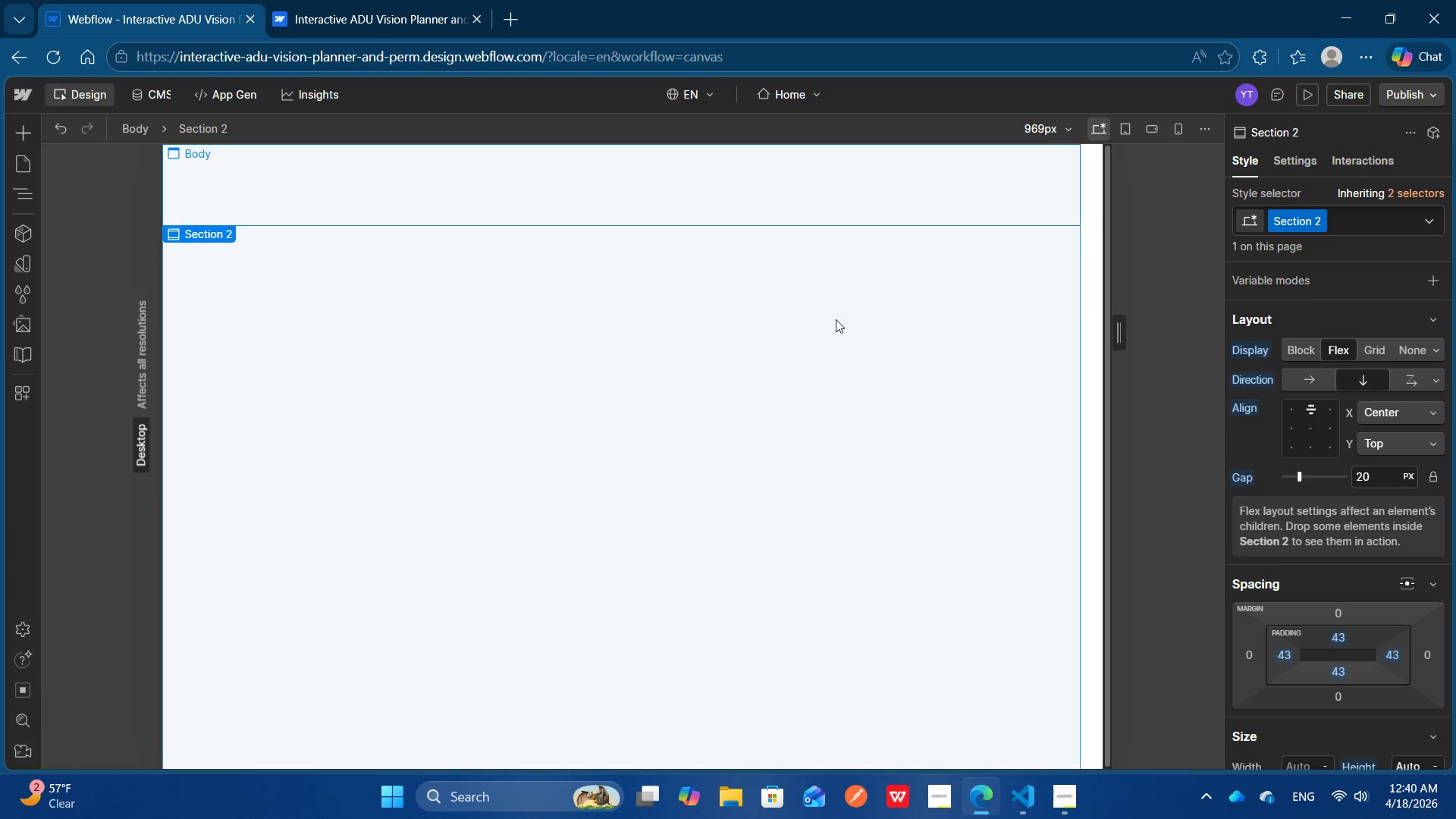 
mouse_move([1263, 651])
 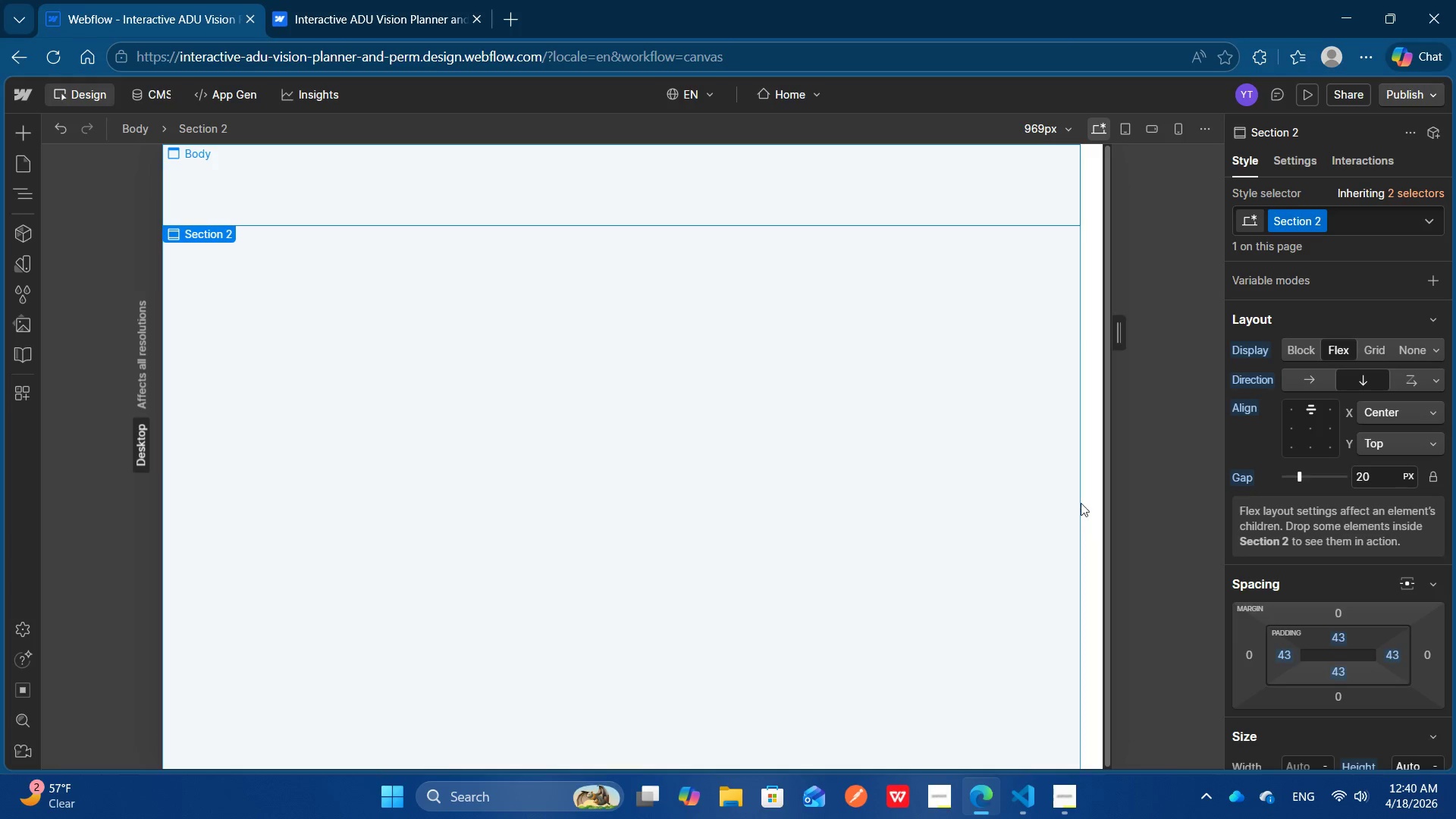 
left_click([1047, 495])
 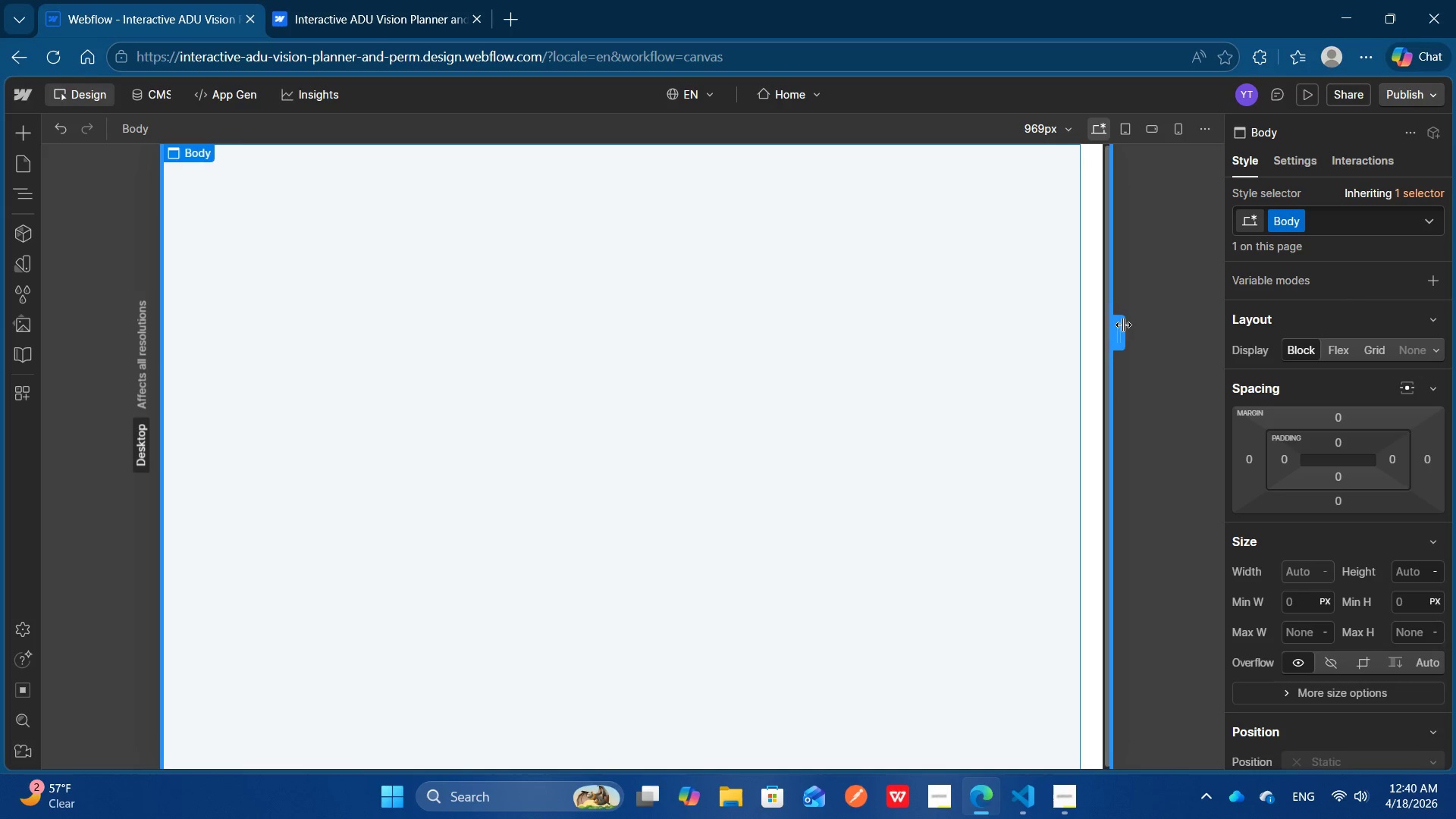 
left_click([1103, 121])
 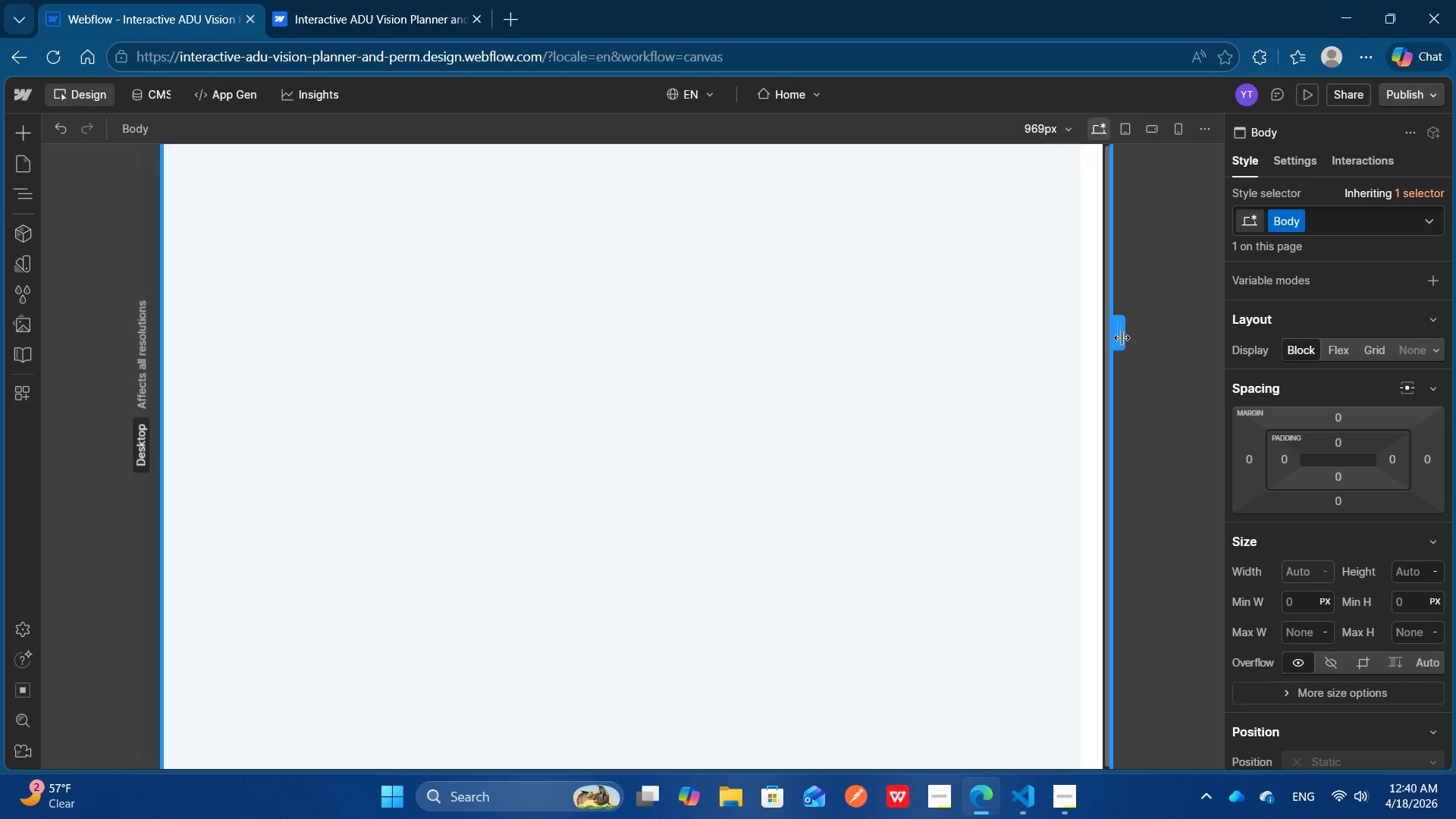 
left_click_drag(start_coordinate=[1122, 337], to_coordinate=[1105, 344])
 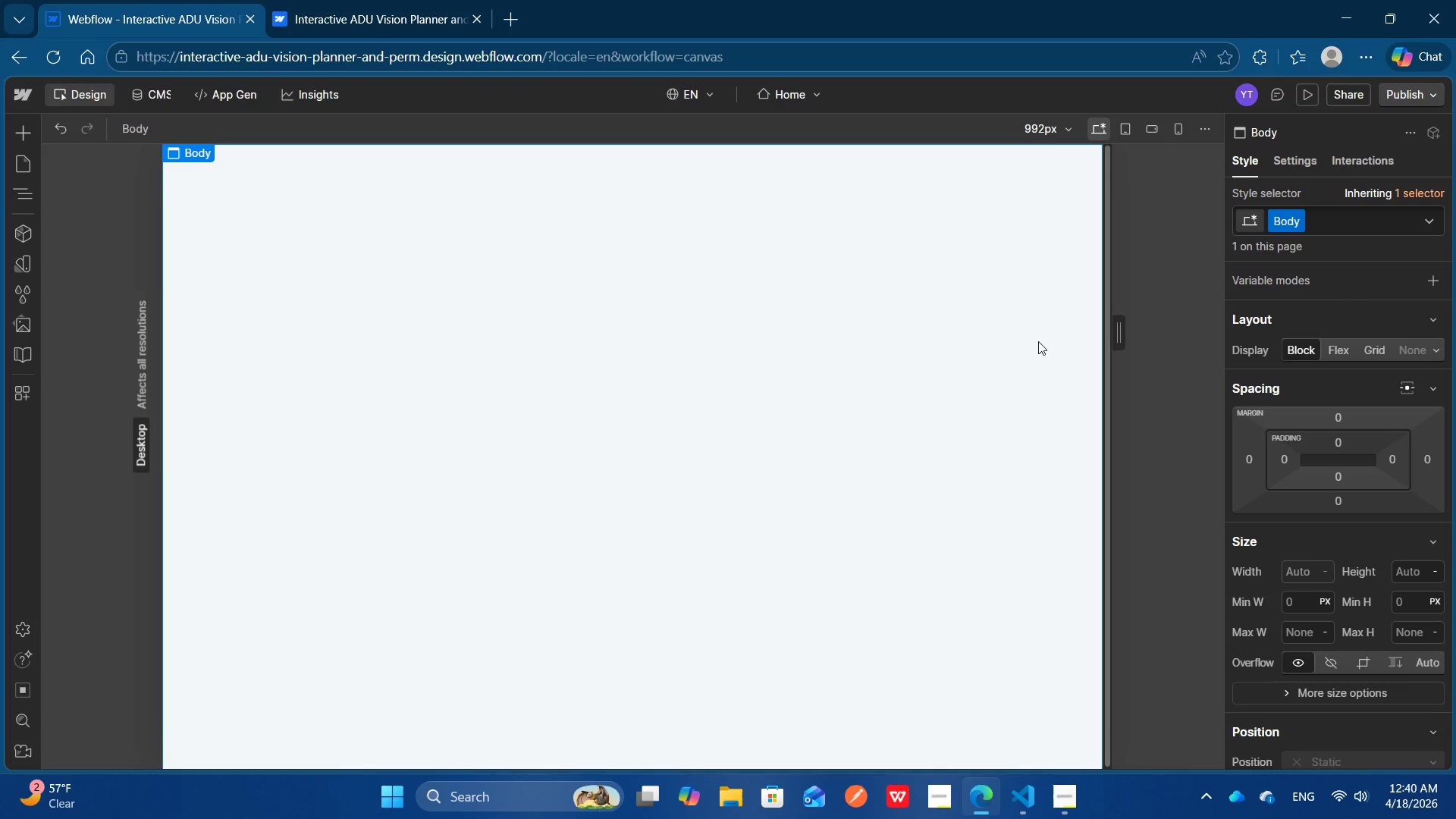 
left_click([1038, 341])
 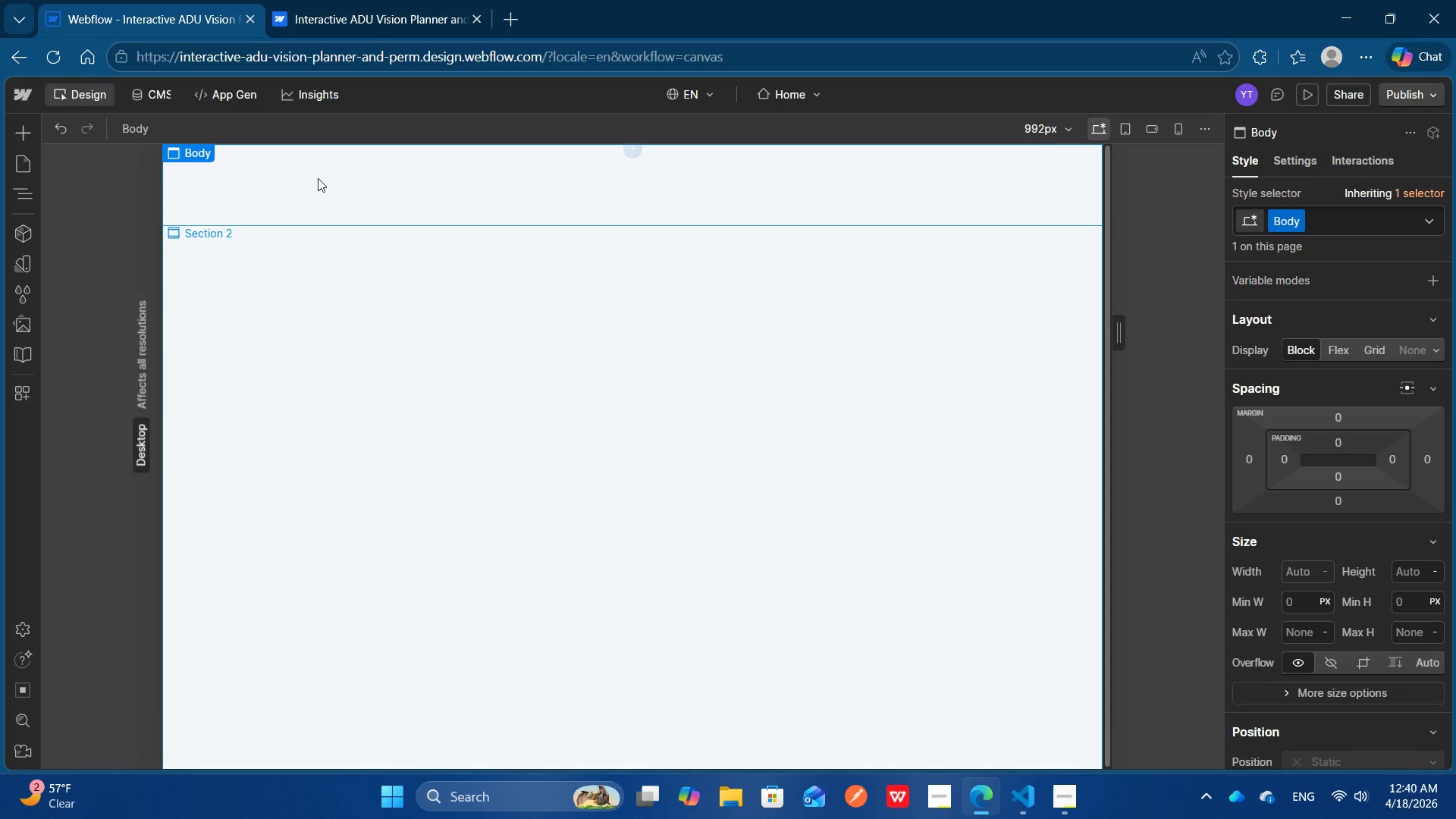 
left_click([318, 178])
 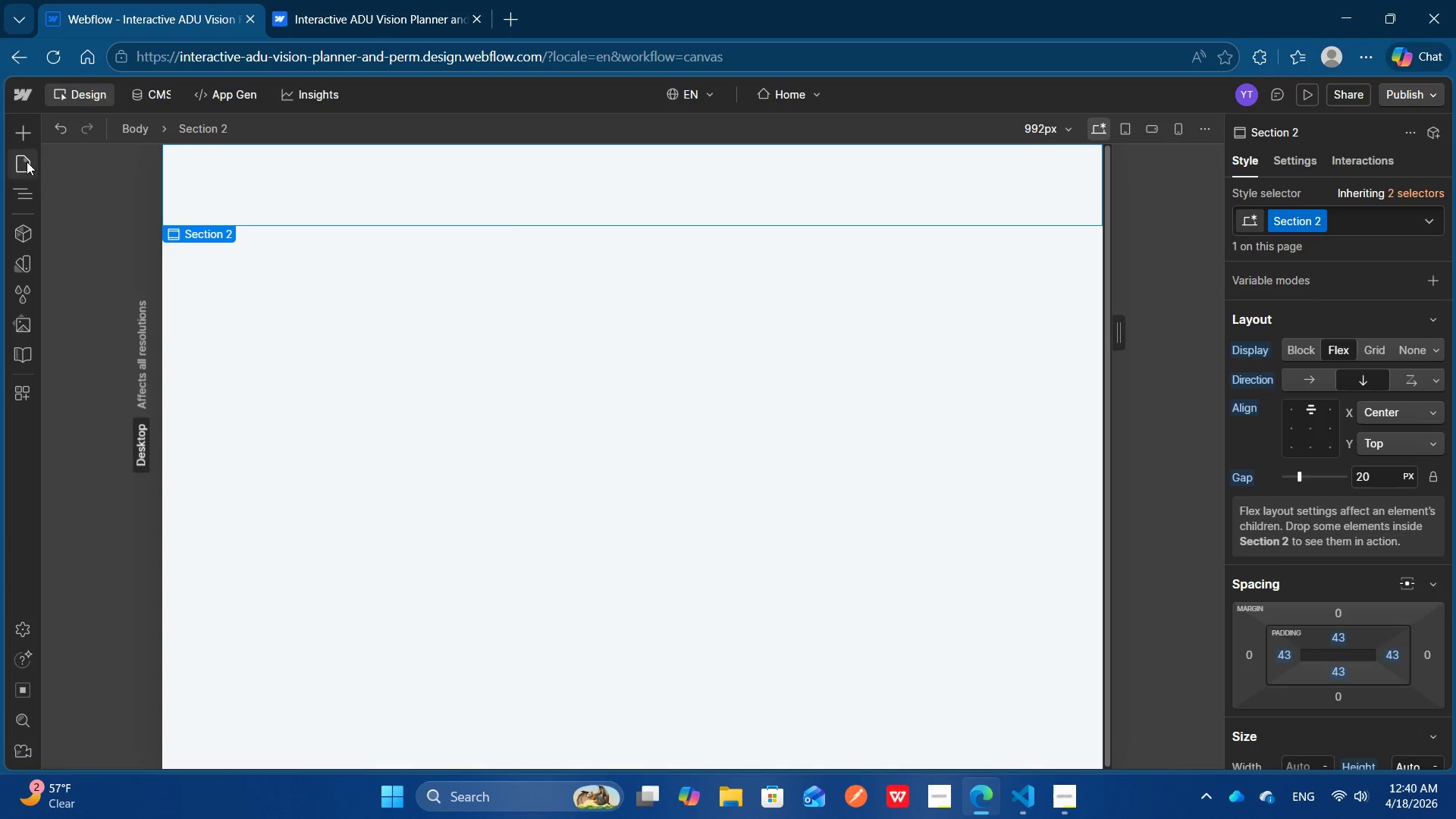 
left_click([30, 141])
 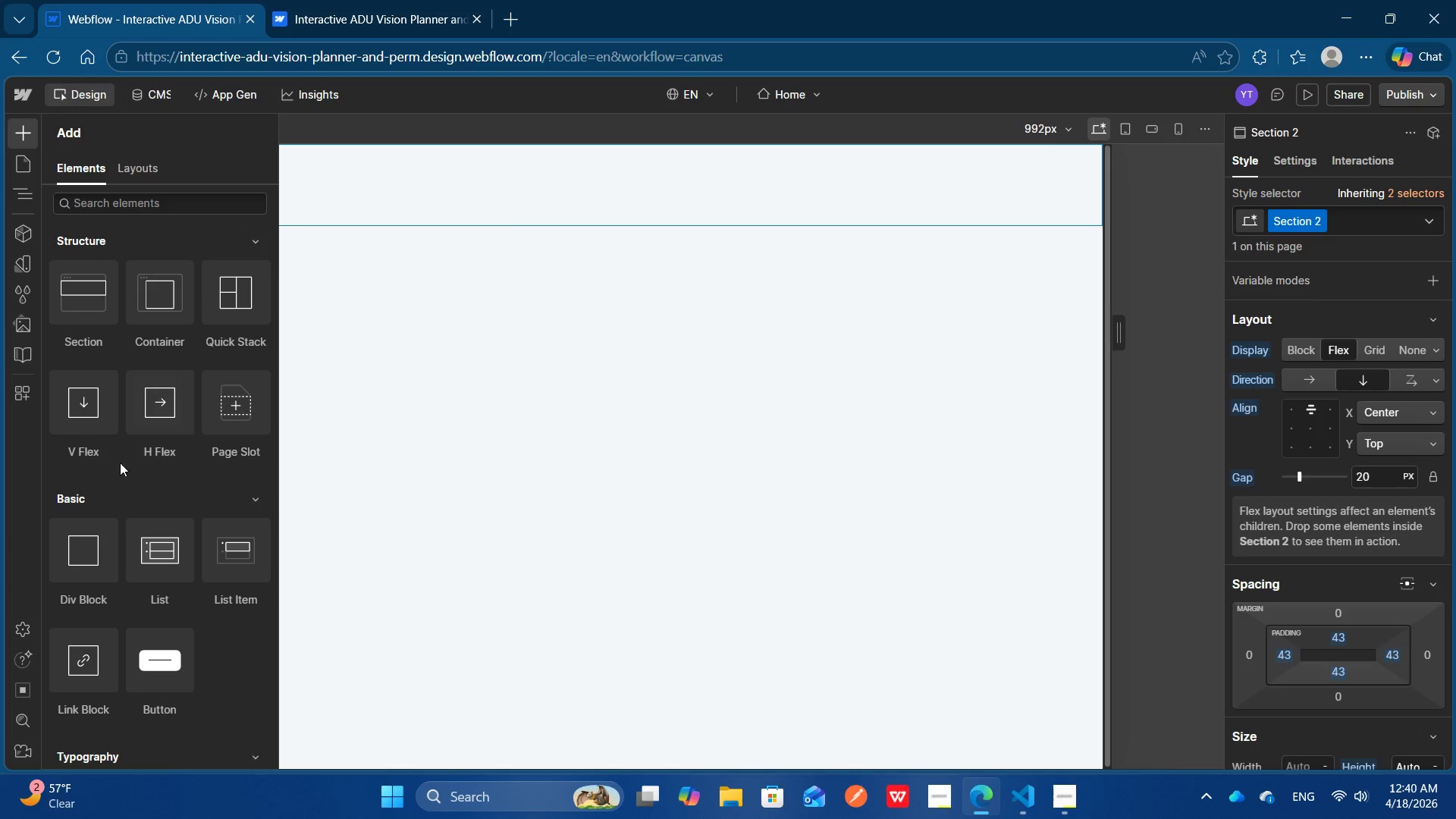 
left_click([101, 593])
 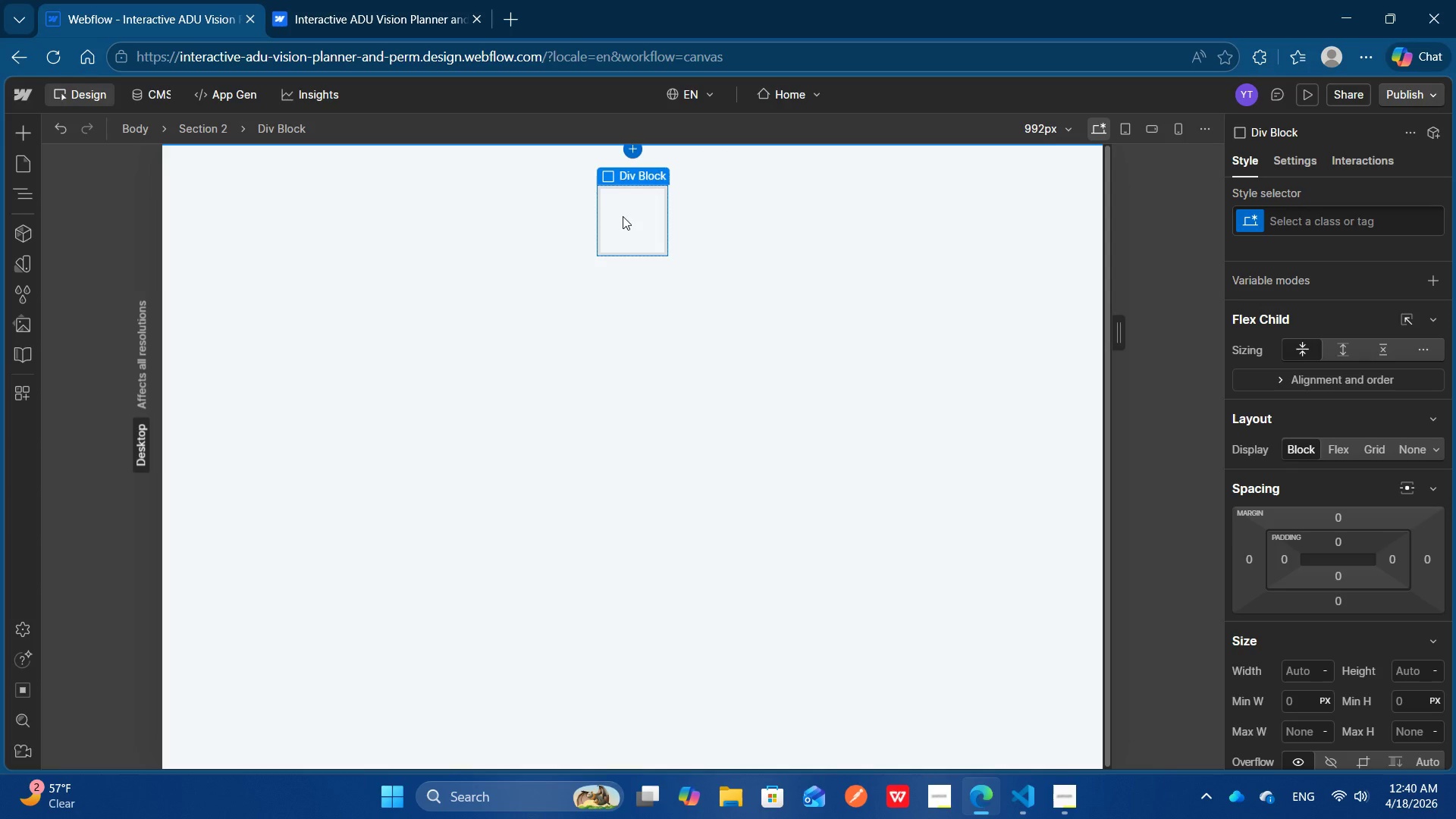 
wait(25.2)
 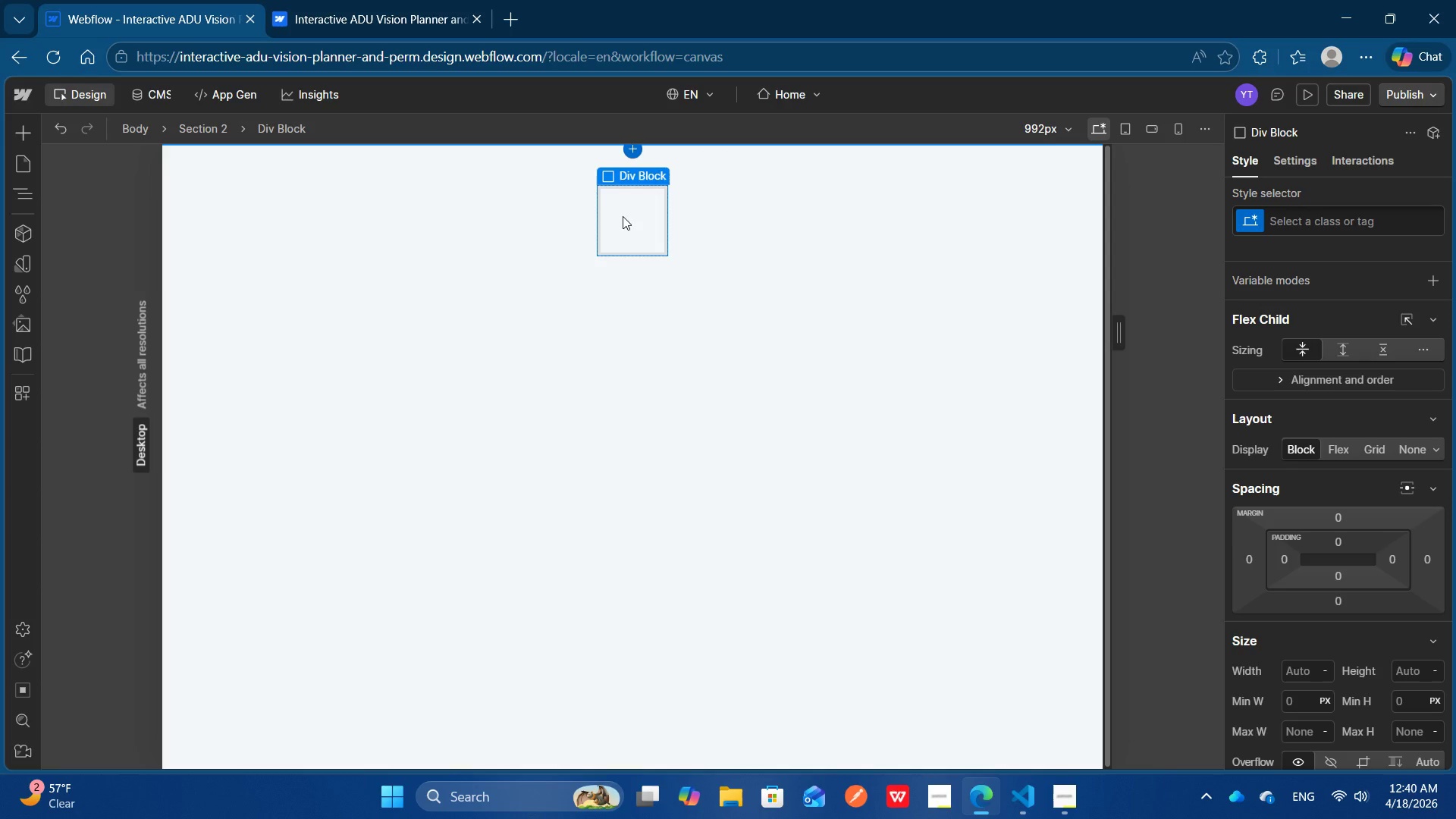 
scroll: coordinate [1354, 554], scroll_direction: none, amount: 0.0
 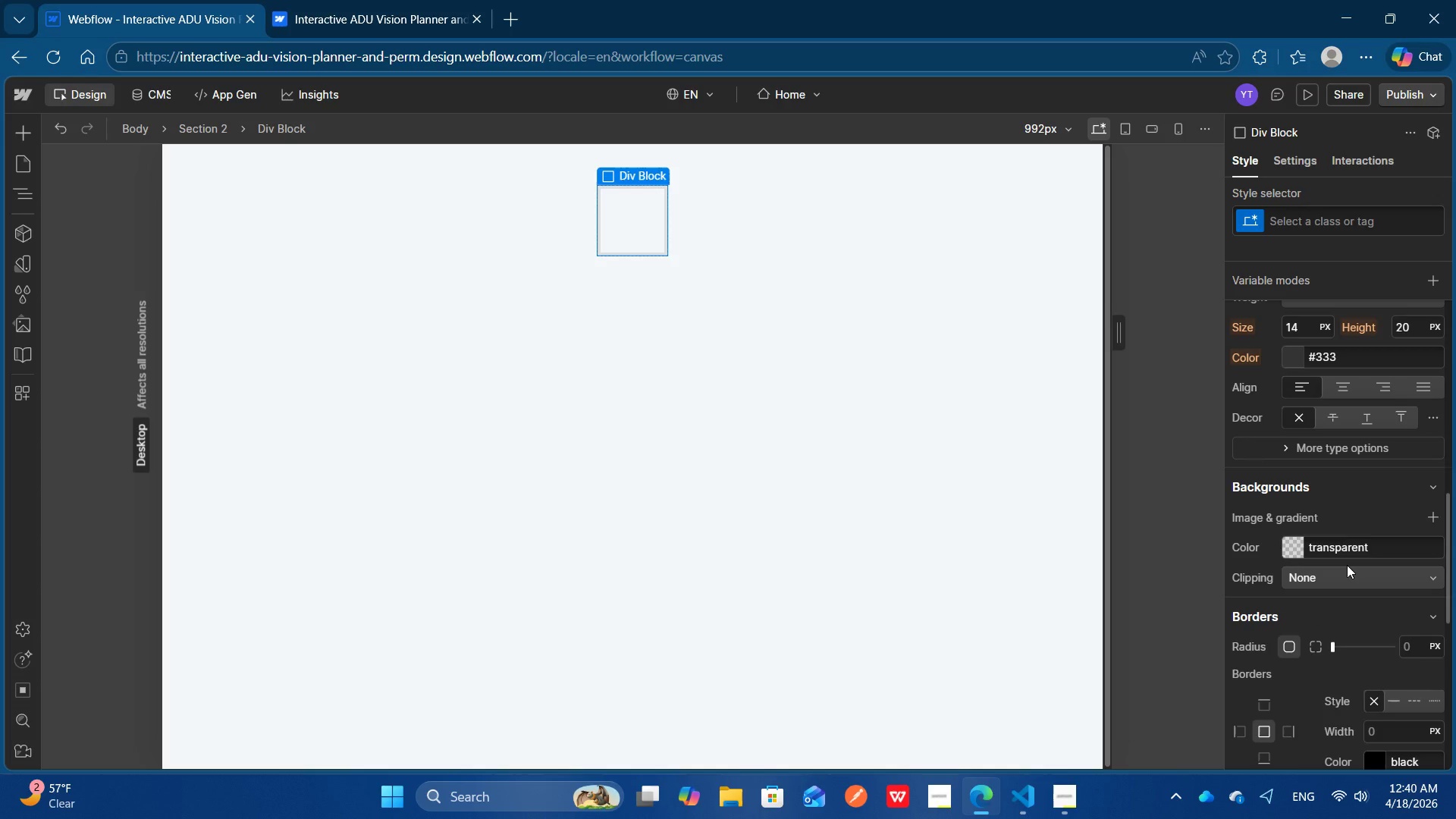 
scroll: coordinate [1347, 565], scroll_direction: down, amount: 1.0
 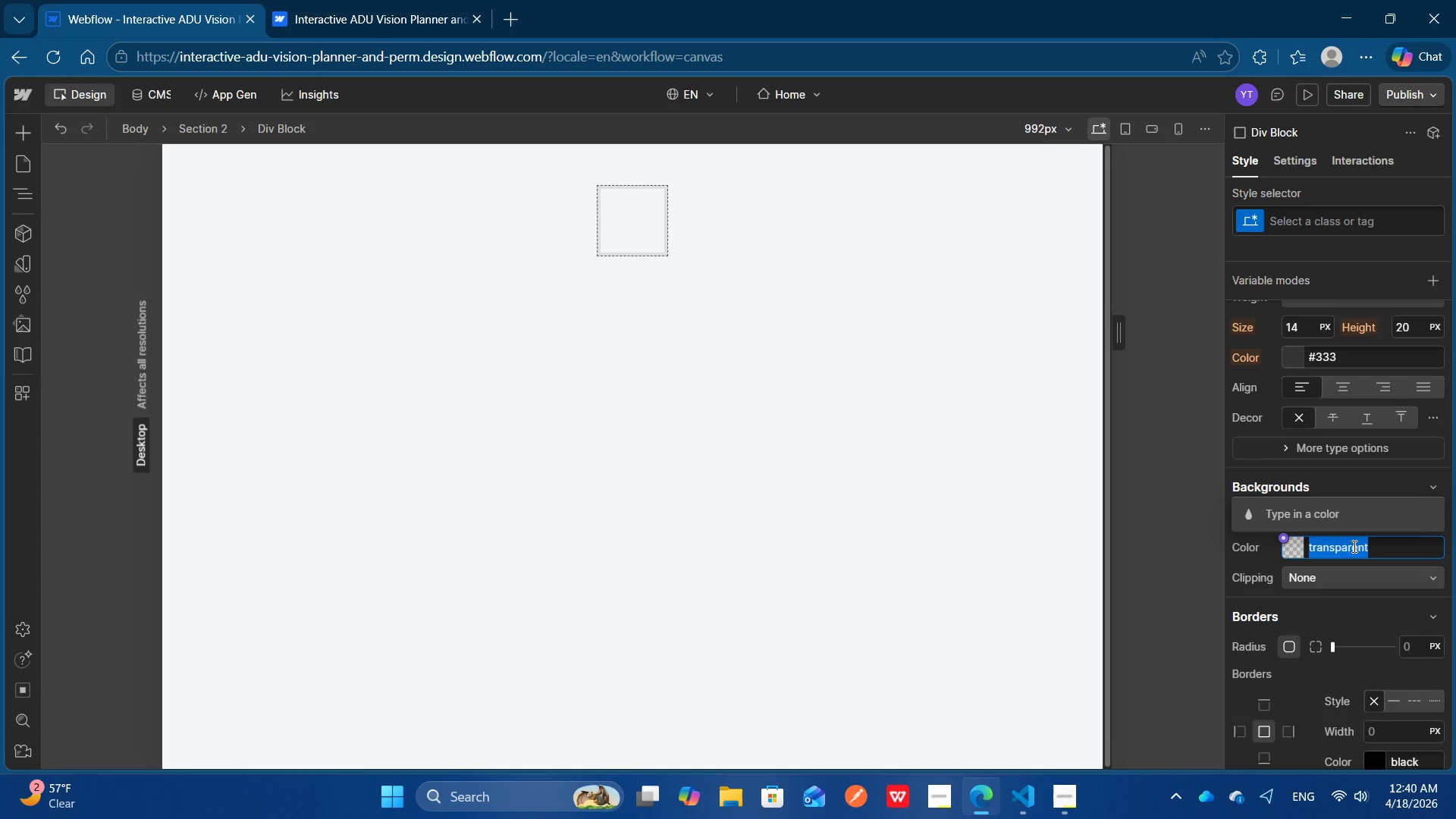 
left_click([1353, 546])
 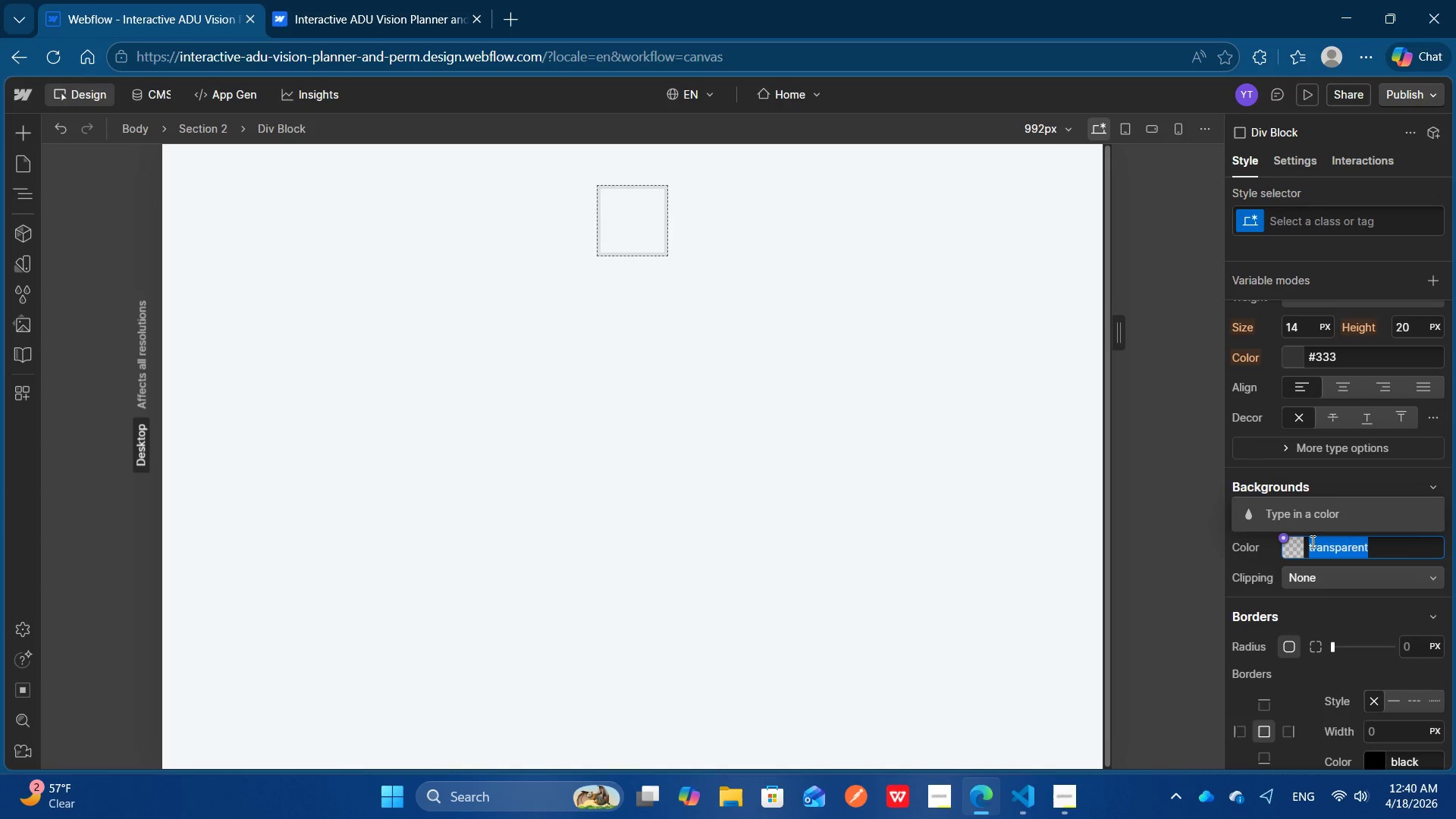 
key(Shift+3)
 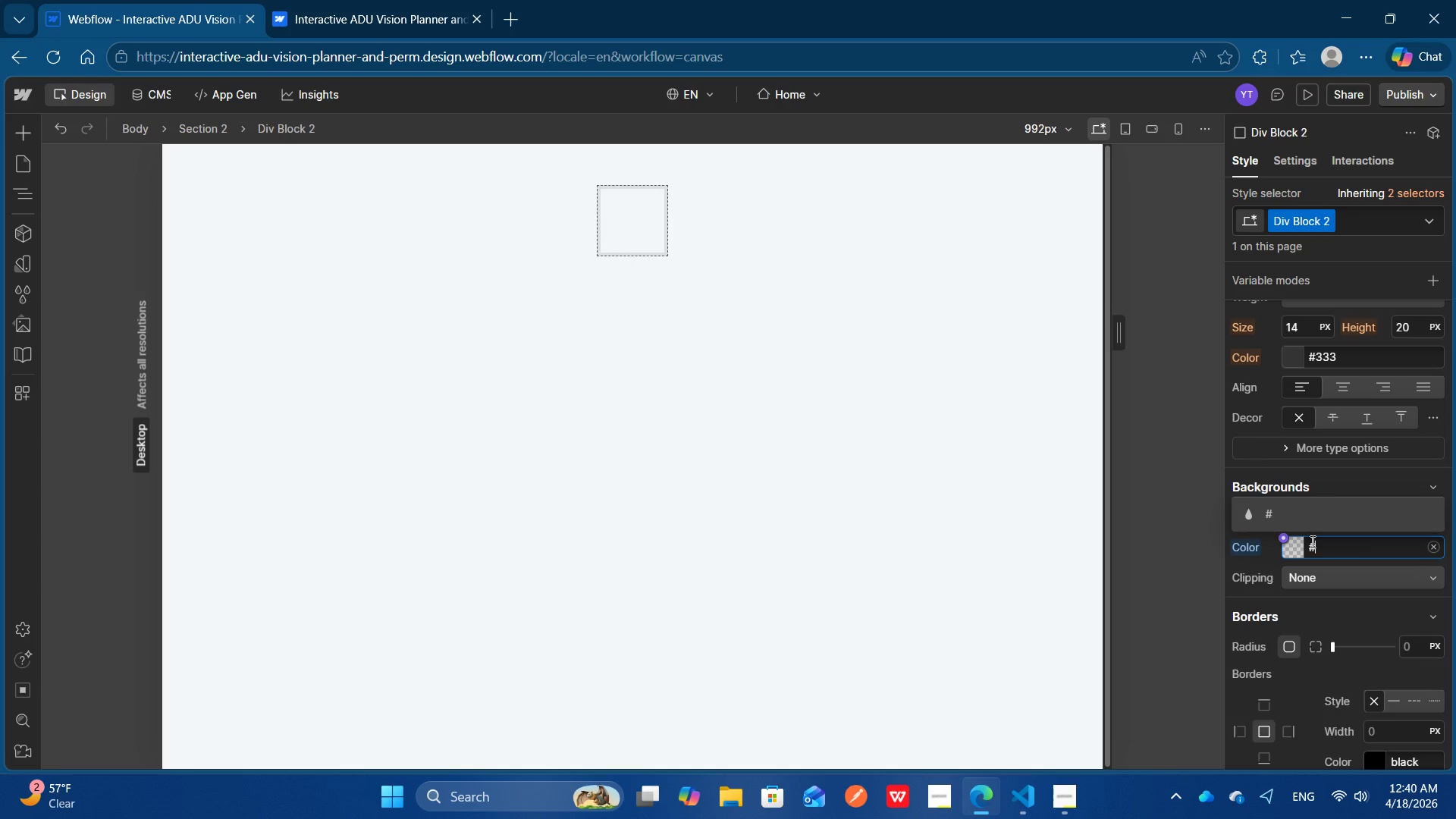 
wait(5.22)
 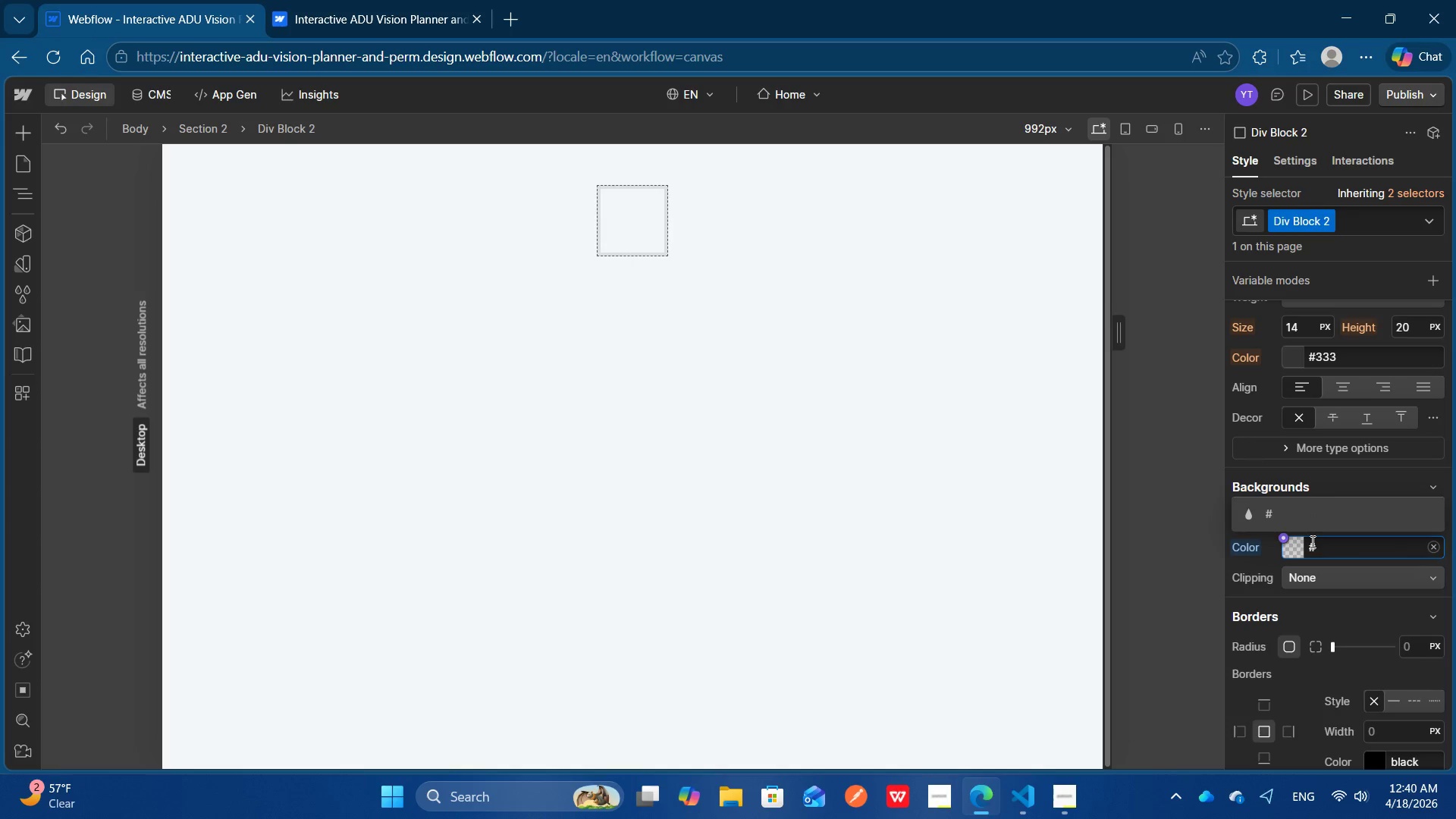 
type(2c5a48)
 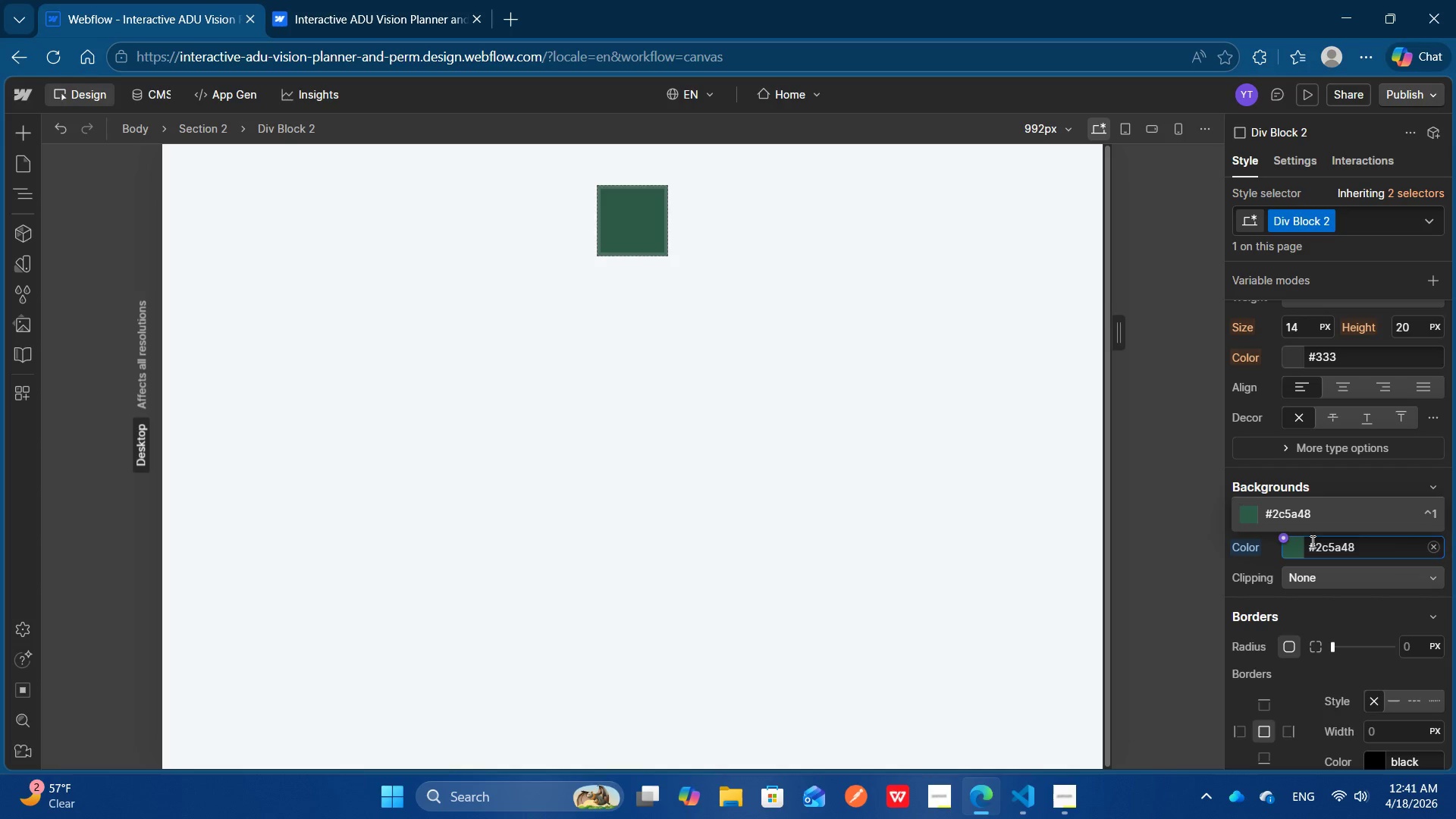 
wait(32.11)
 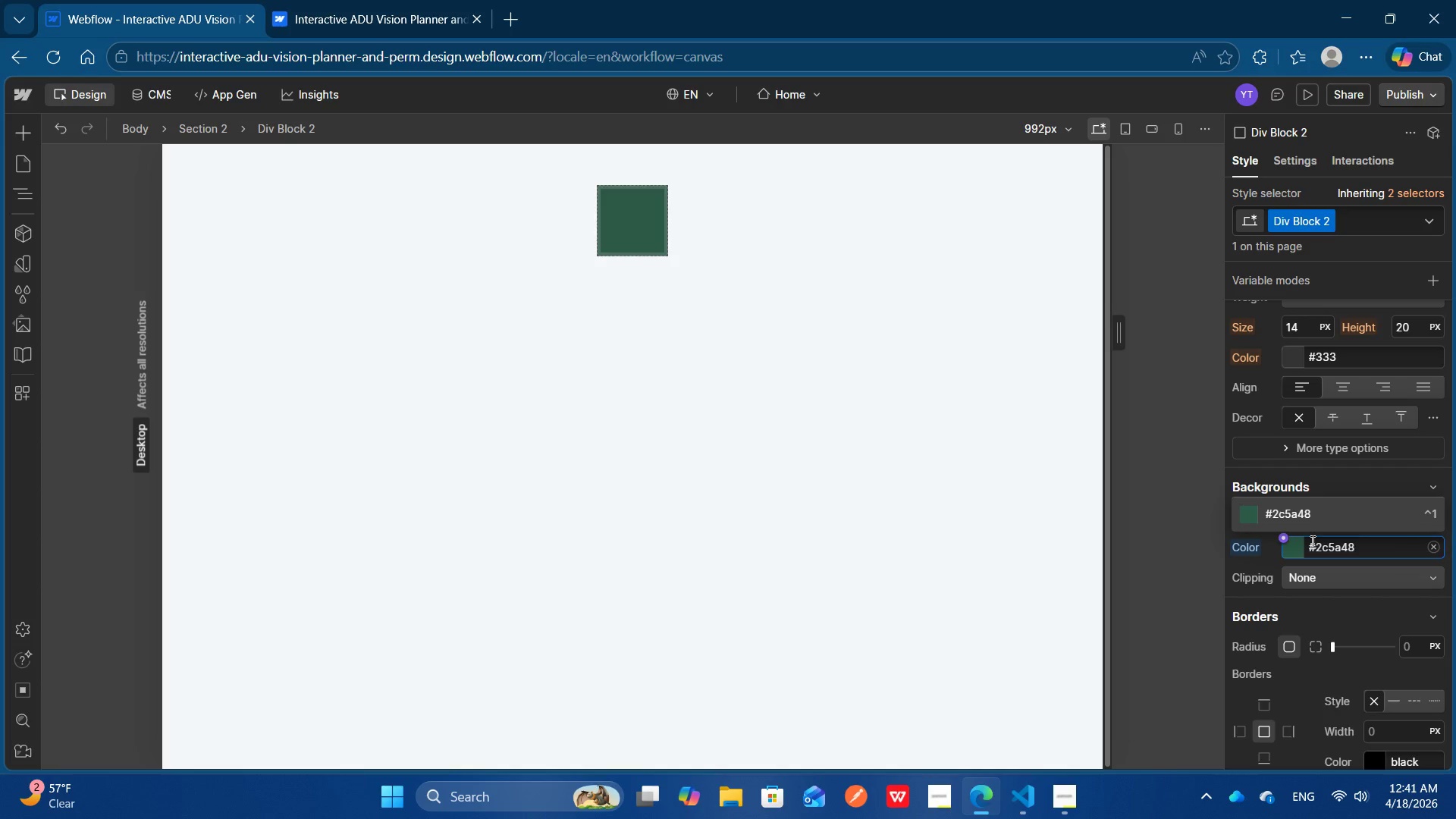 
key(Control+Backspace)
 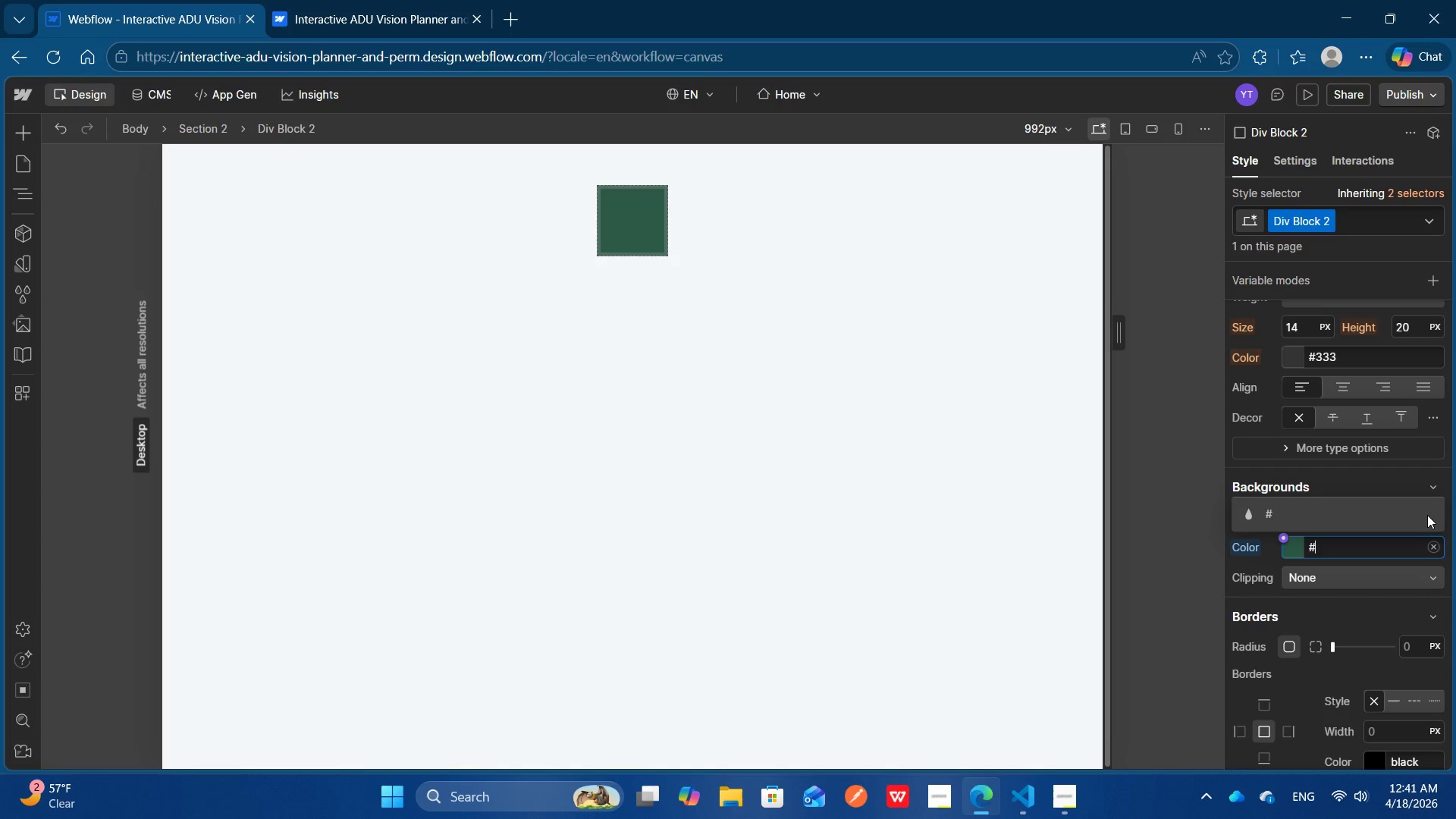 
wait(5.16)
 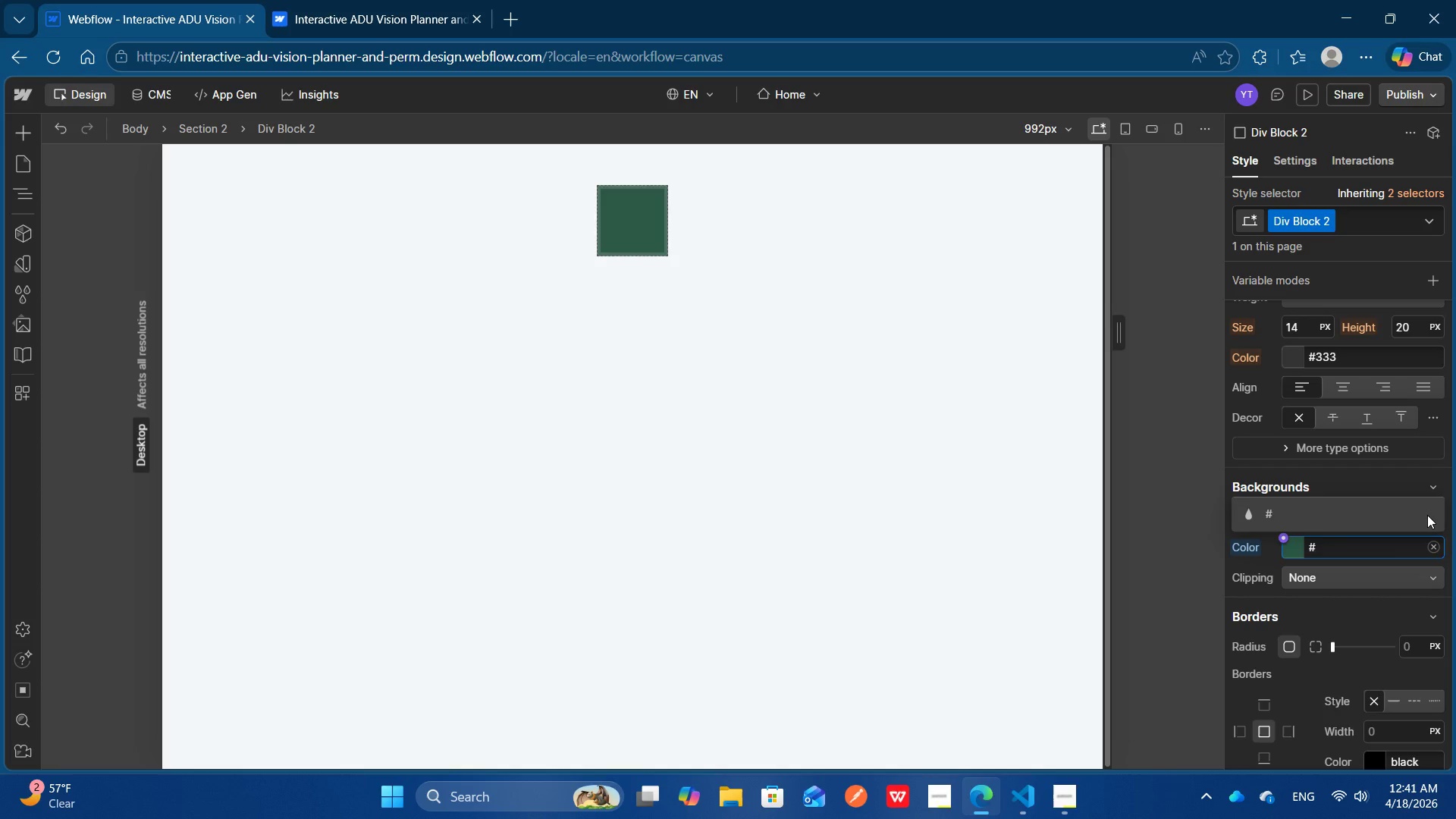 
type(6b827)
 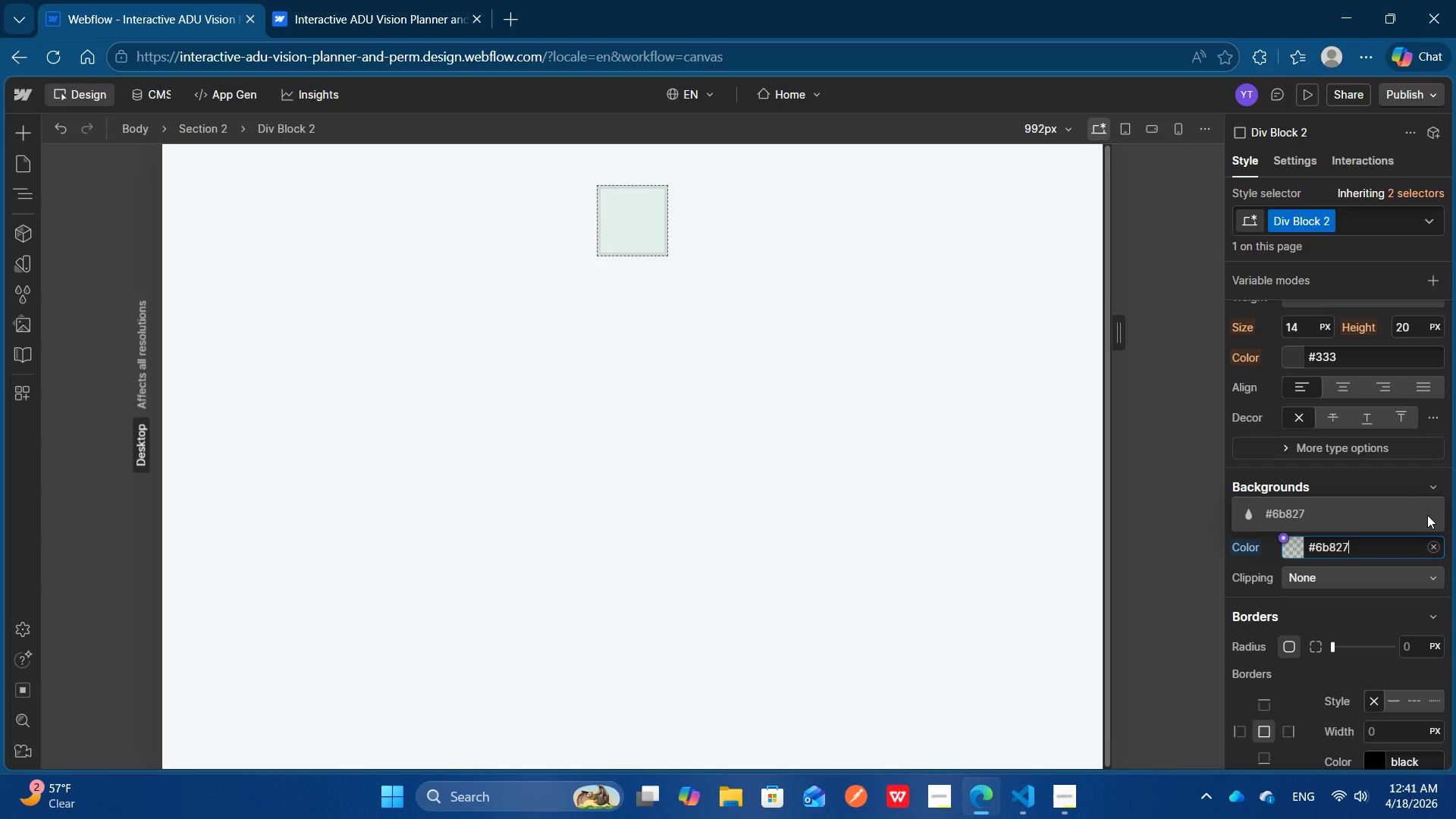 
key(E)
 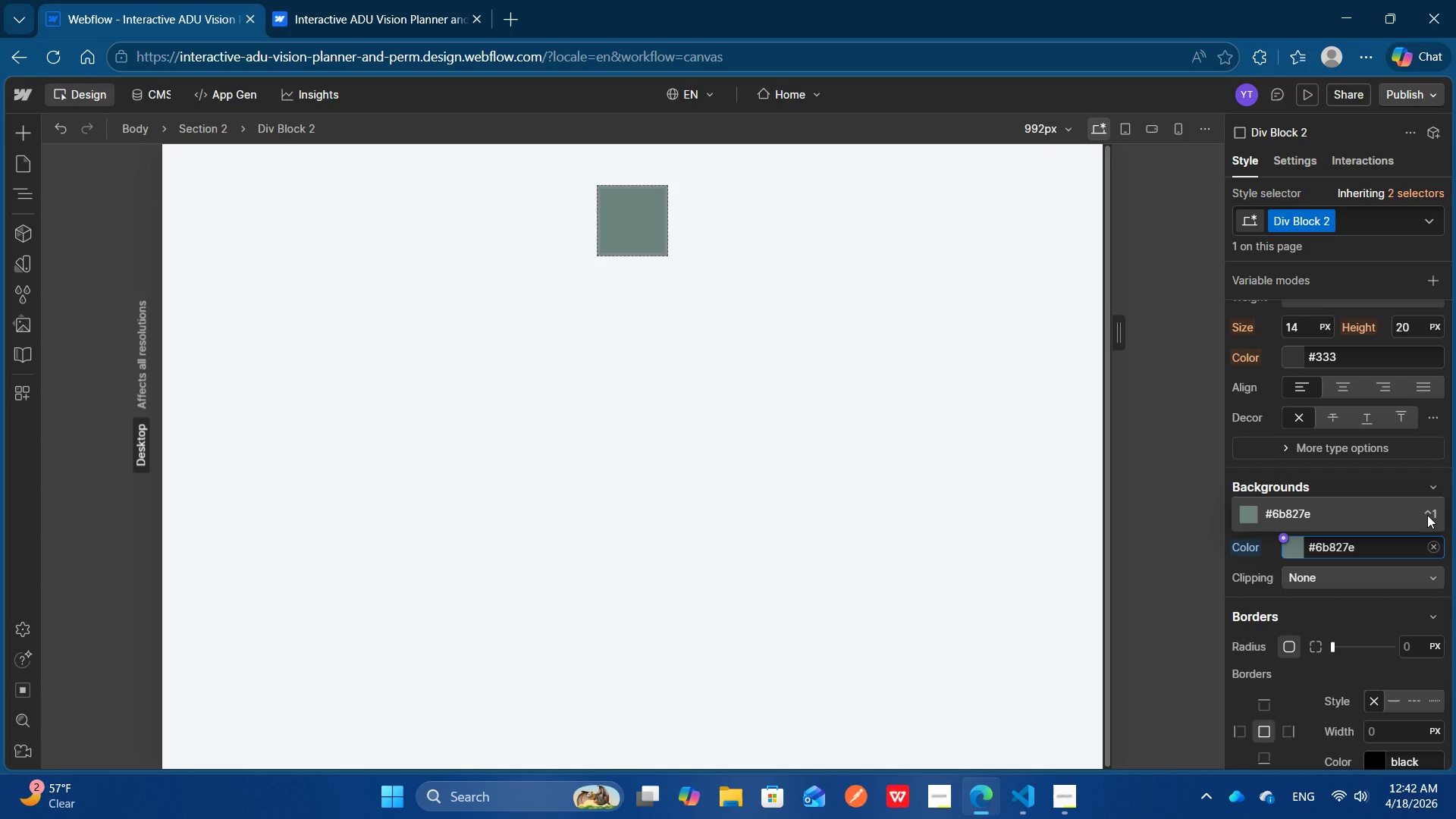 
wait(13.19)
 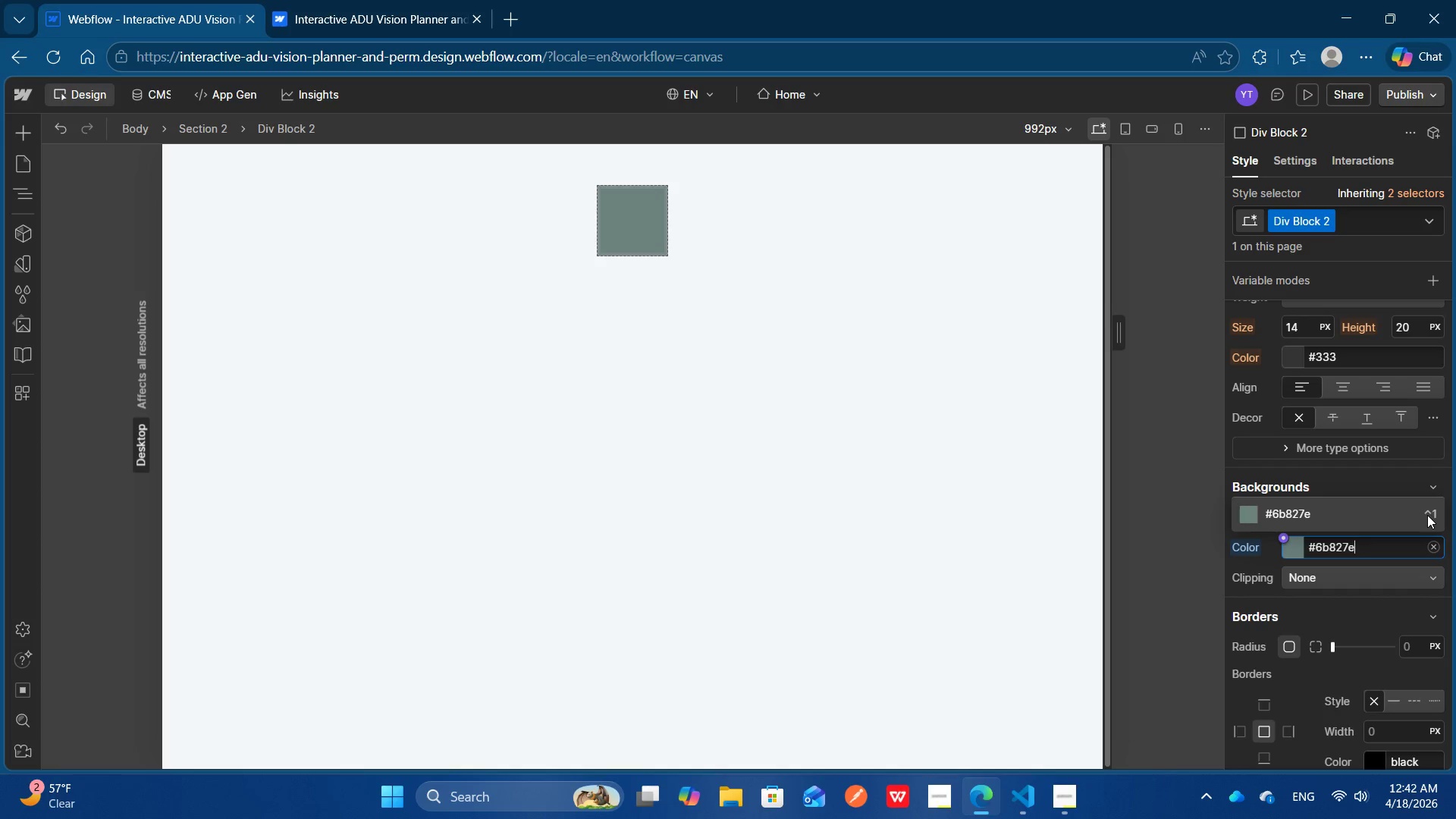 
key(Control+Backspace)
 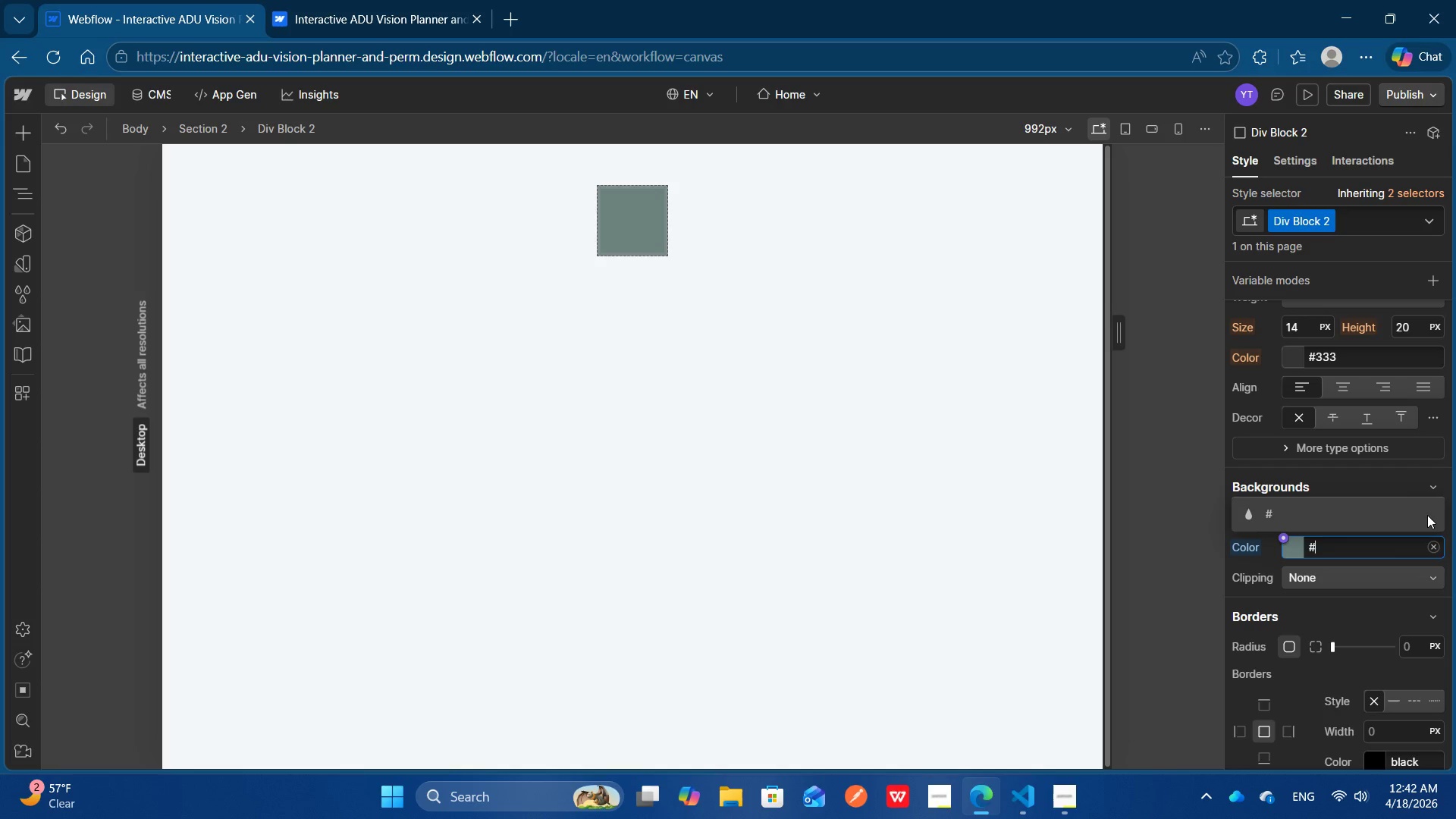 
wait(17.3)
 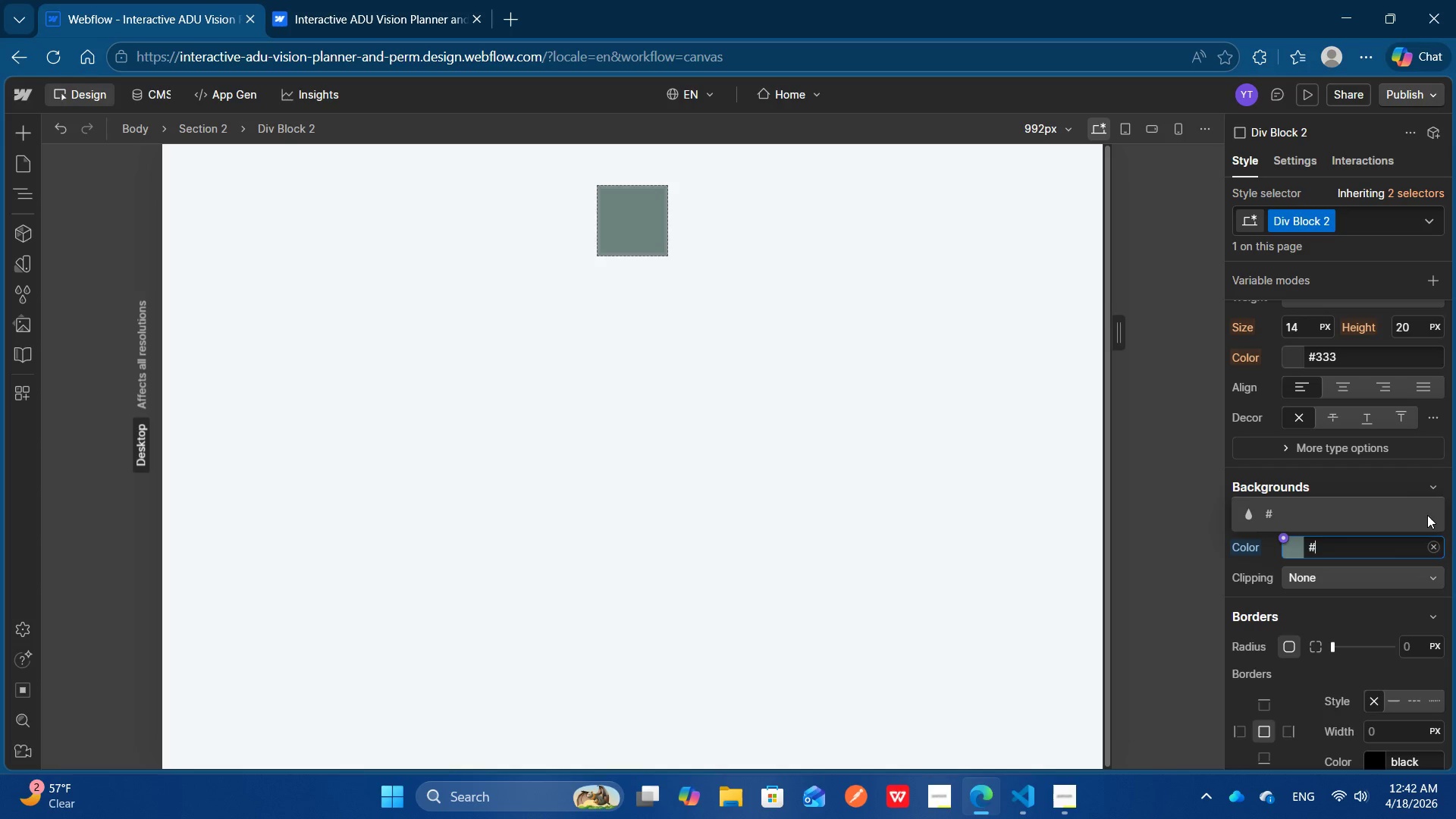 
key(Numpad1)
 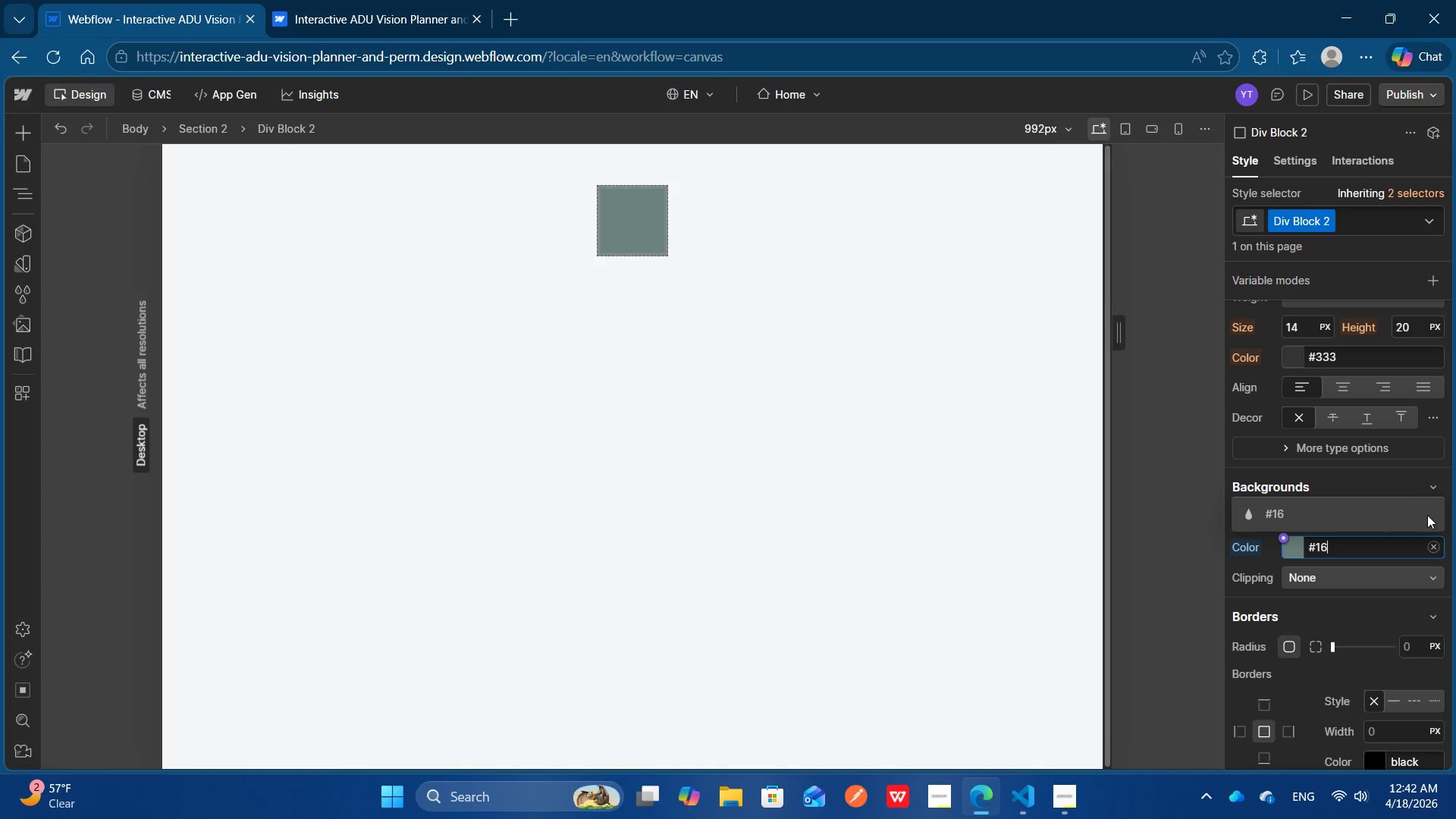 
key(Numpad6)
 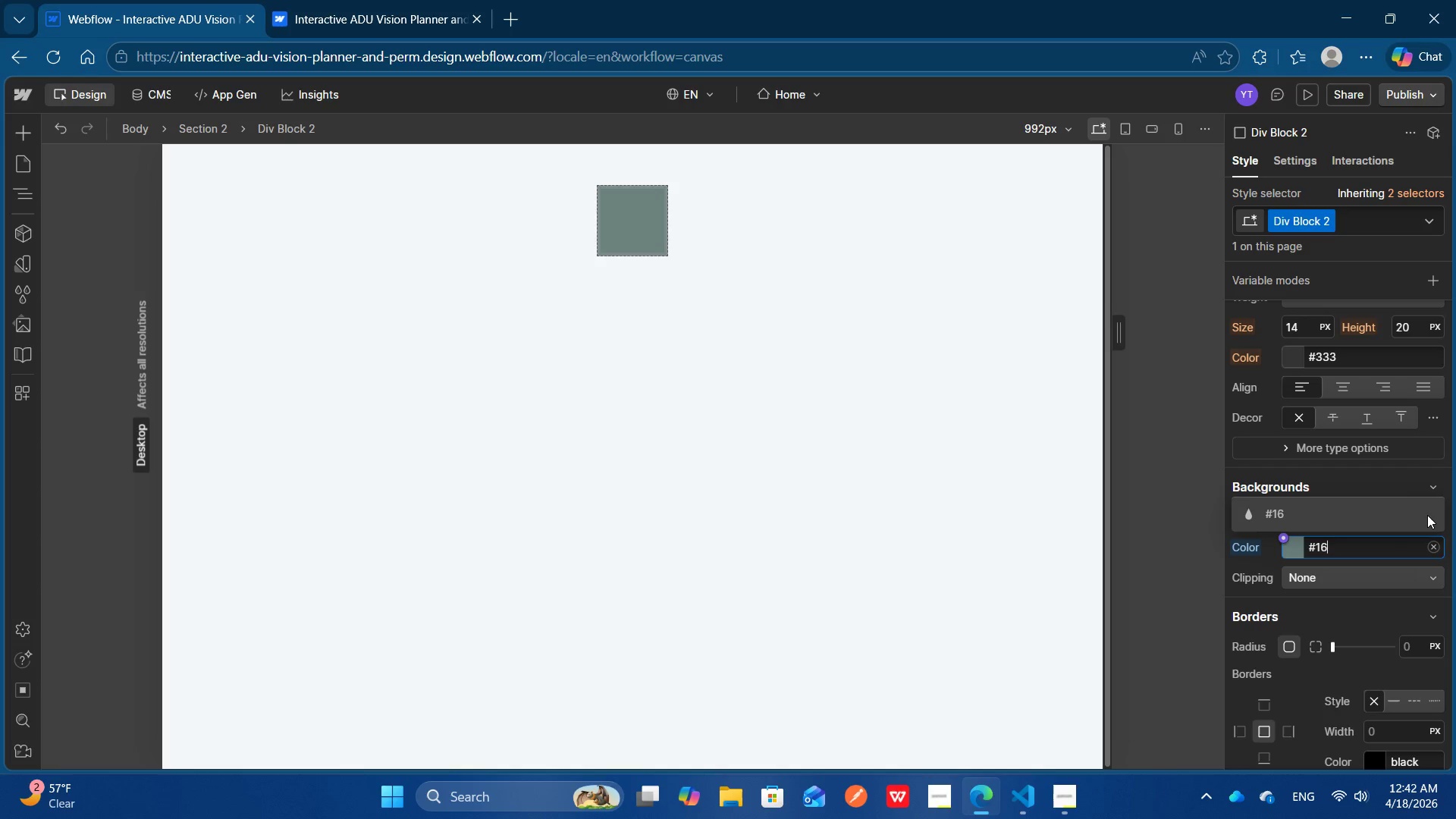 
key(Numpad3)
 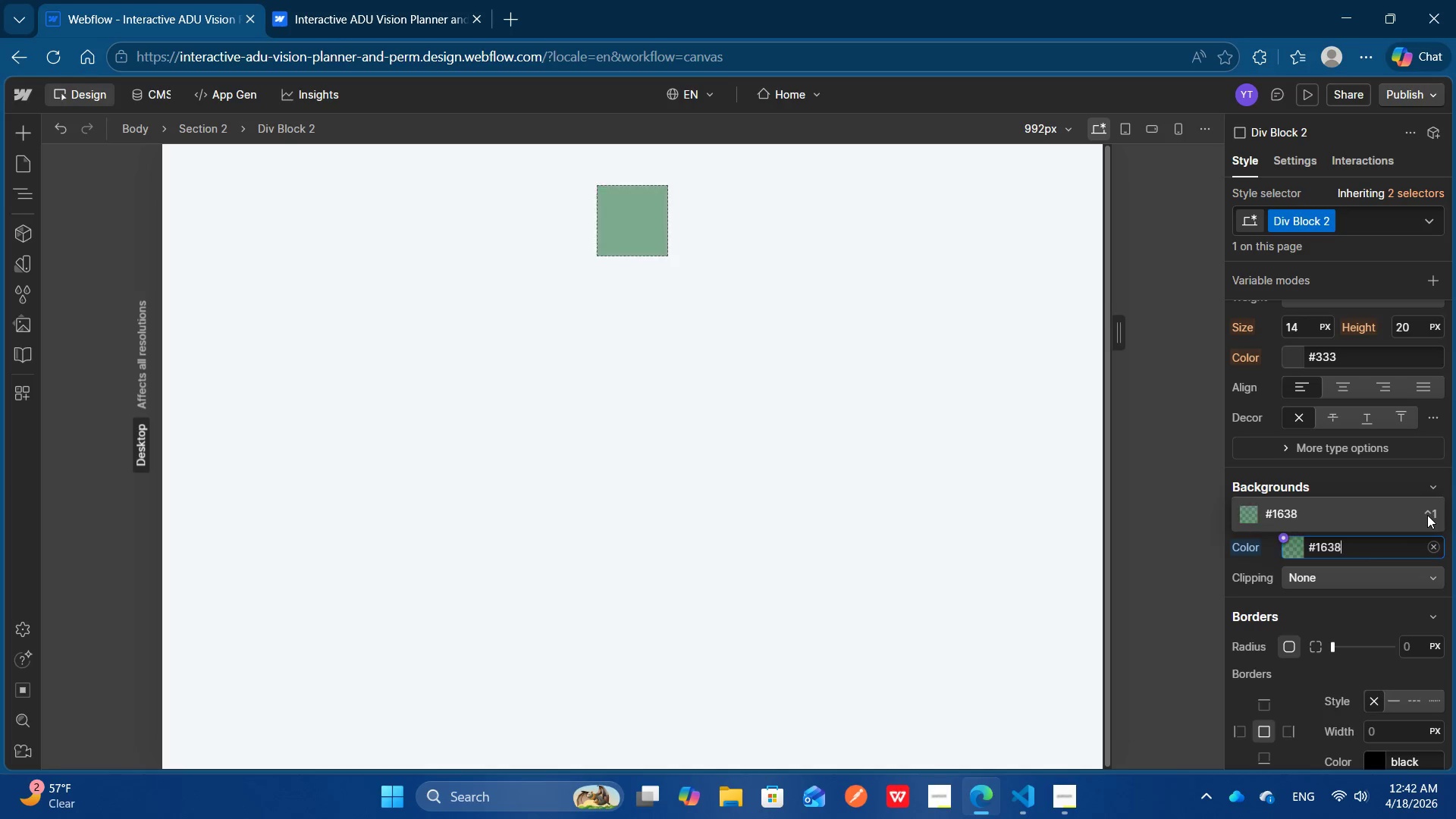 
key(Numpad8)
 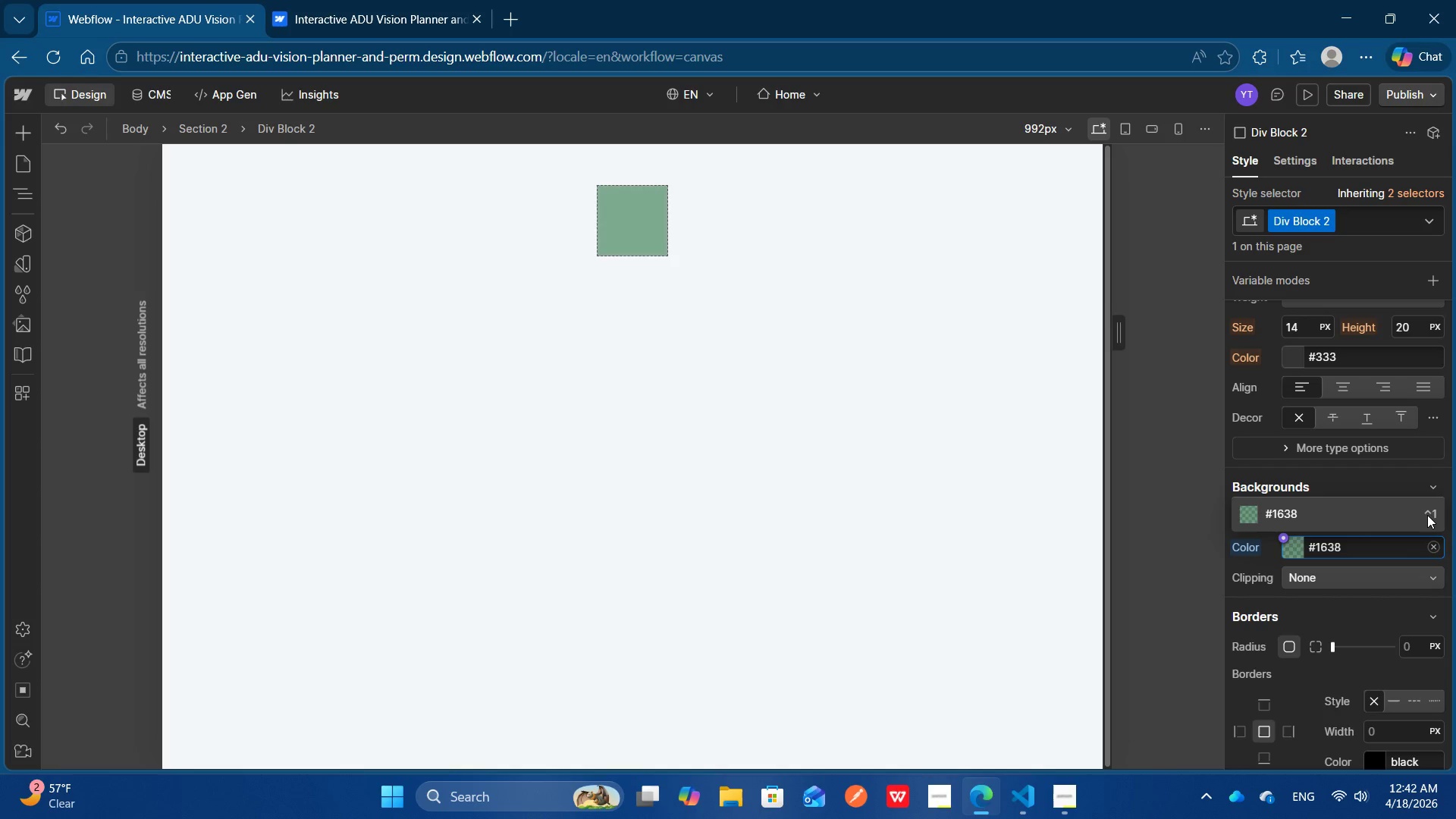 
key(Numpad2)
 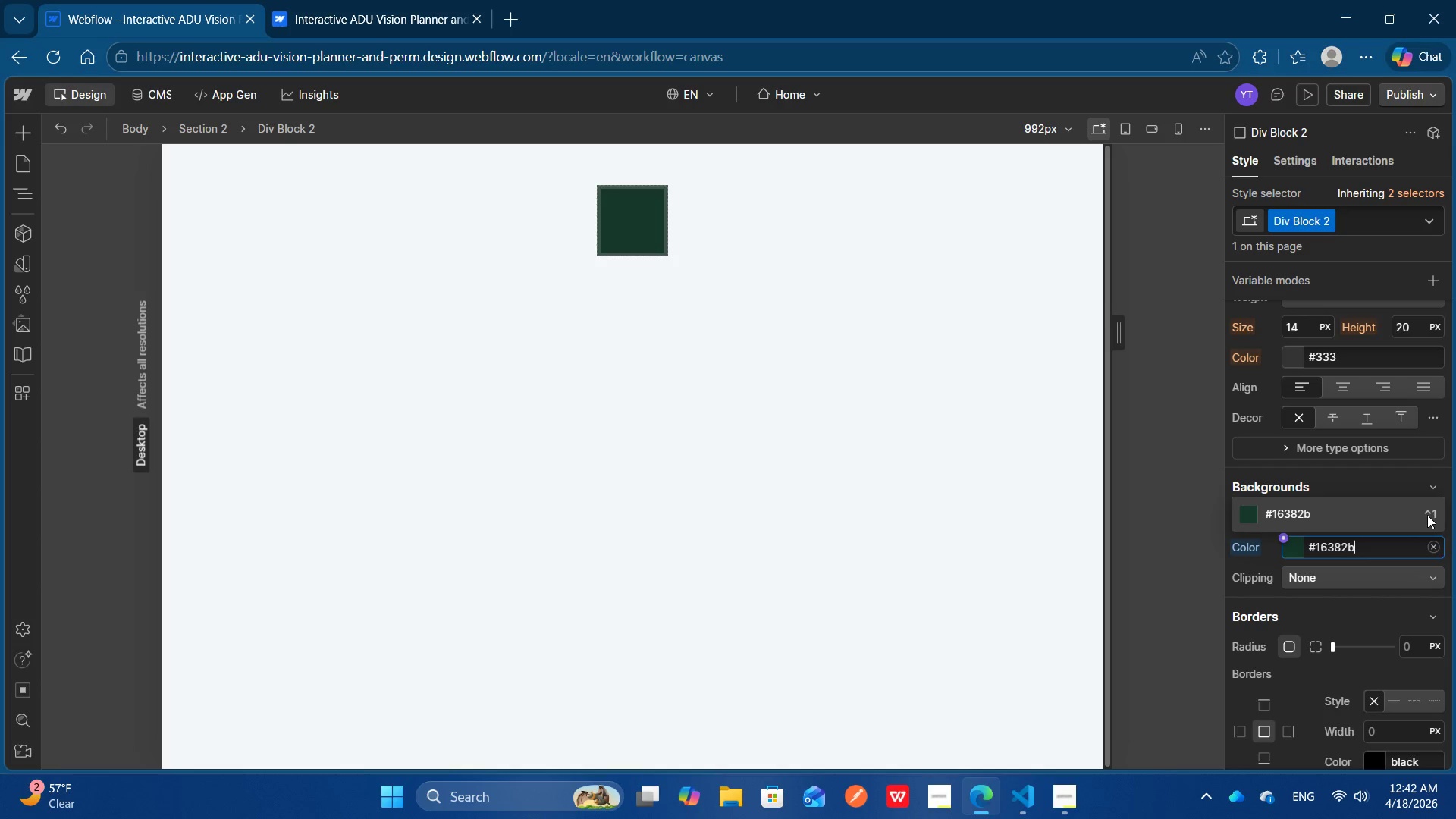 
key(B)
 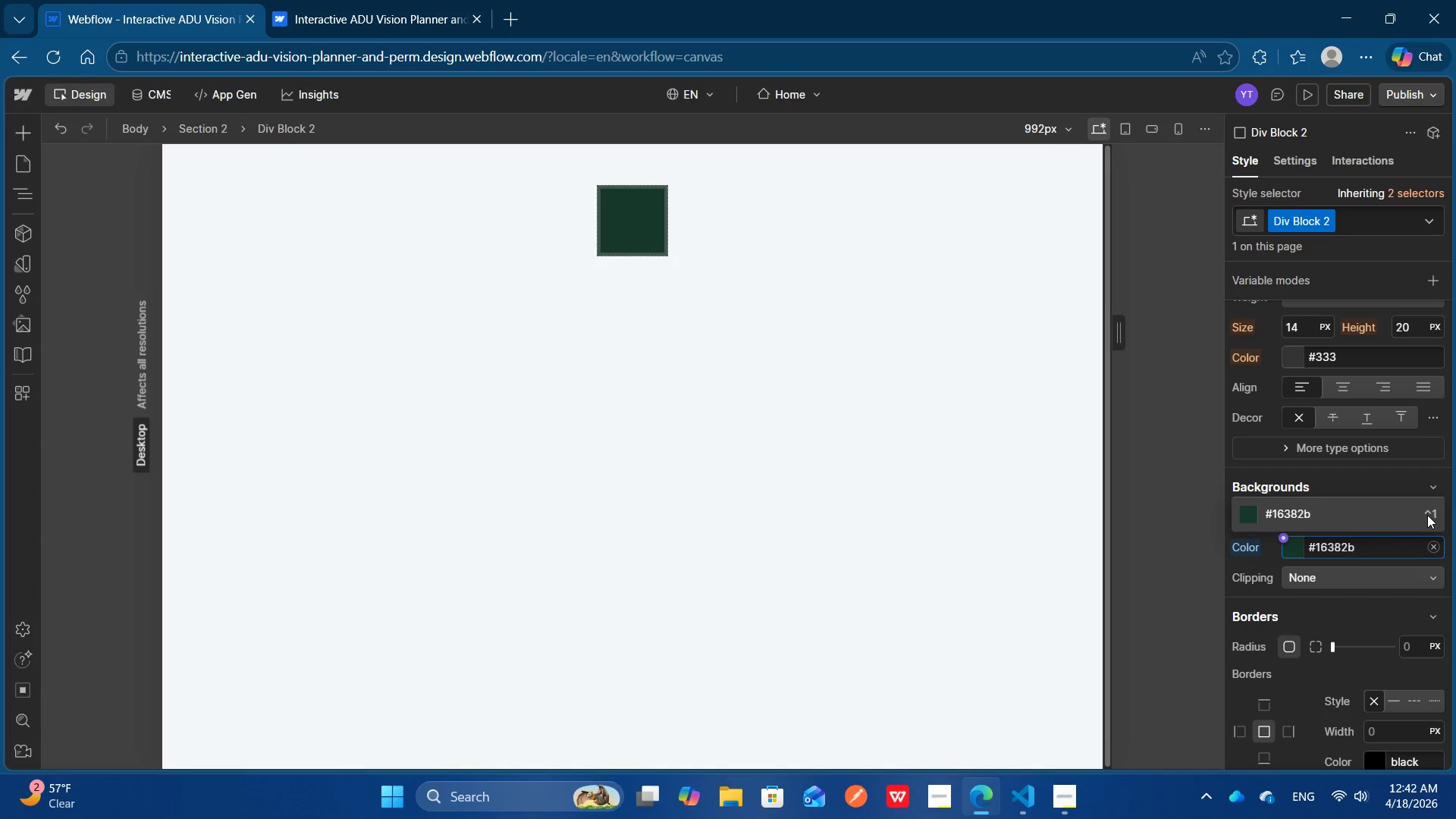 
key(Control+Backspace)
 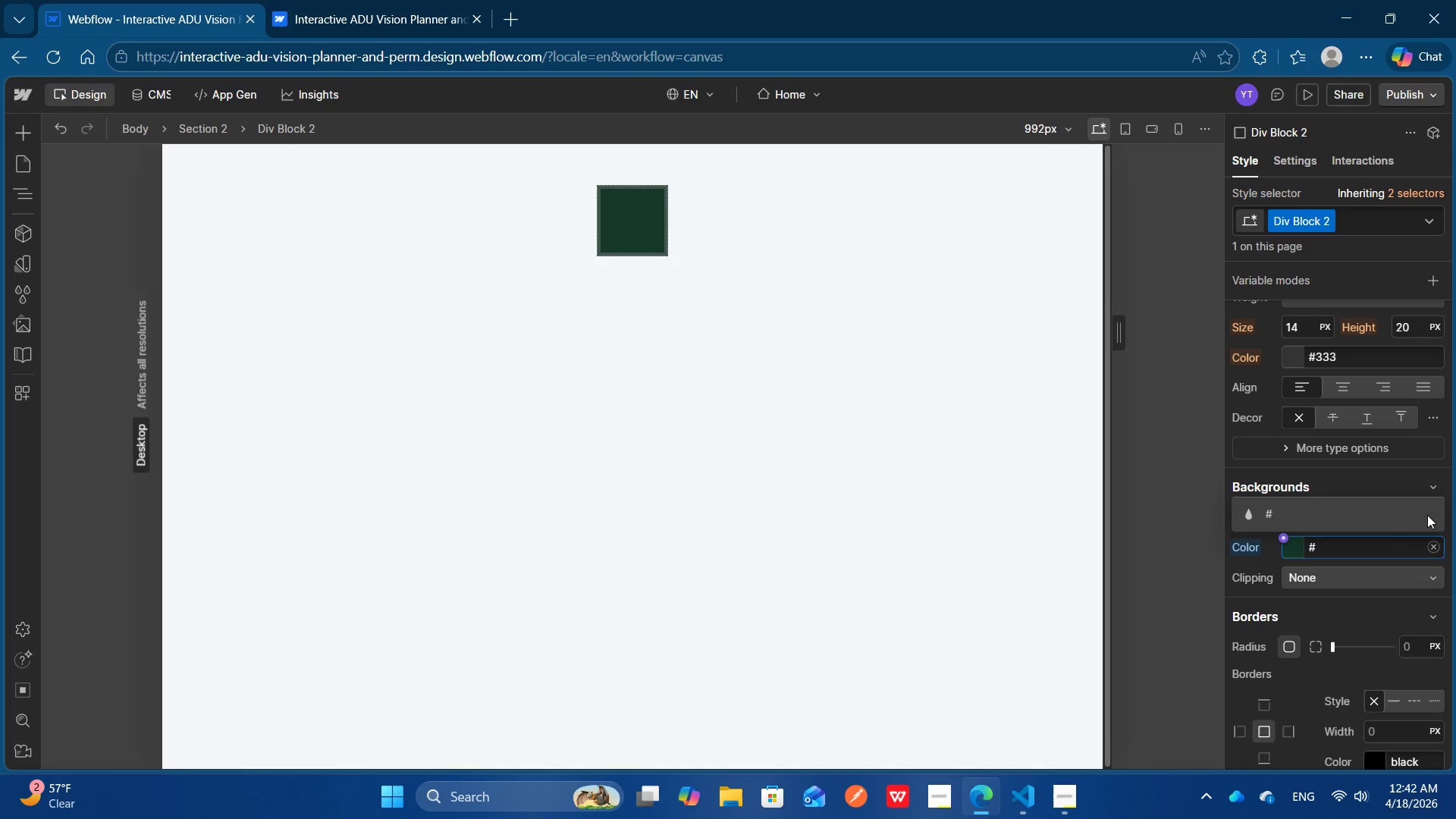 
key(Numpad2)
 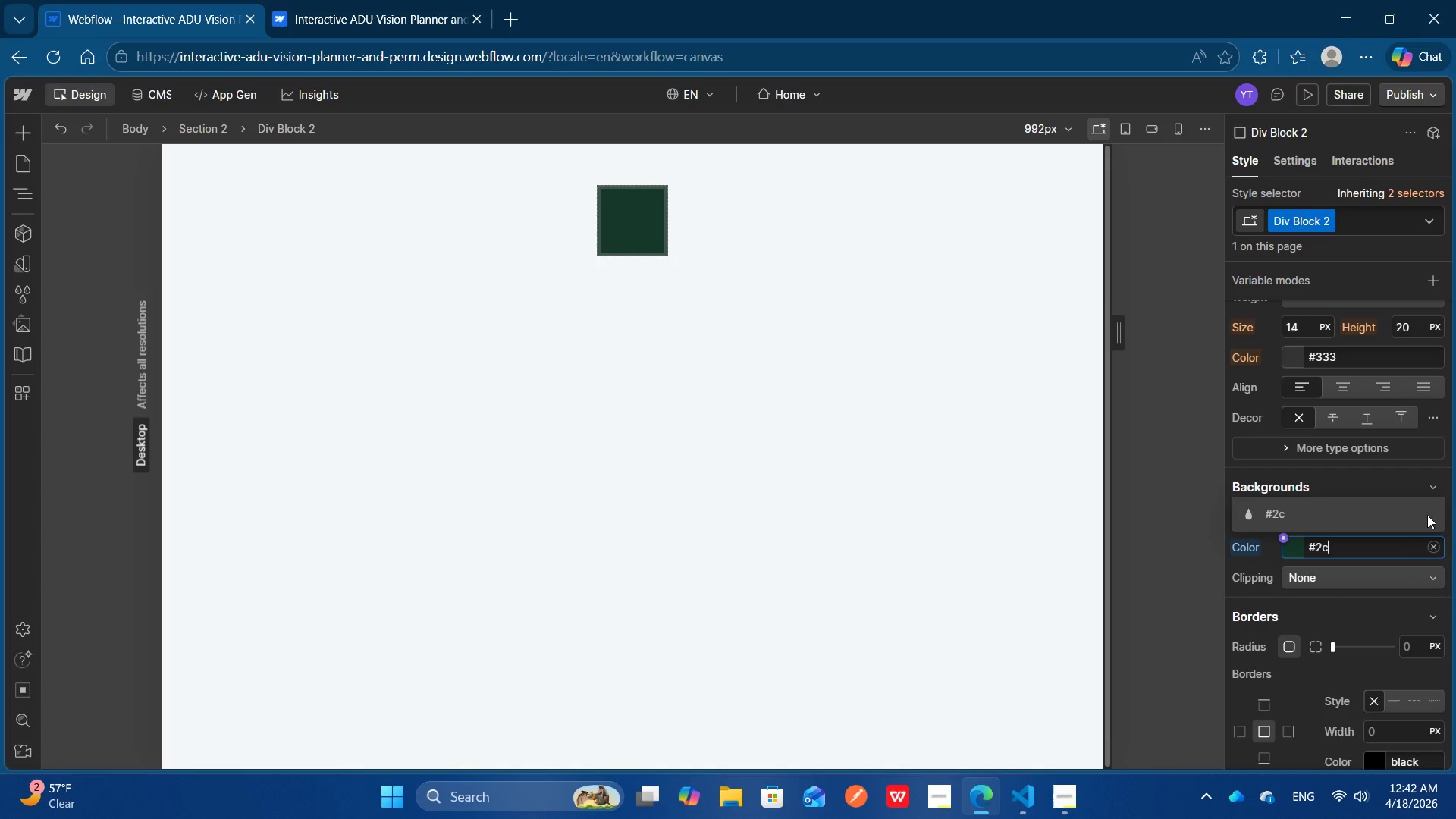 
key(C)
 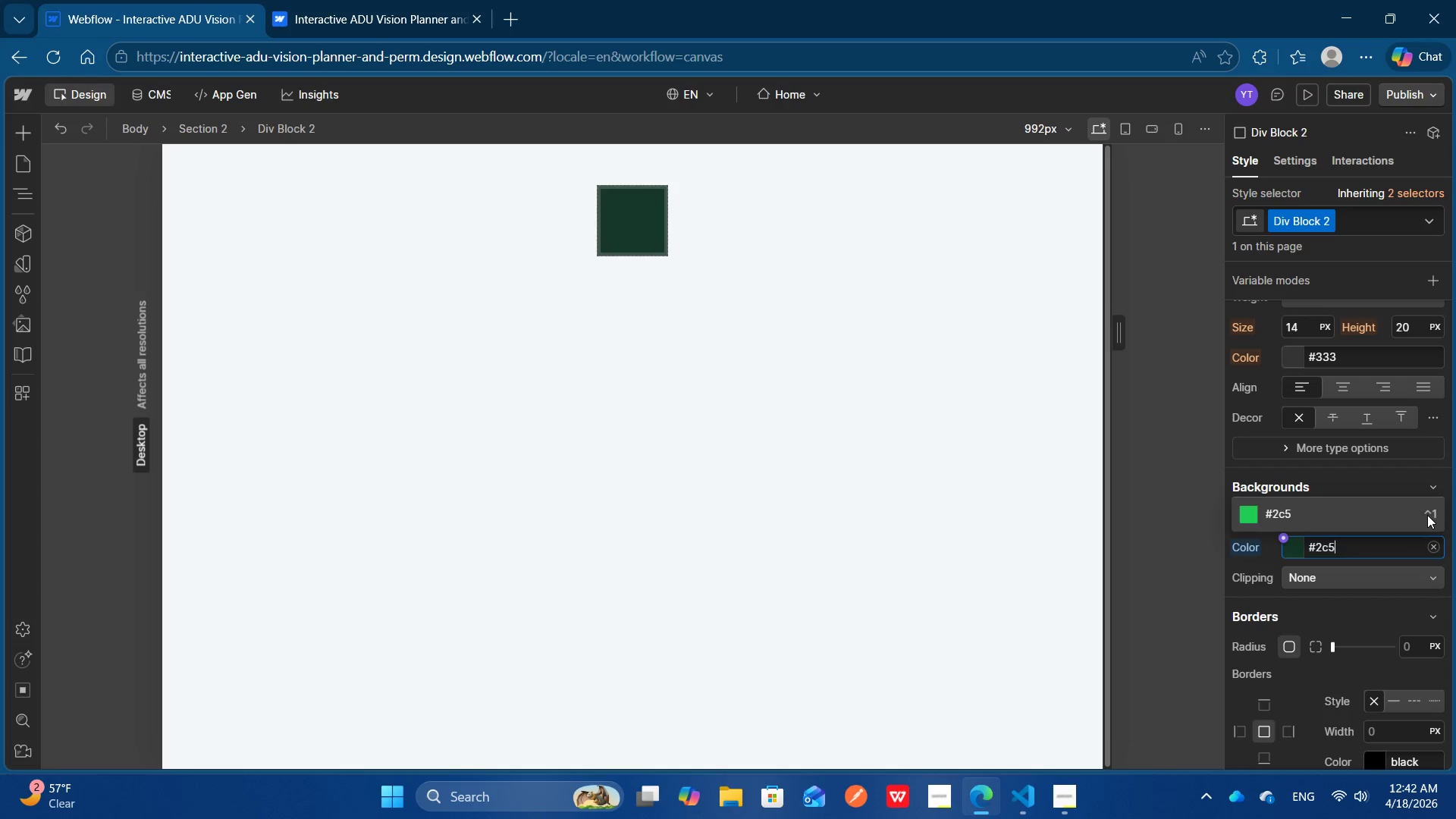 
key(Numpad5)
 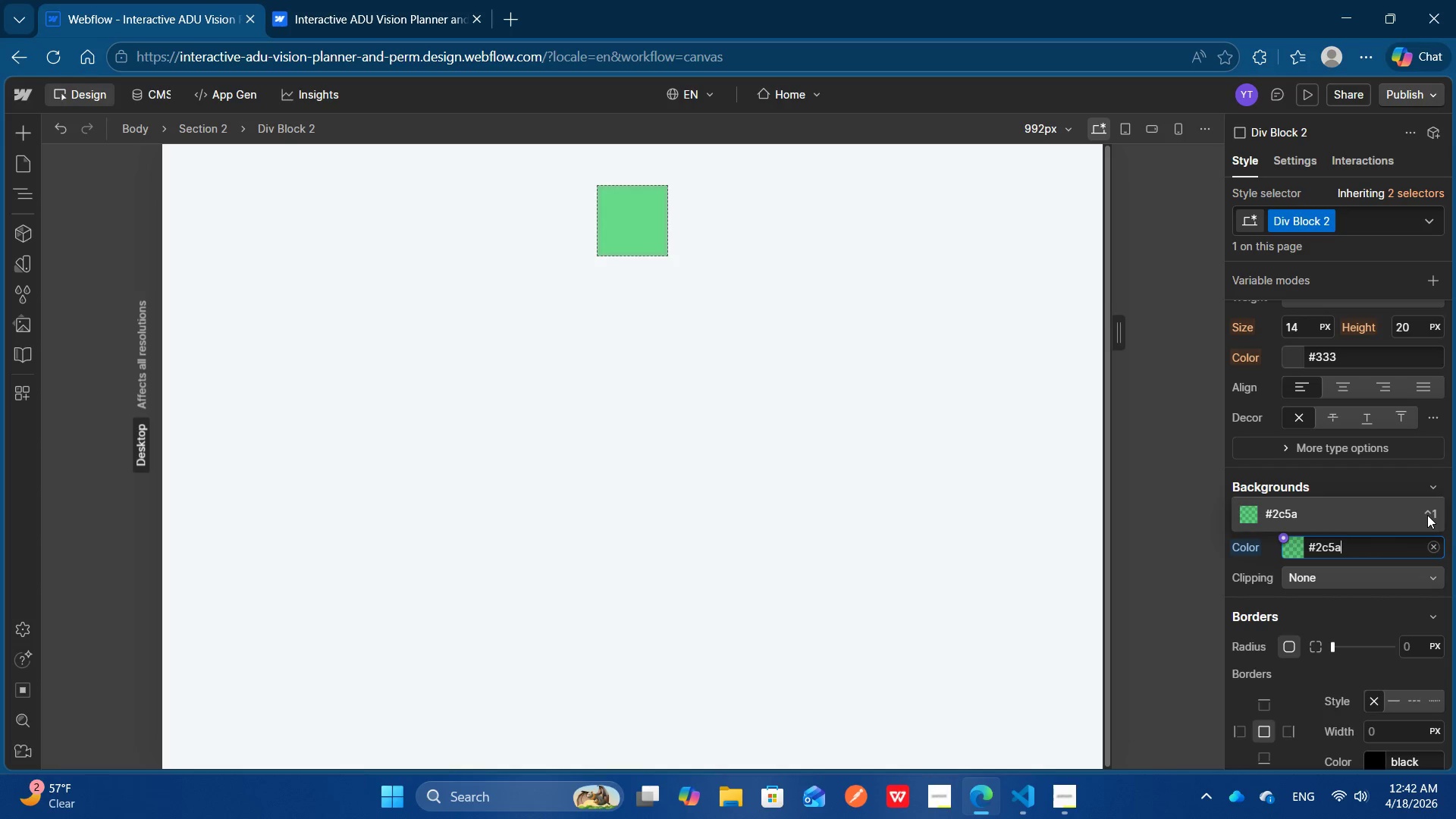 
key(A)
 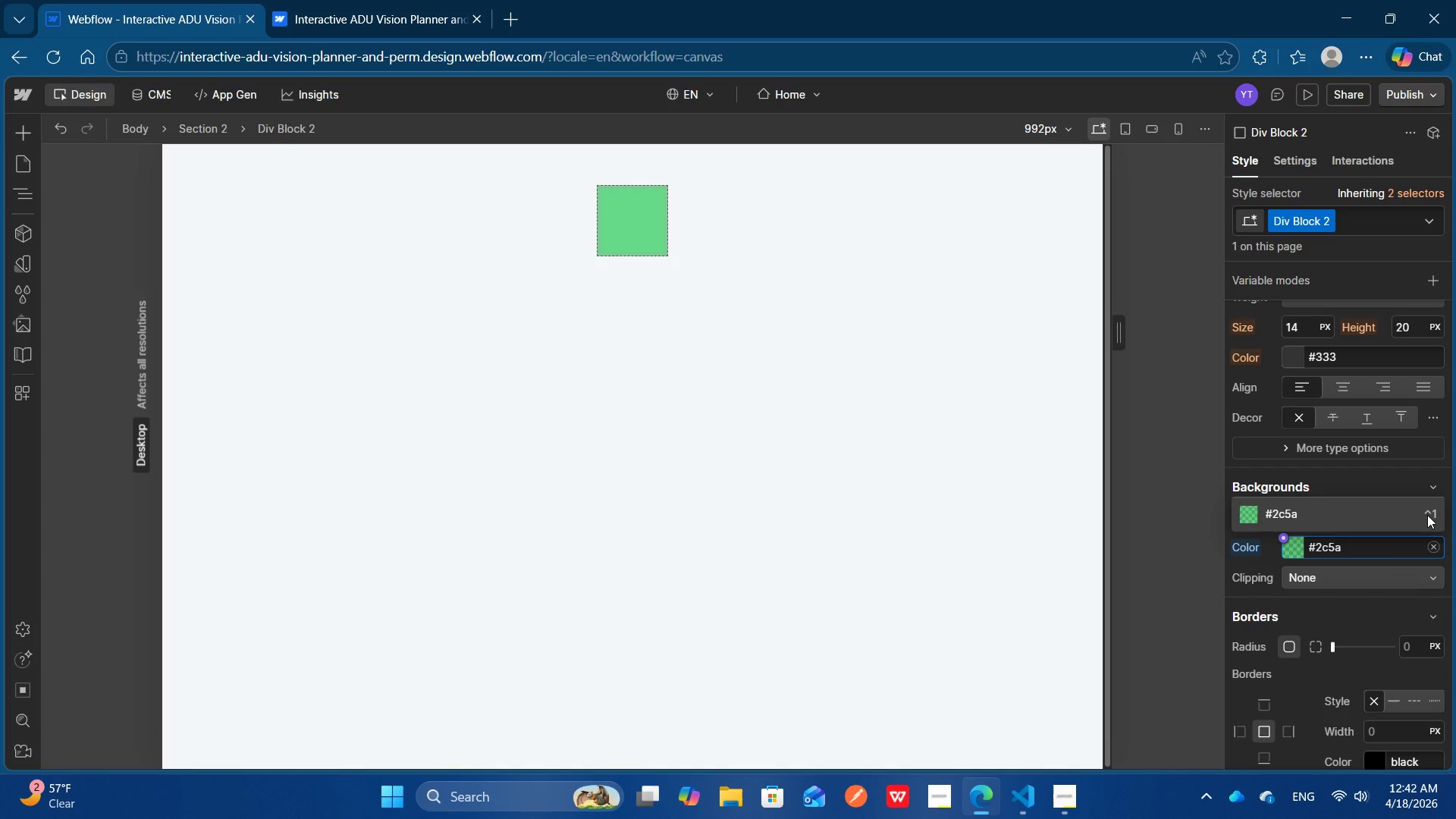 
key(Numpad4)
 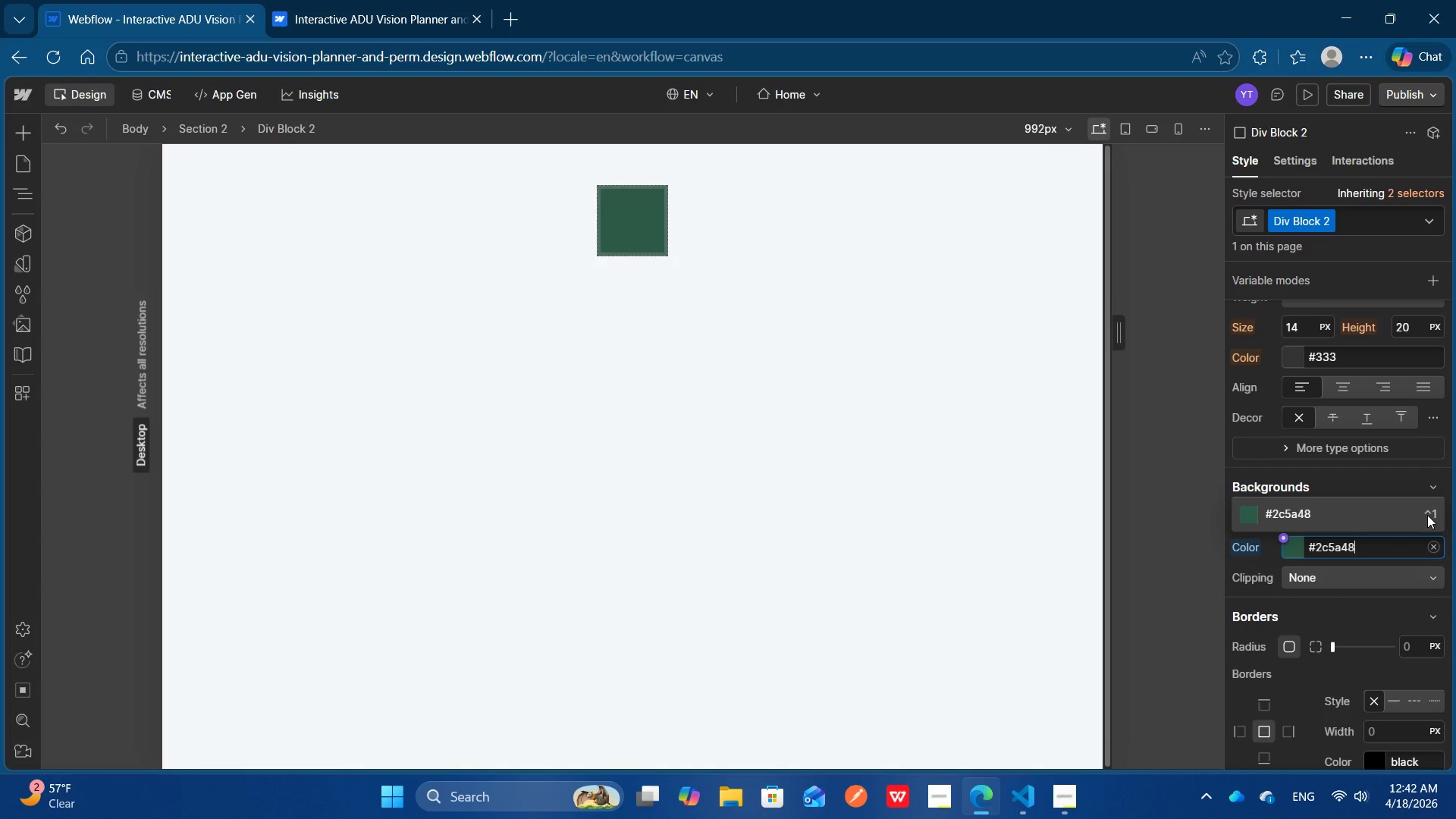 
key(Numpad8)
 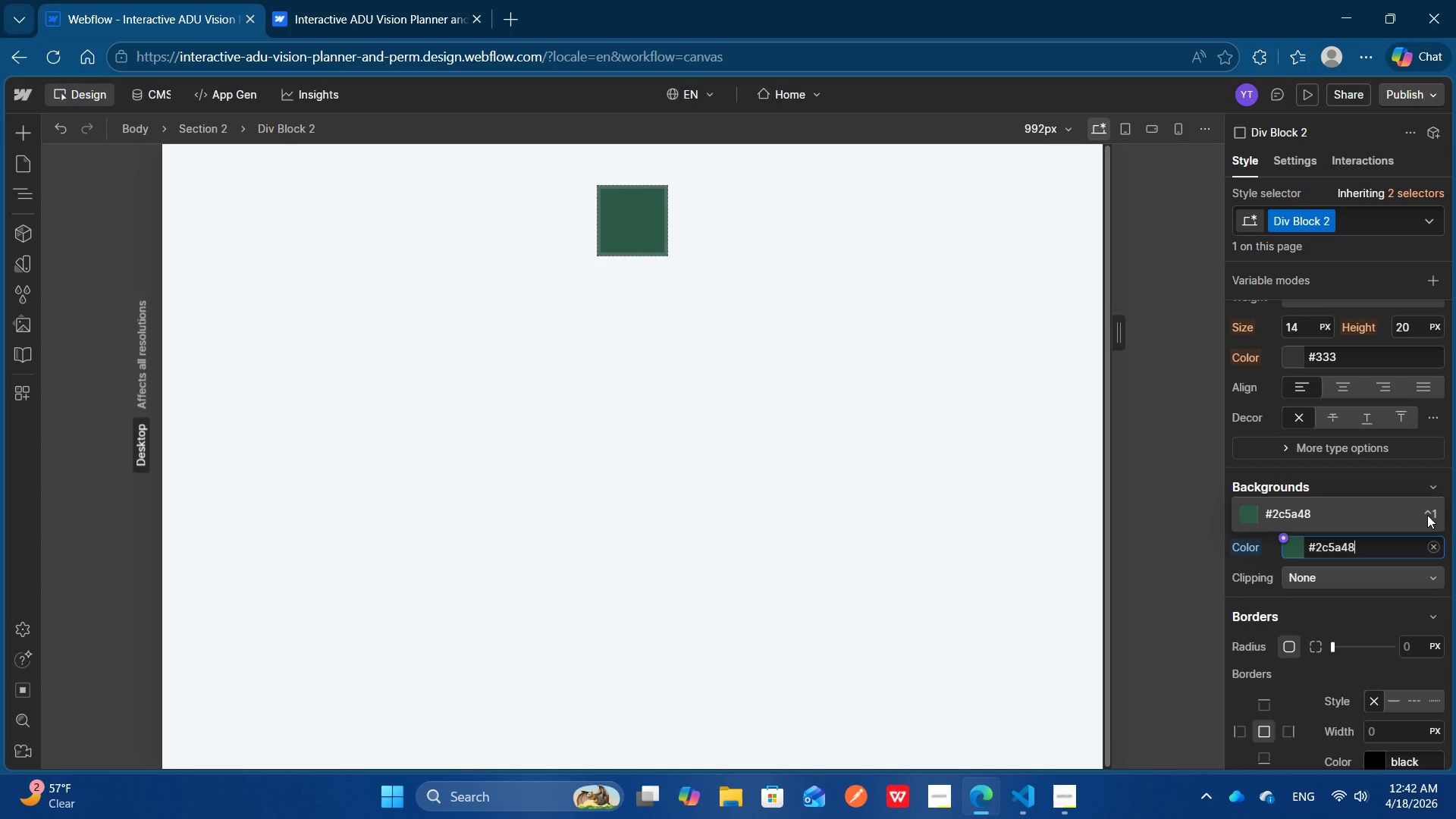 
key(Control+Backspace)
 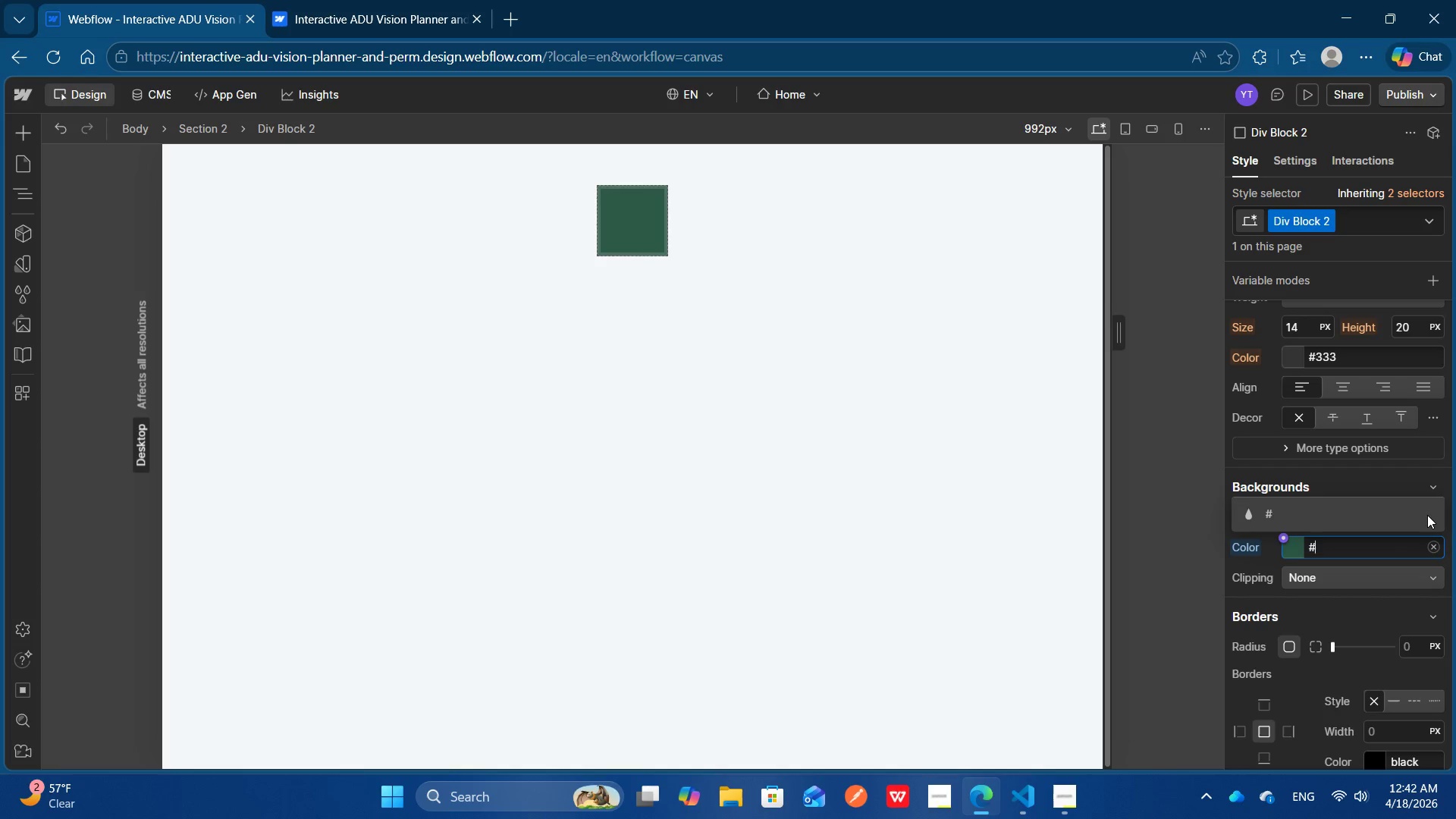 
key(Numpad2)
 